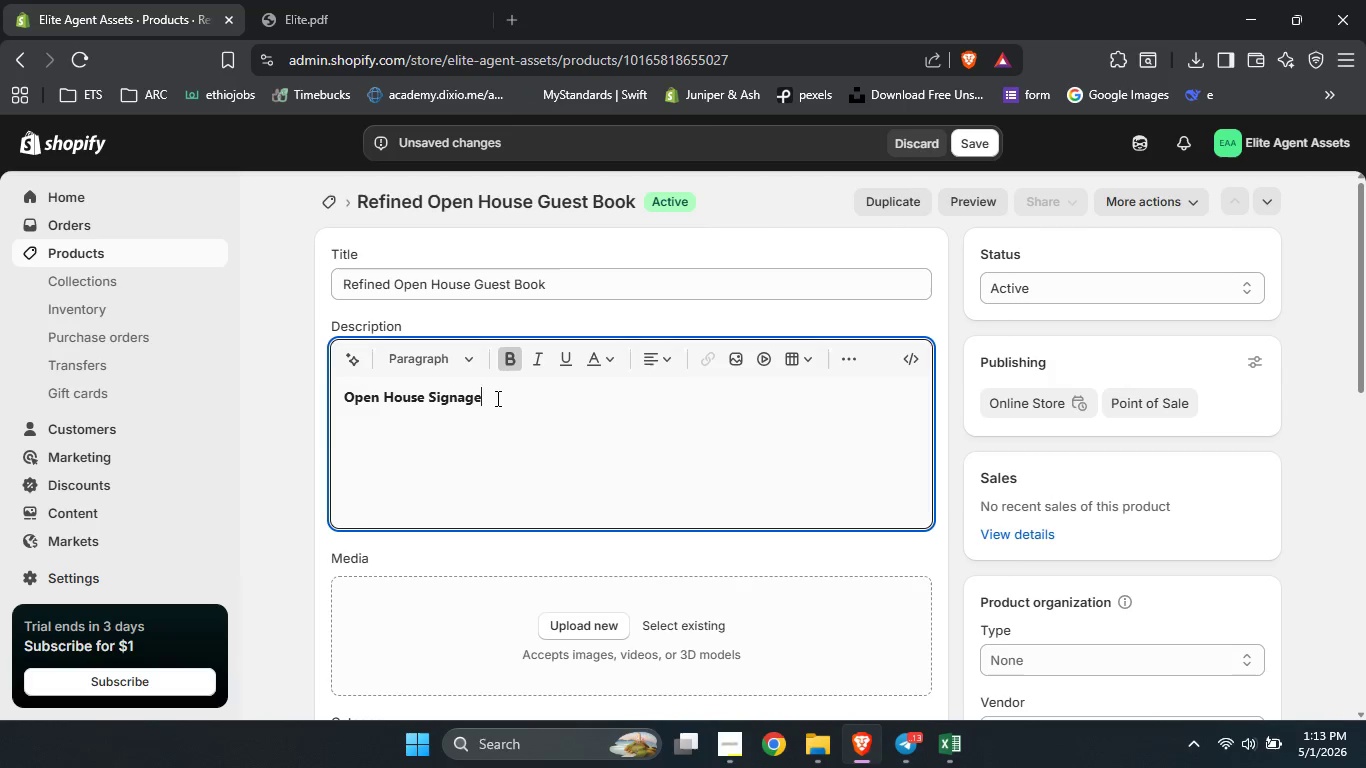 
left_click([496, 398])
 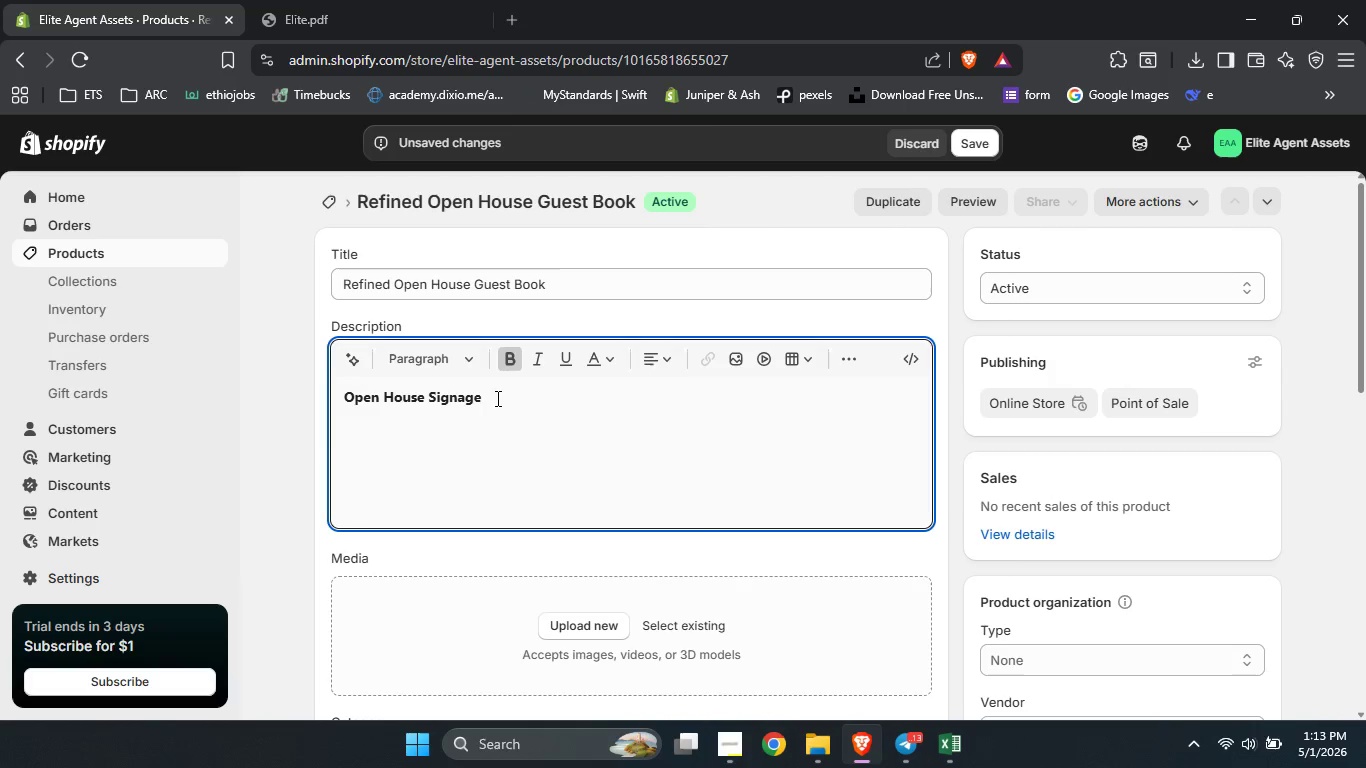 
key(Space)
 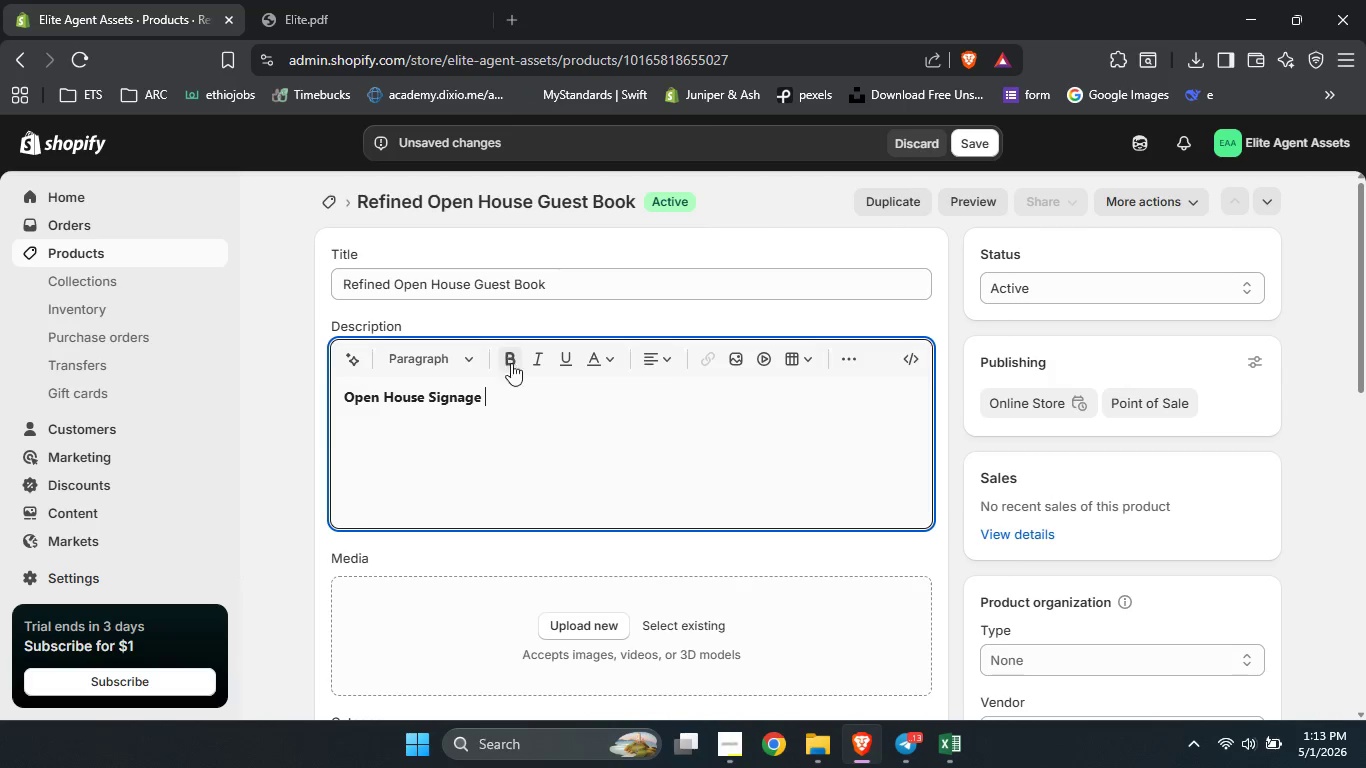 
left_click([507, 356])
 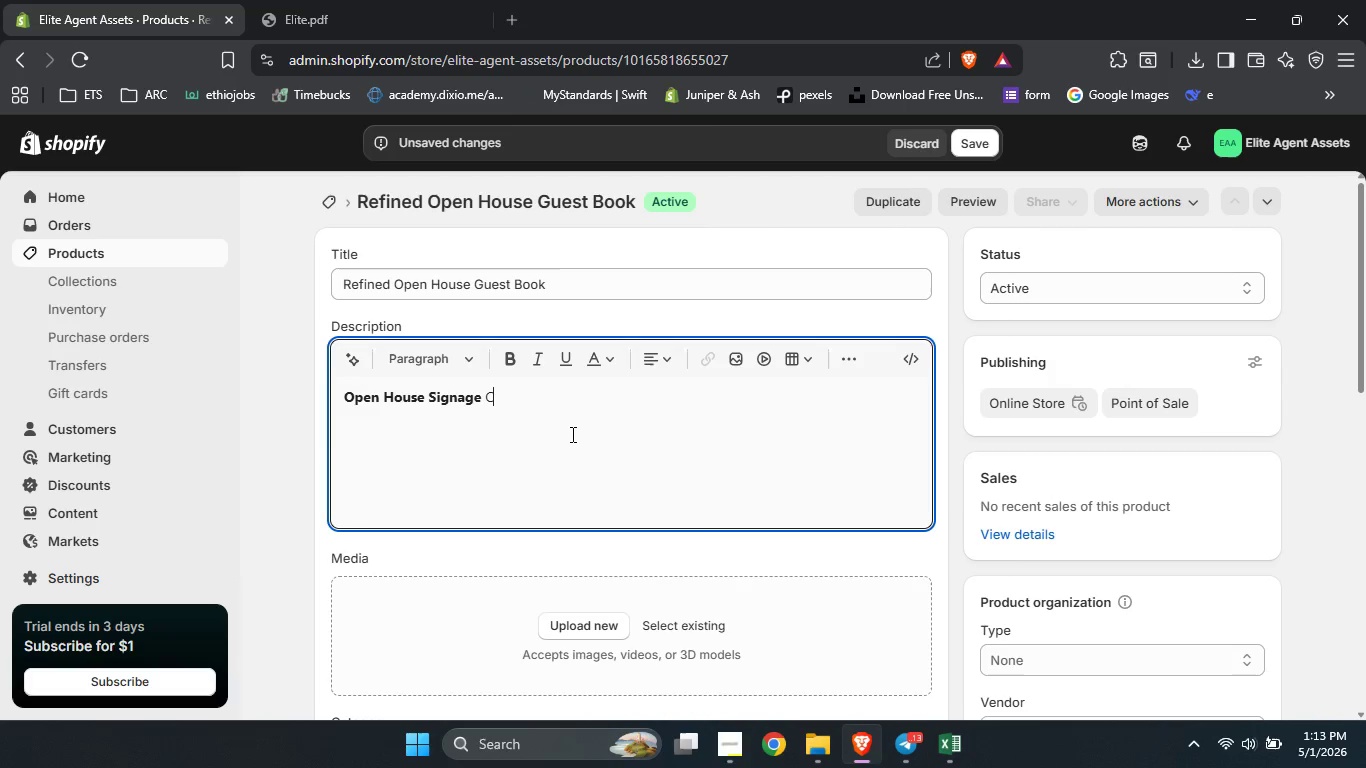 
type(Cop)
key(Backspace)
key(Backspace)
key(Backspace)
type(companion - )
 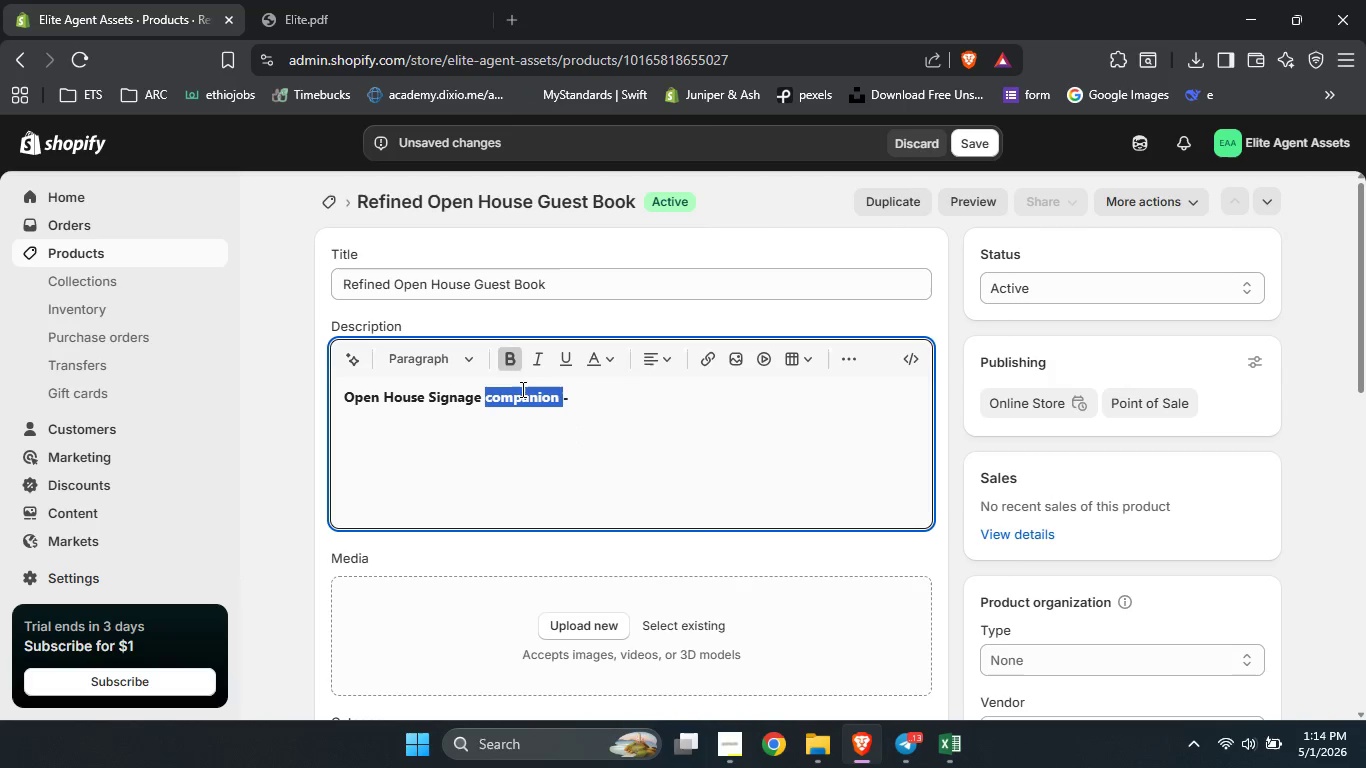 
double_click([525, 403])
 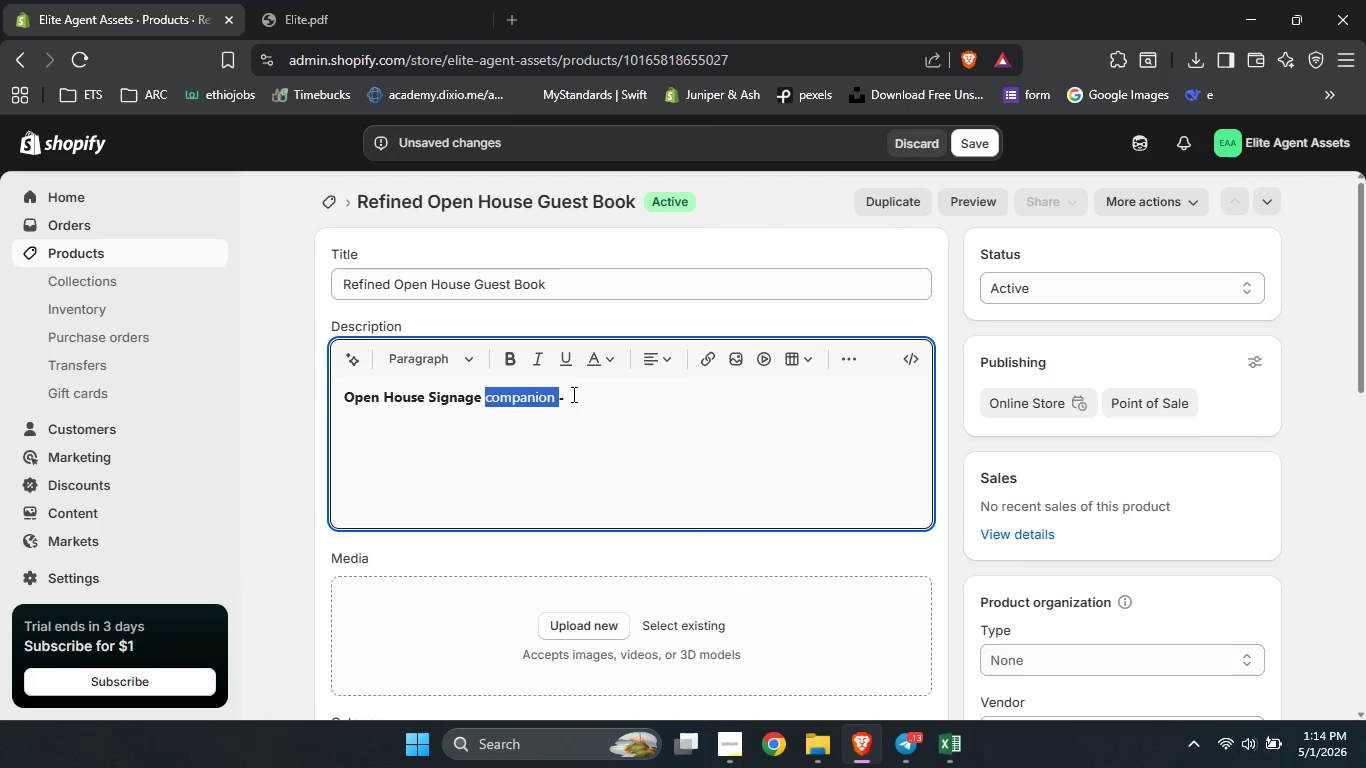 
left_click([509, 348])
 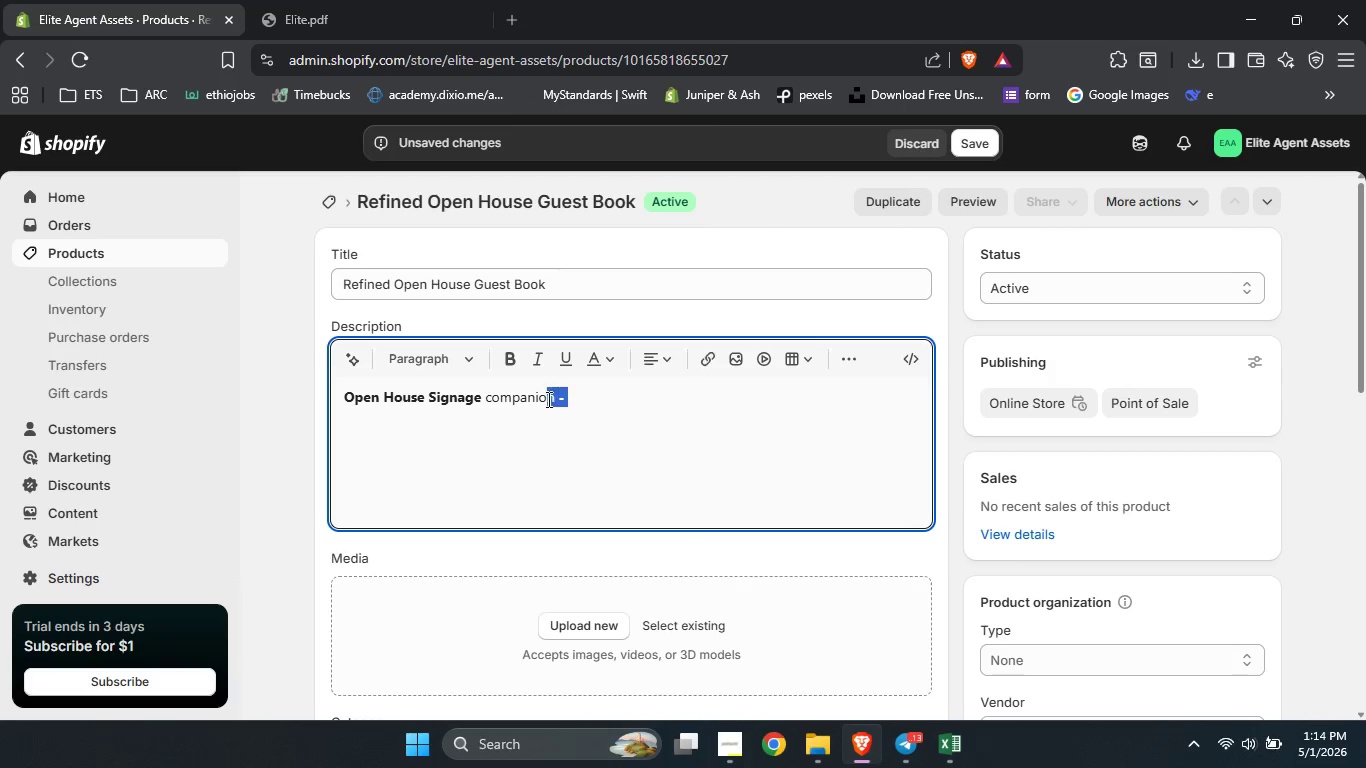 
left_click_drag(start_coordinate=[572, 399], to_coordinate=[547, 399])
 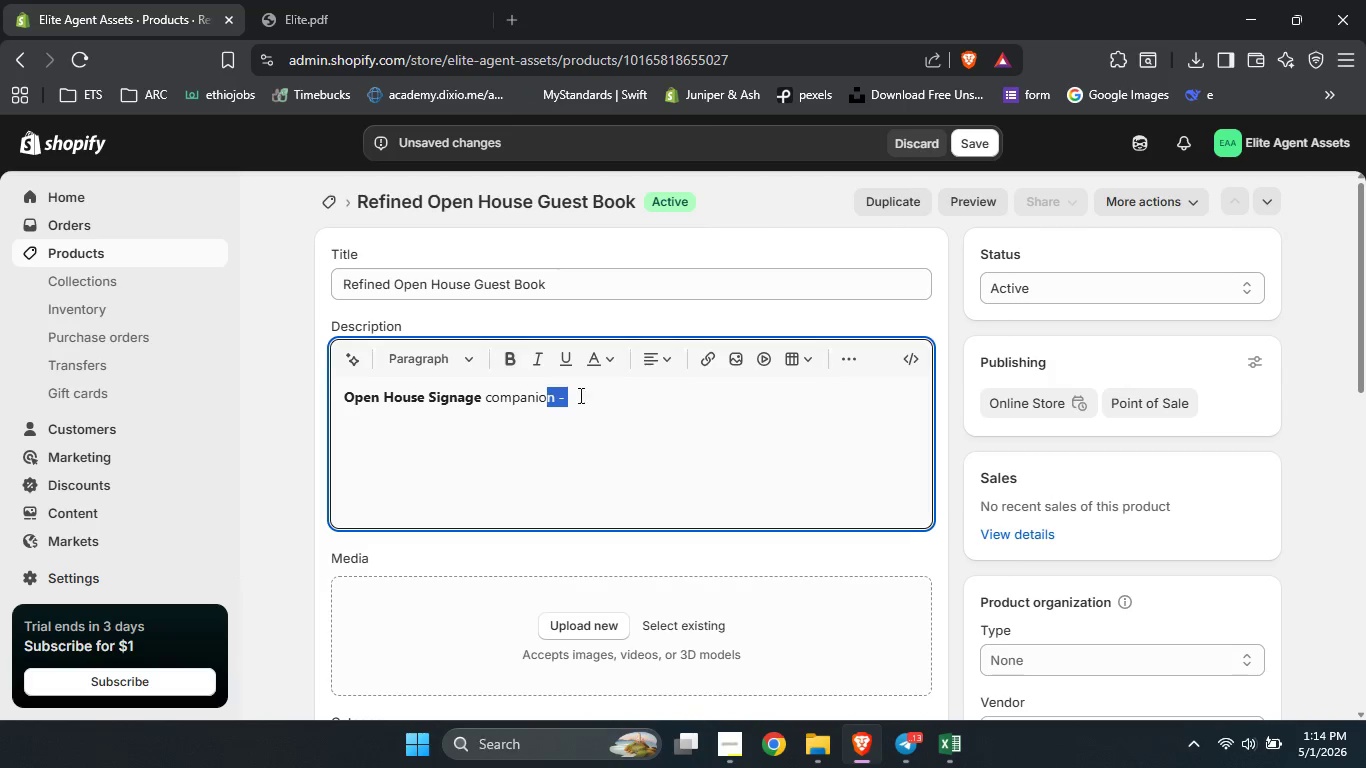 
double_click([515, 365])
 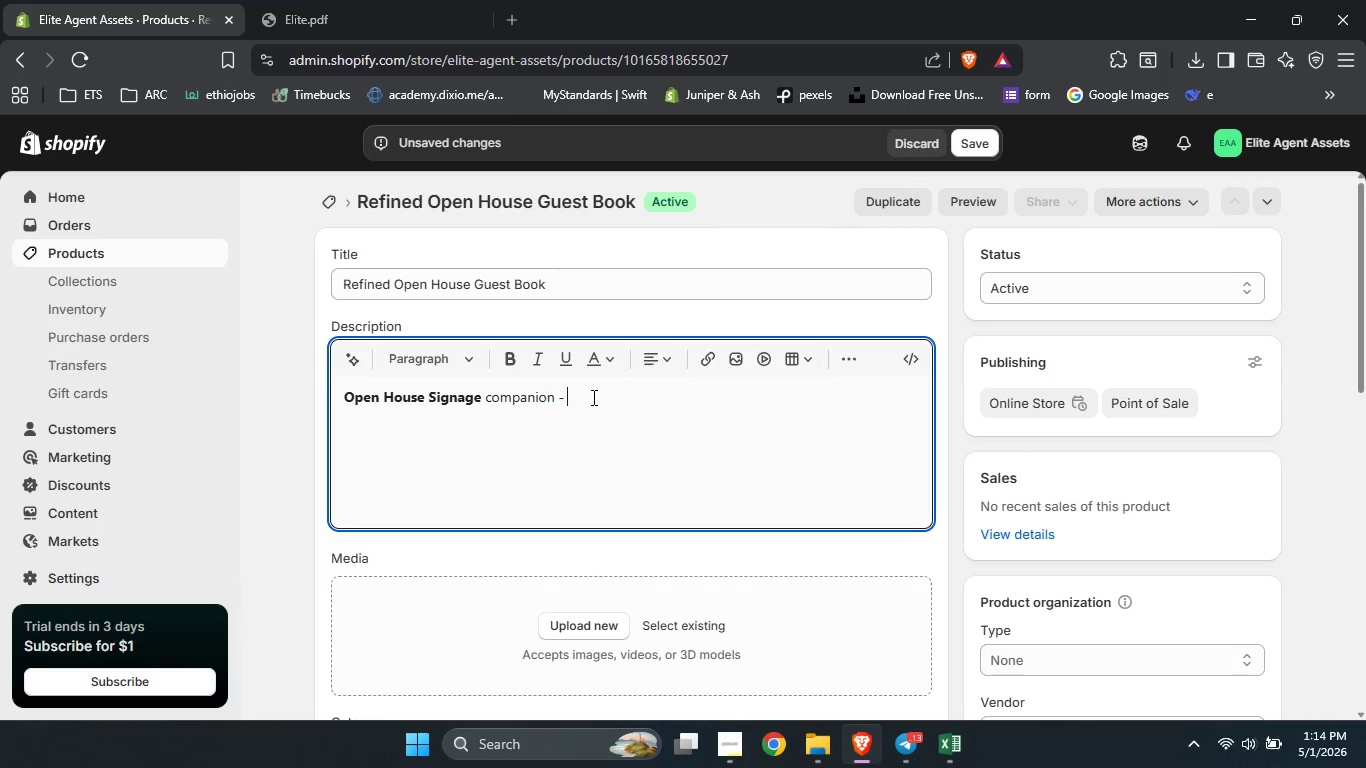 
left_click([592, 397])
 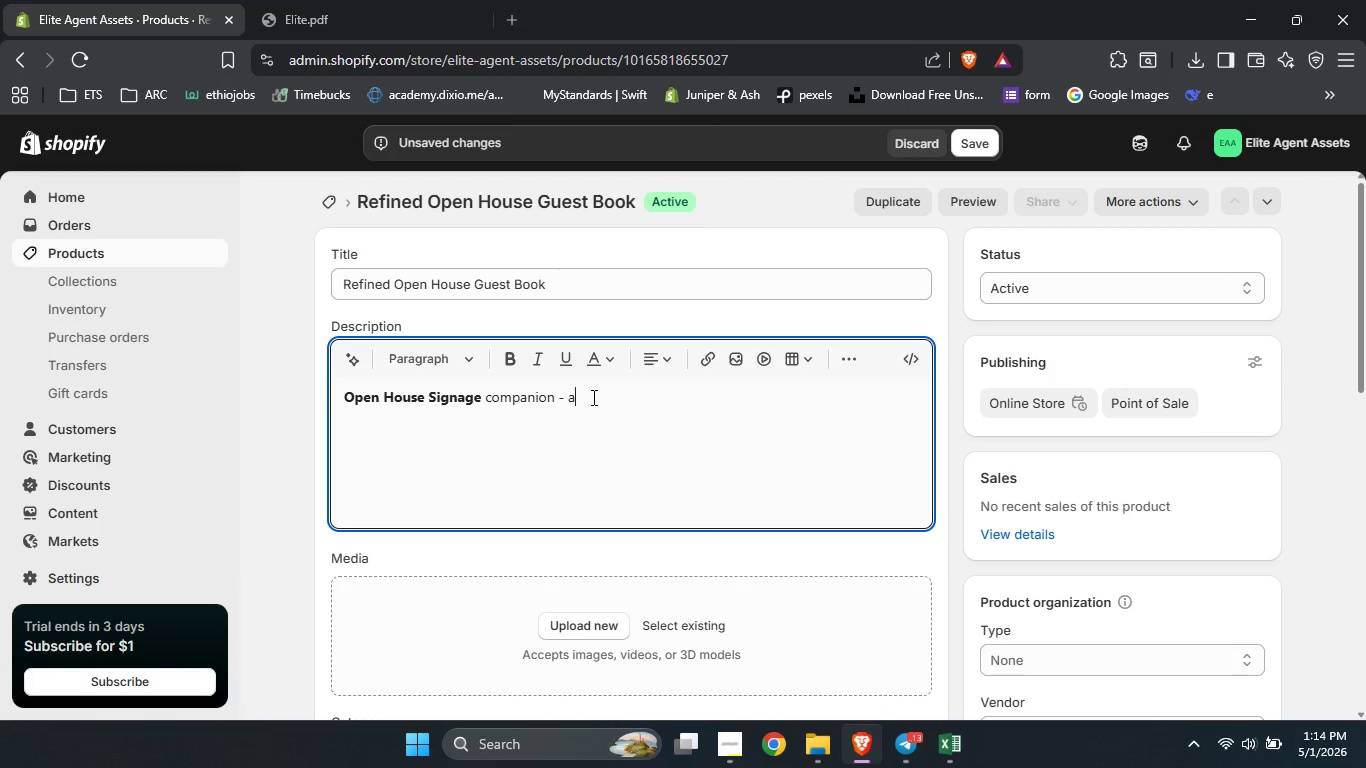 
type(a guest book that impresses )
 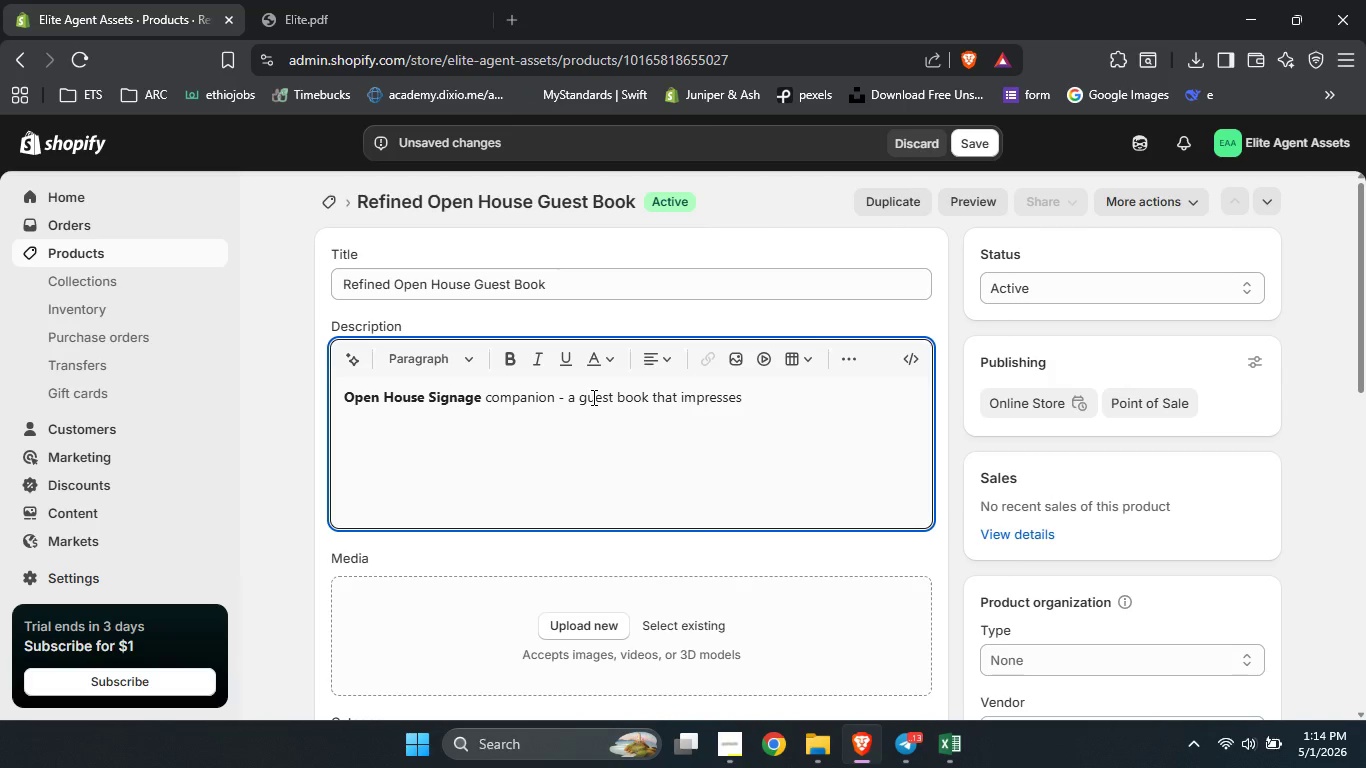 
key(Enter)
 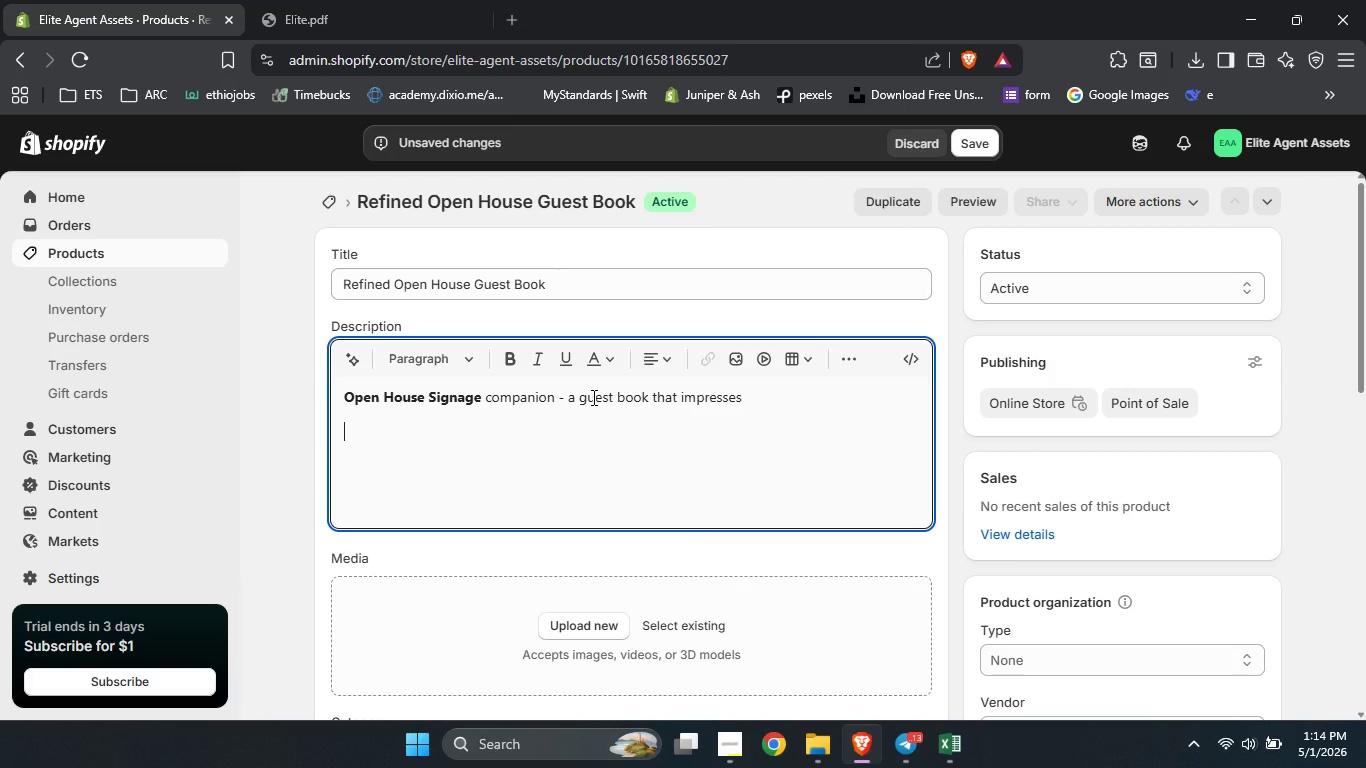 
hold_key(key=CapsLock, duration=0.58)
 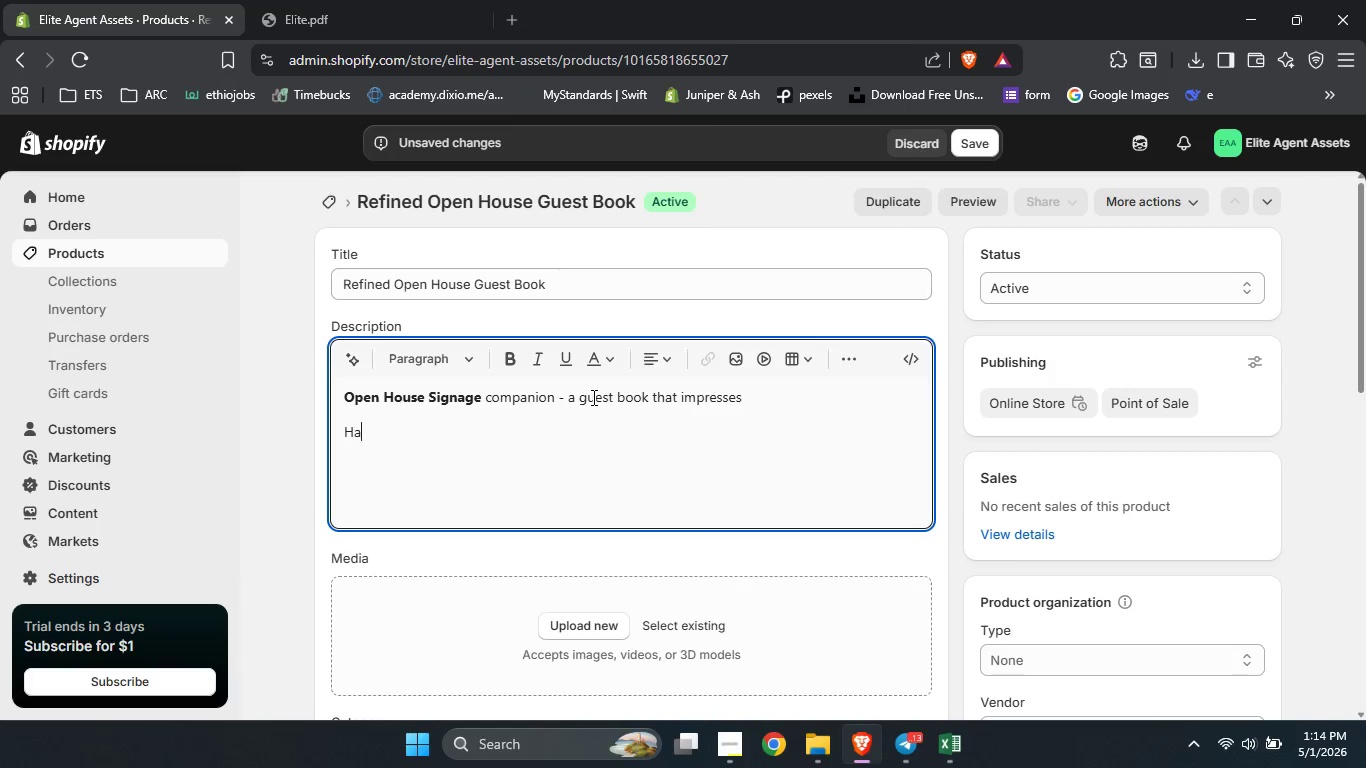 
type(Haedvcovw)
key(Backspace)
type(er )
key(Backspace)
type(, lien )
key(Backspace)
type(-finish )
 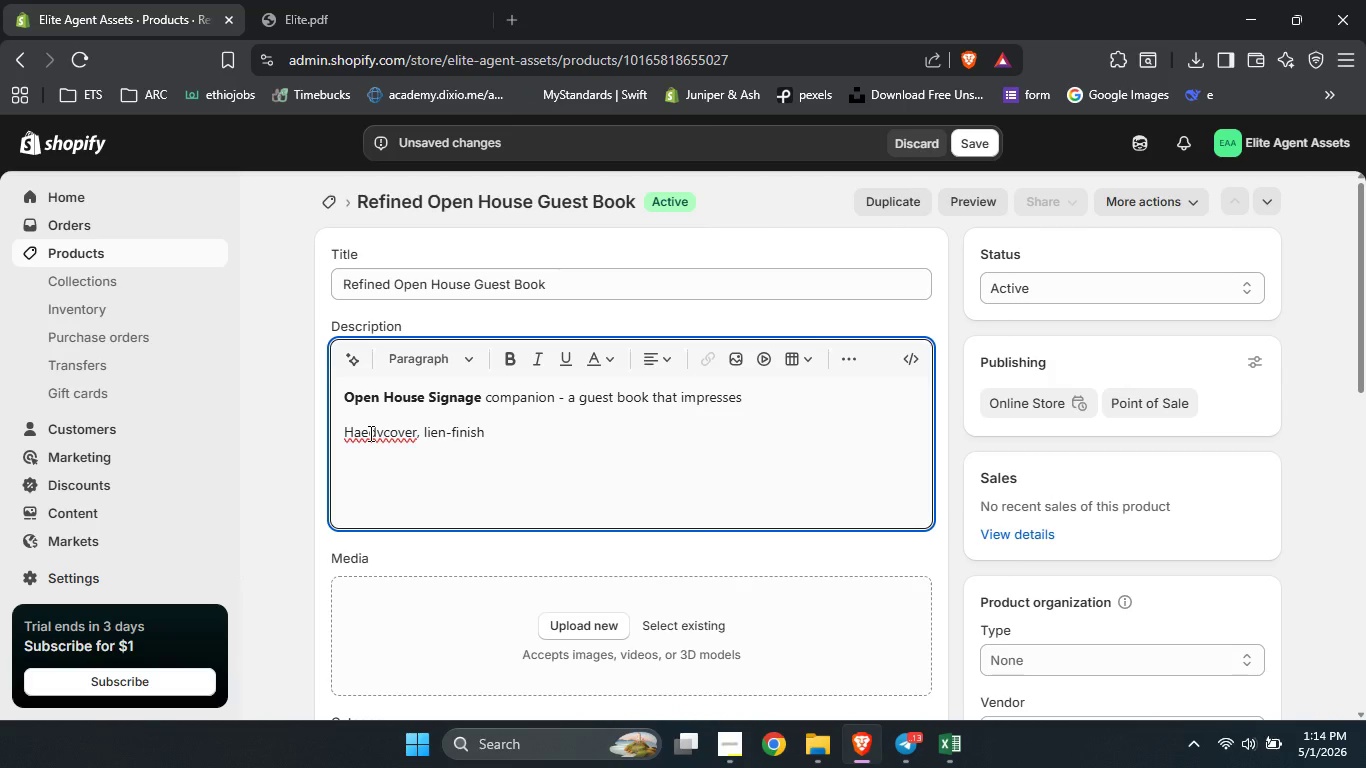 
left_click([369, 433])
 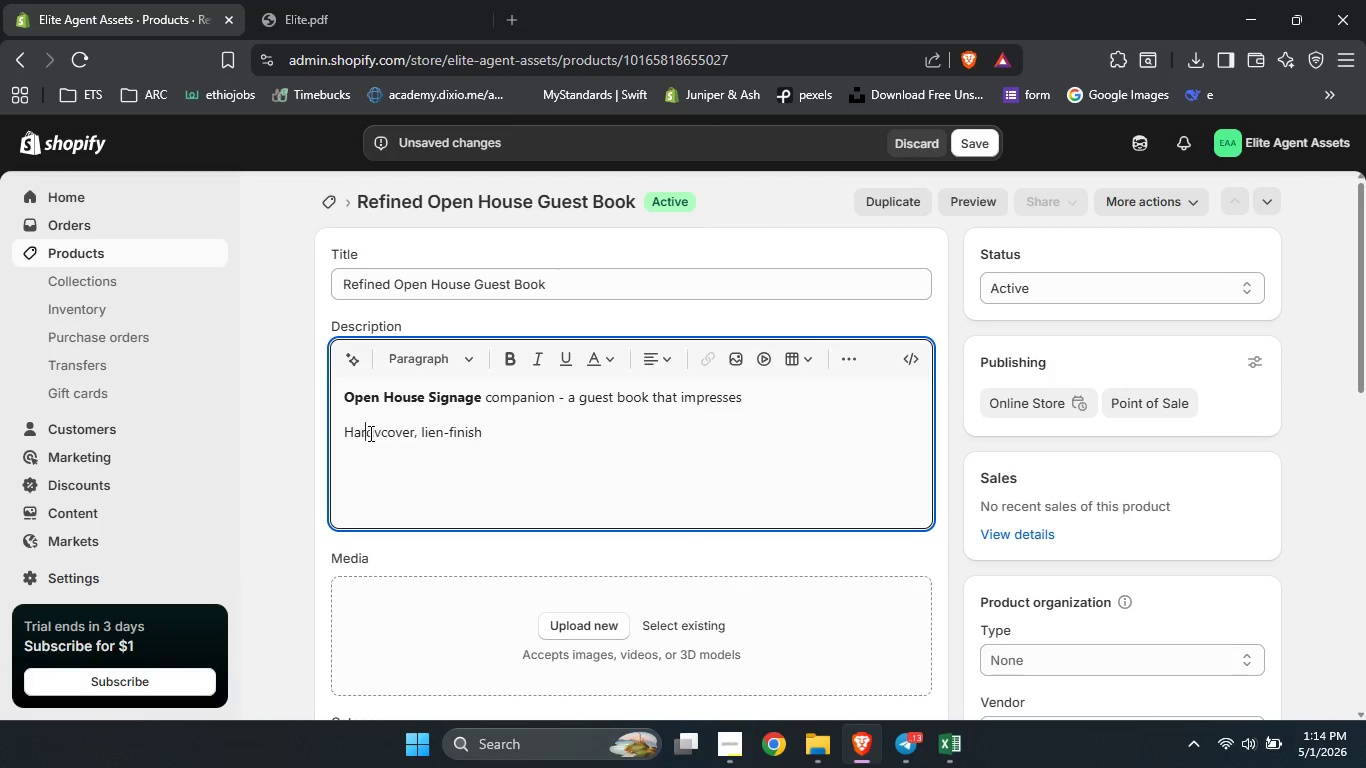 
key(Backspace)
 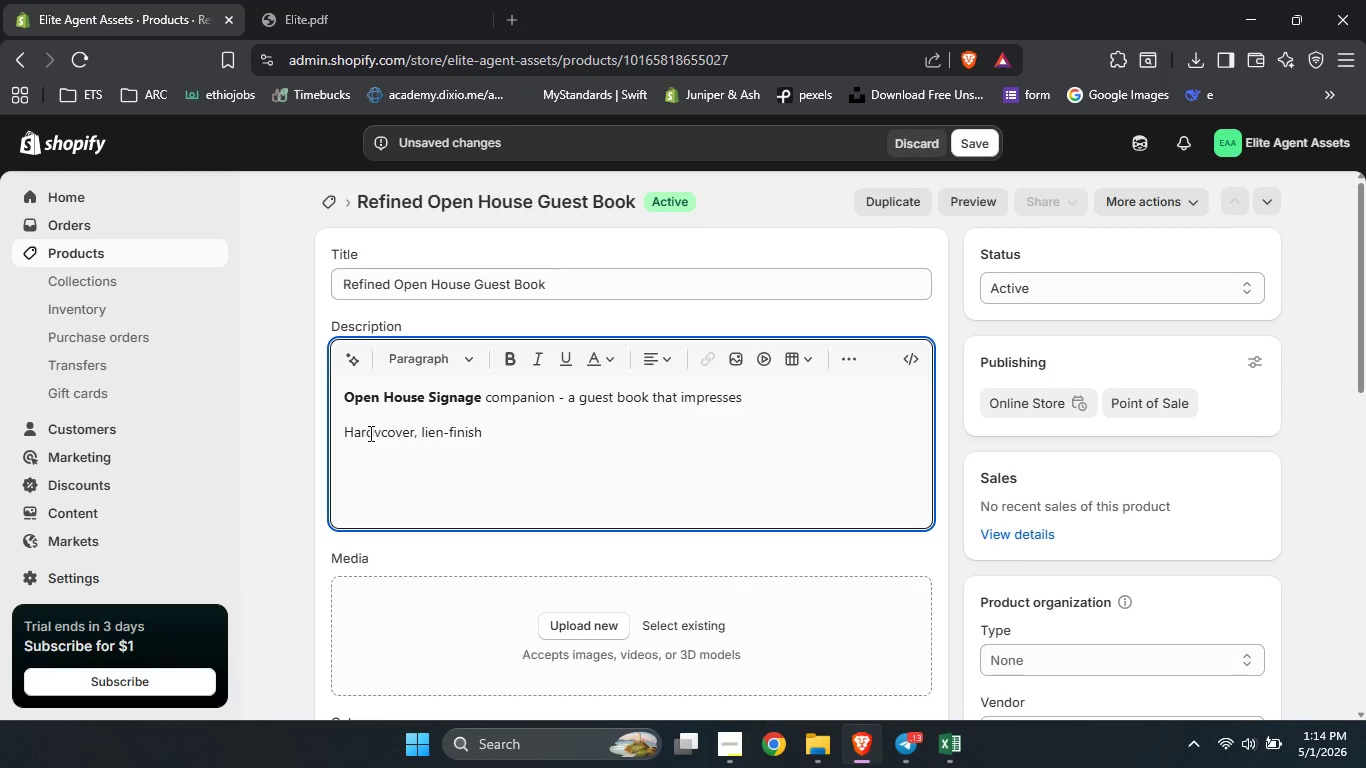 
key(R)
 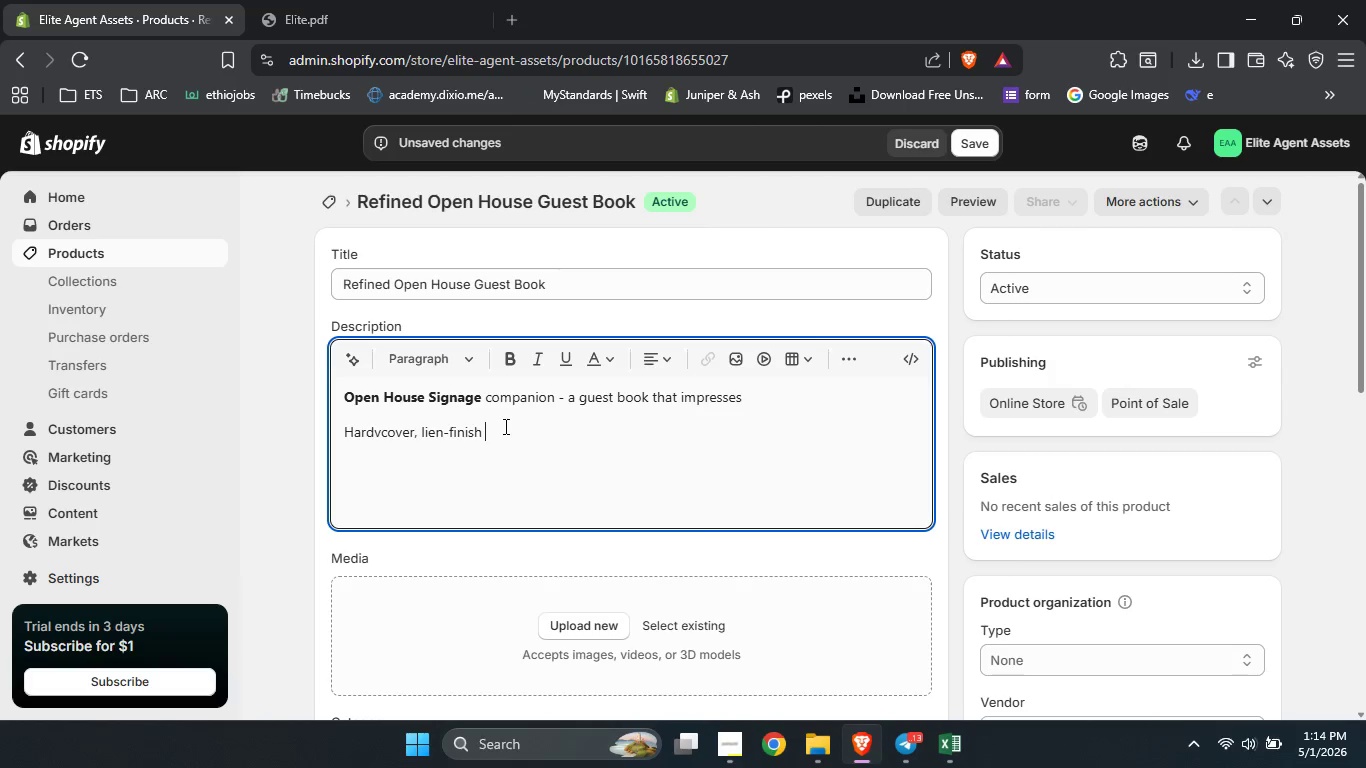 
left_click([504, 426])
 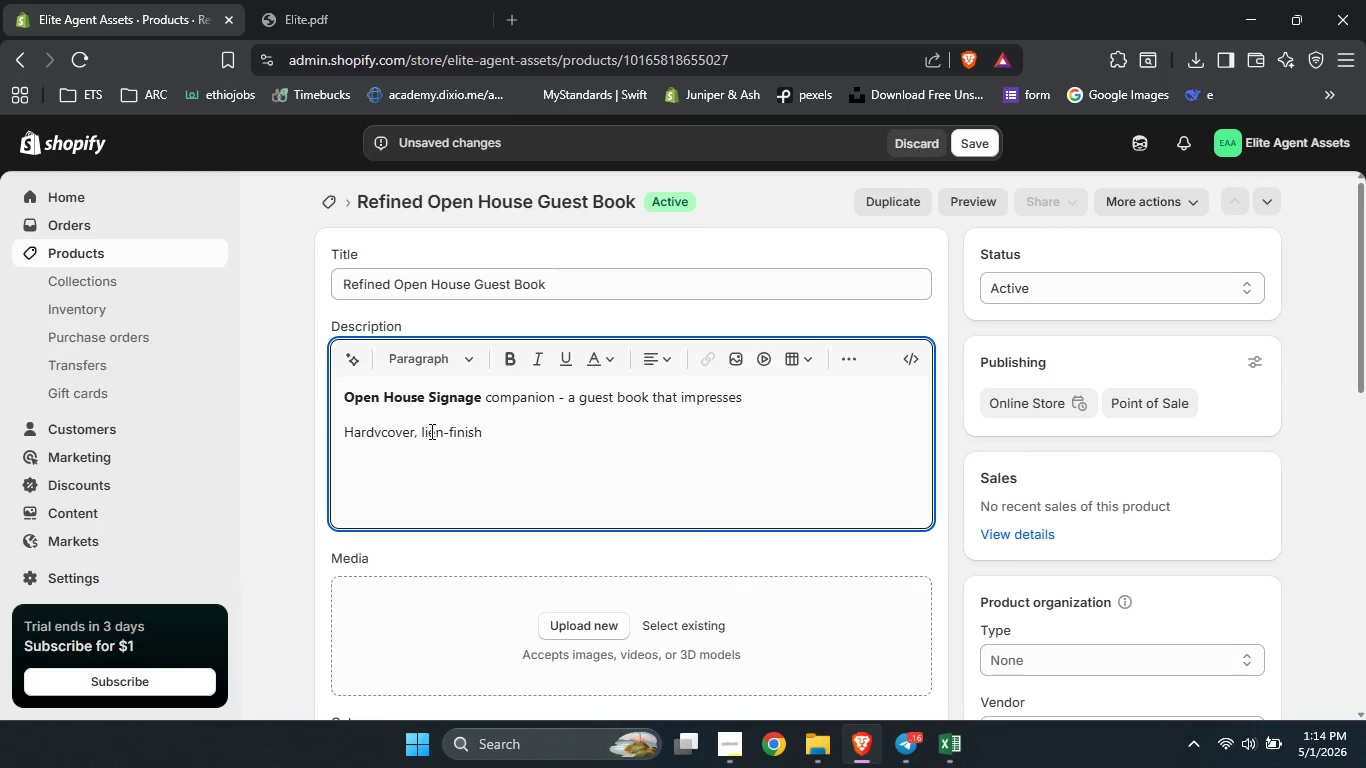 
left_click([430, 431])
 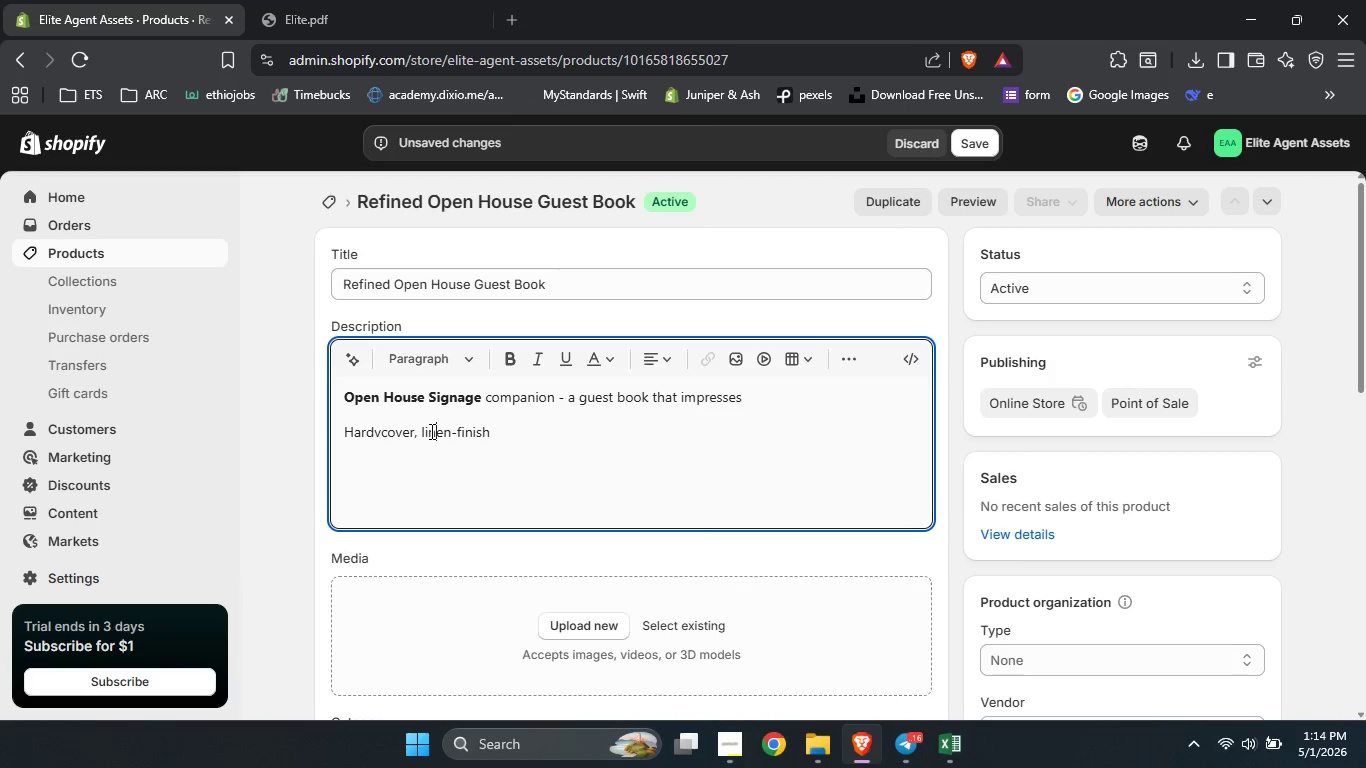 
key(N)
 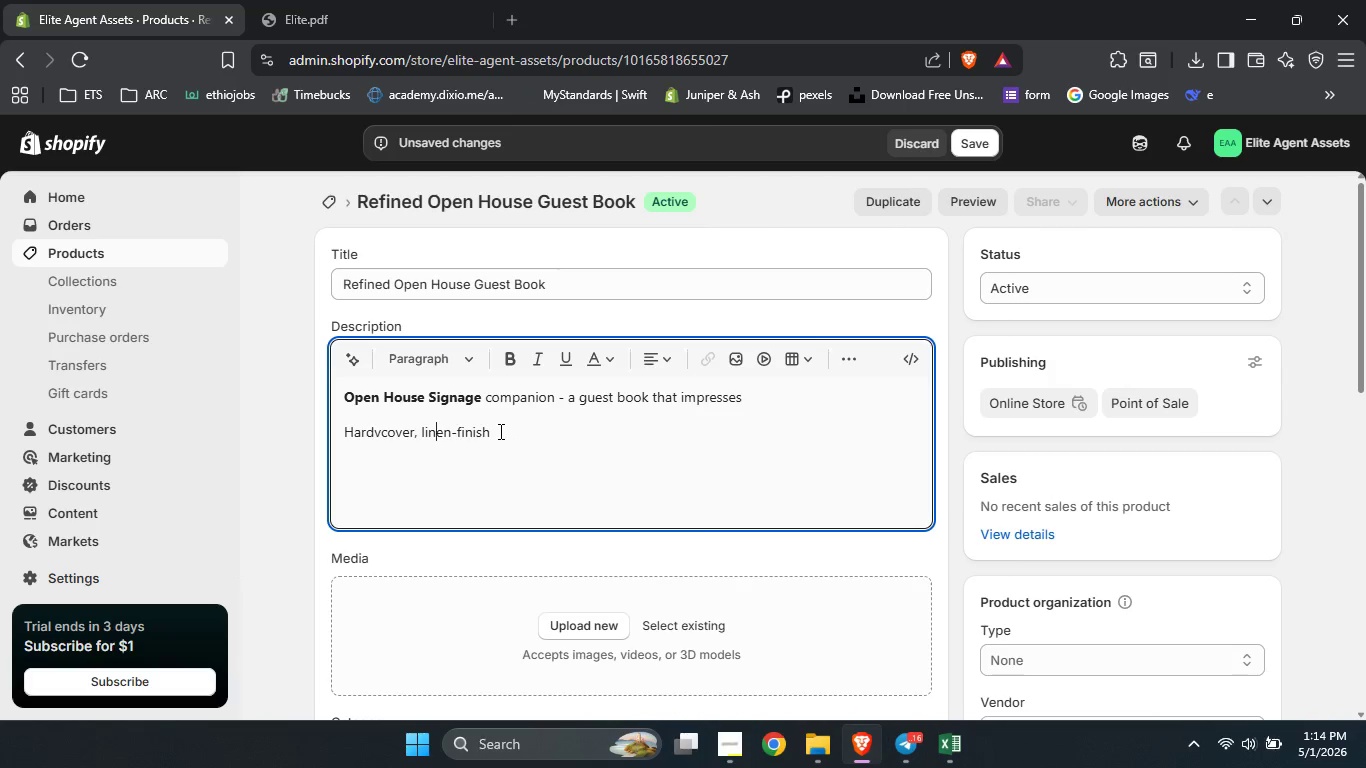 
left_click([499, 431])
 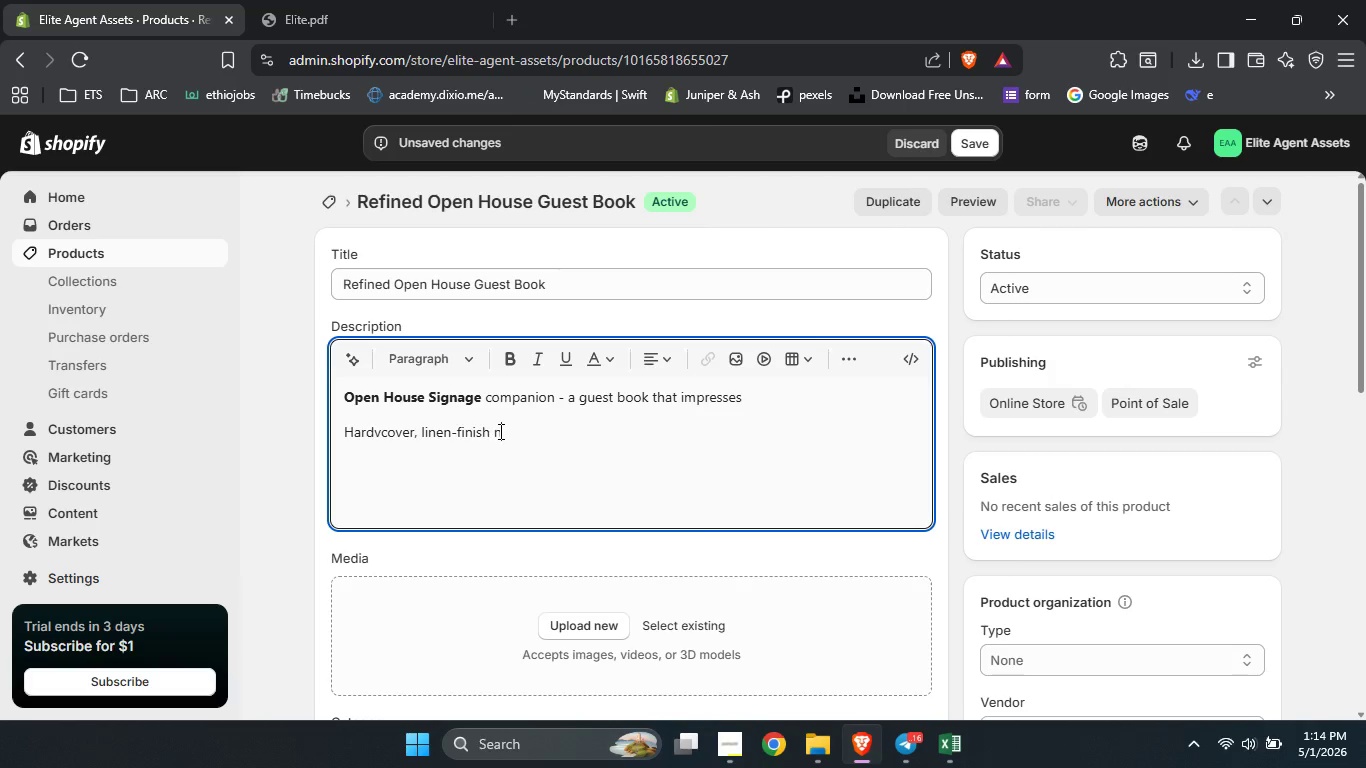 
type(notebook)
 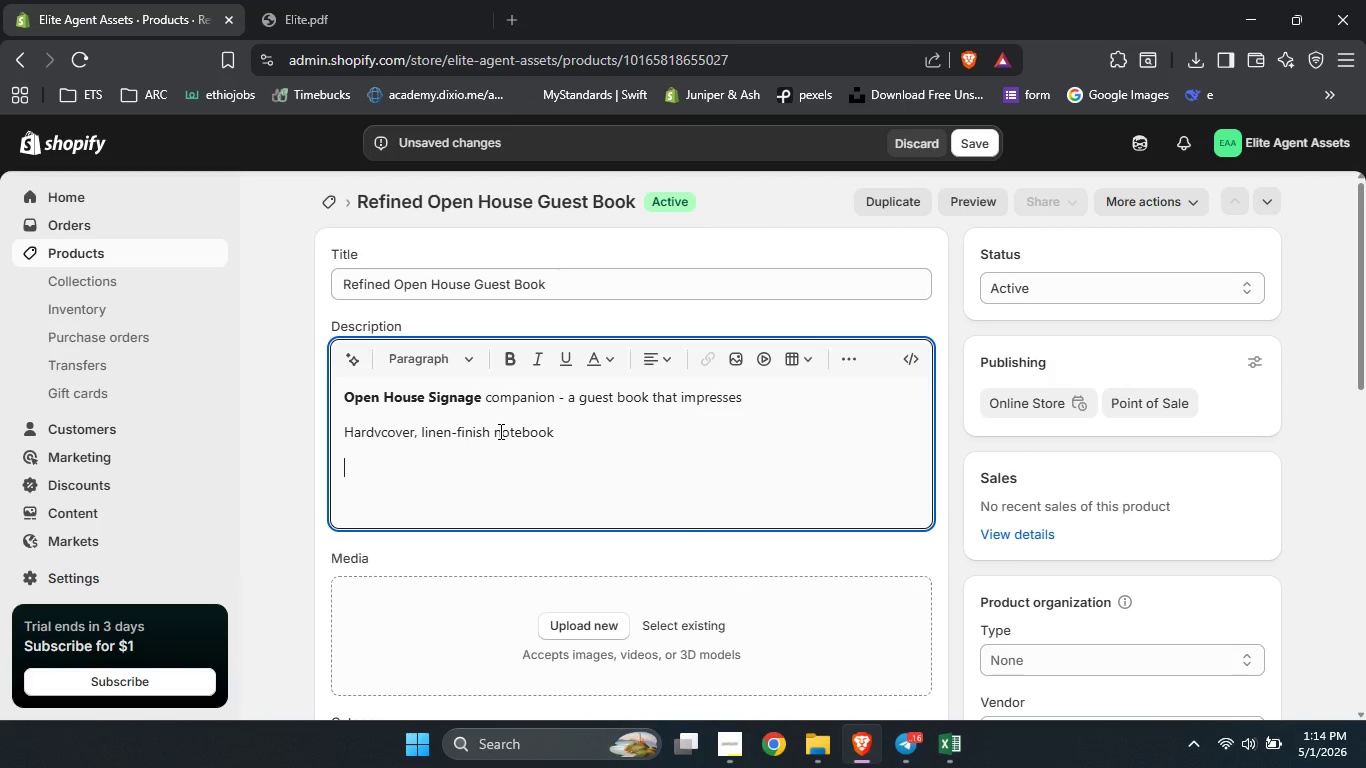 
key(Enter)
 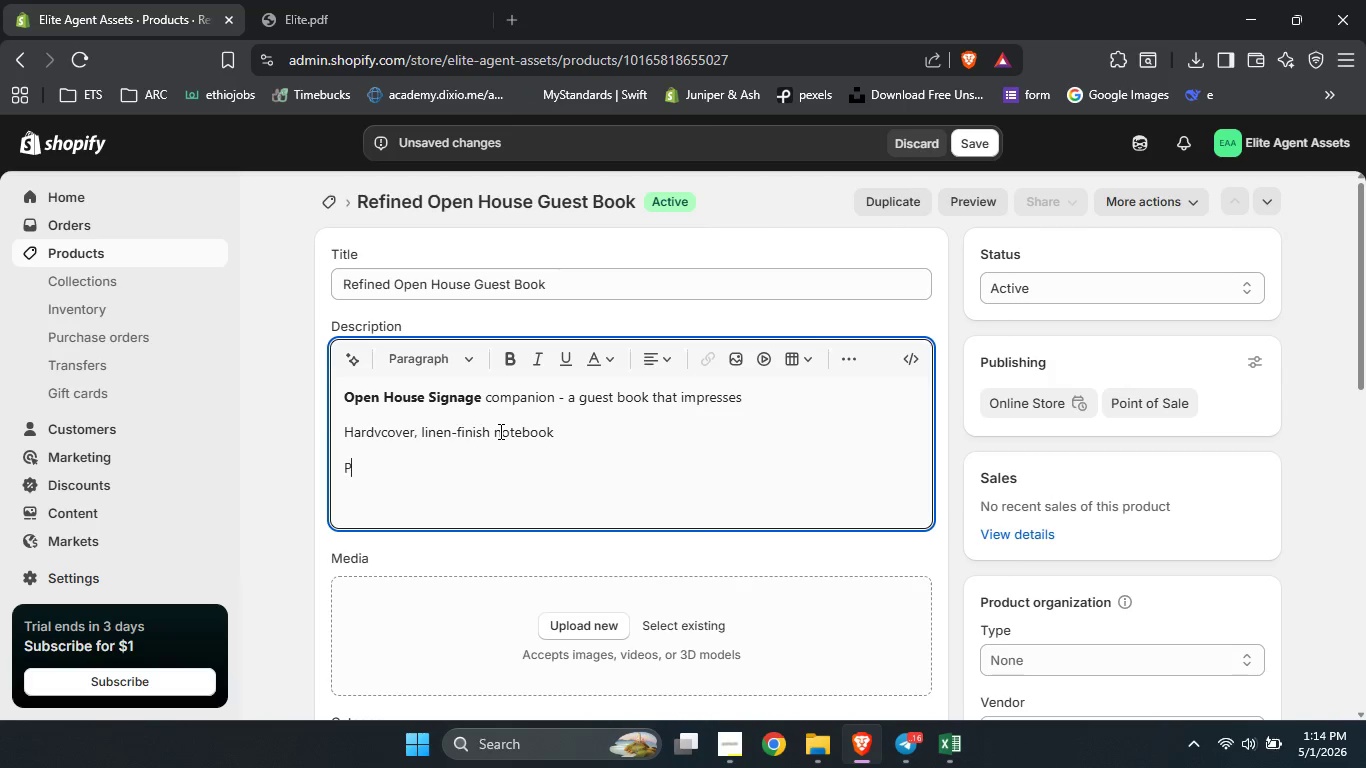 
hold_key(key=CapsLock, duration=0.45)
 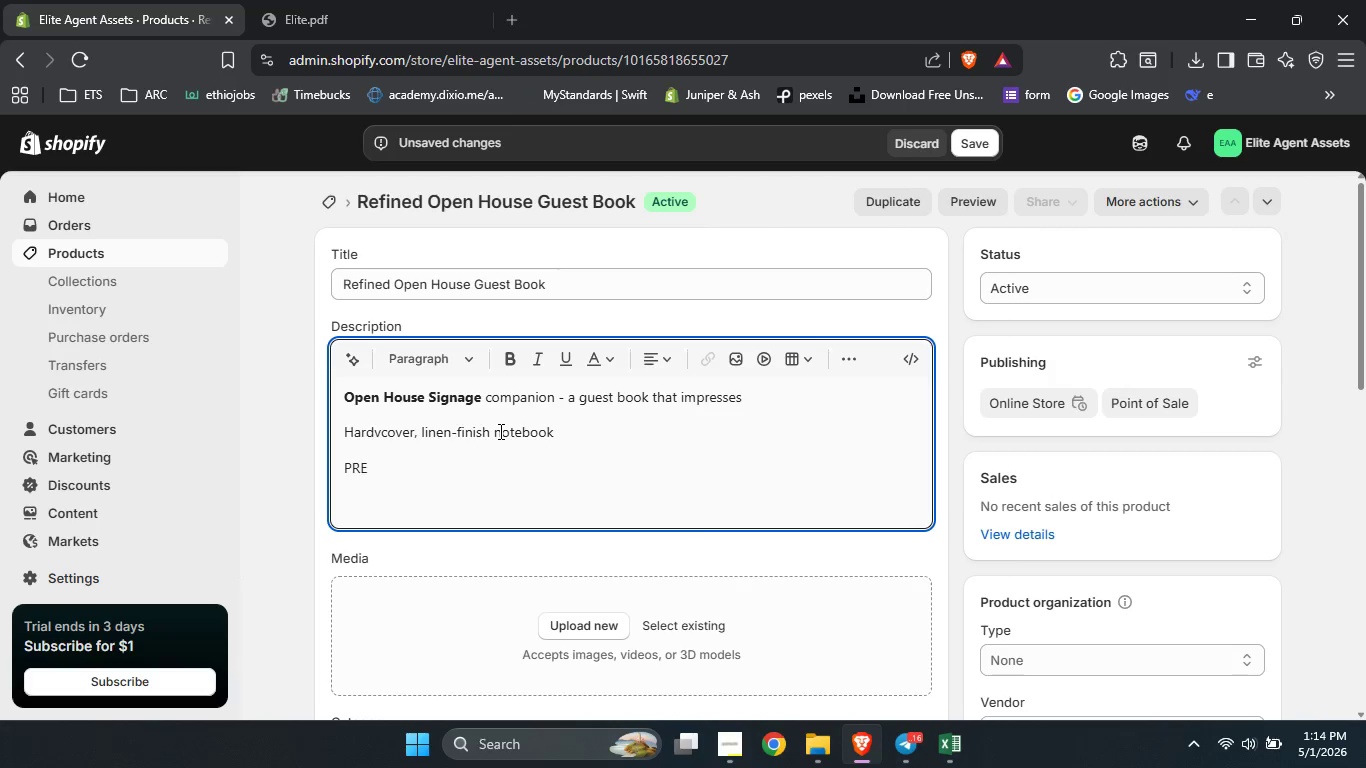 
type(PRE)
key(Backspace)
key(Backspace)
type(re-printed columns)
 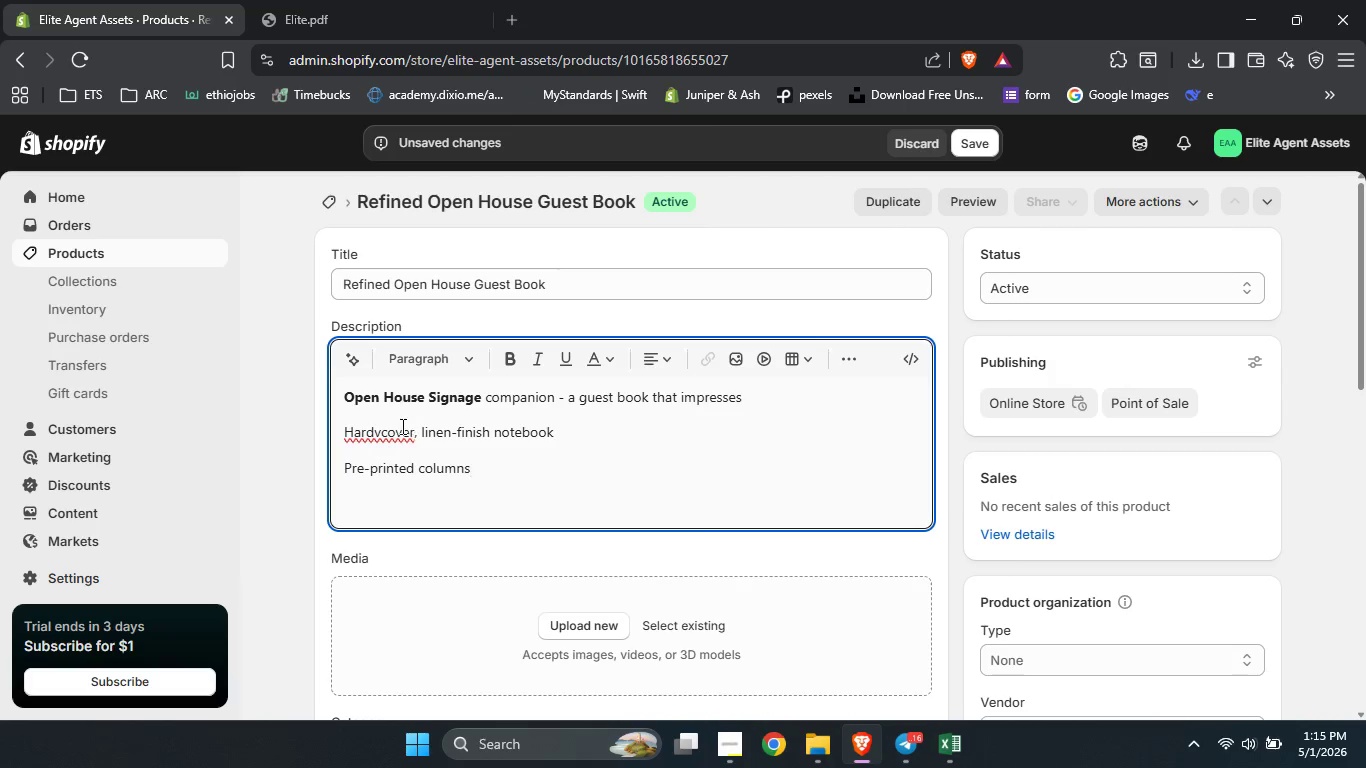 
key(Space)
 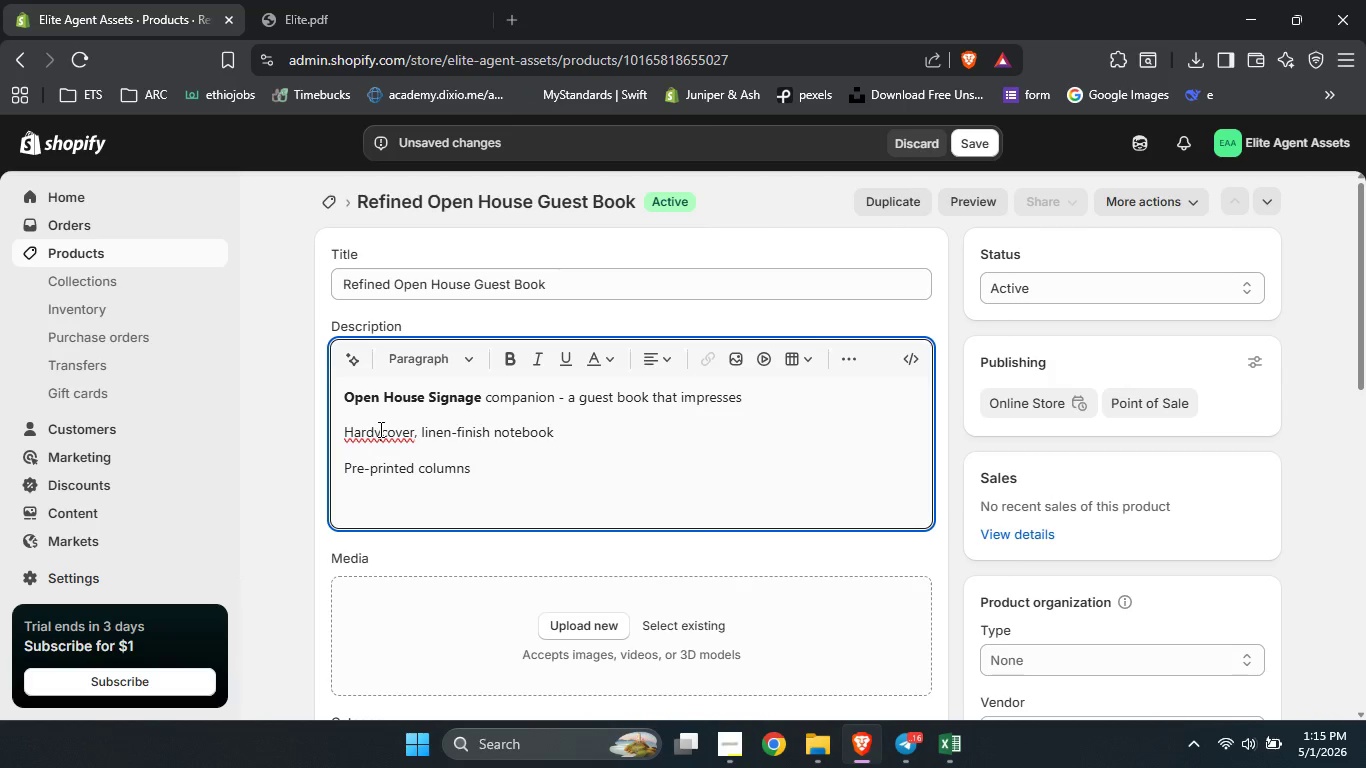 
left_click([379, 429])
 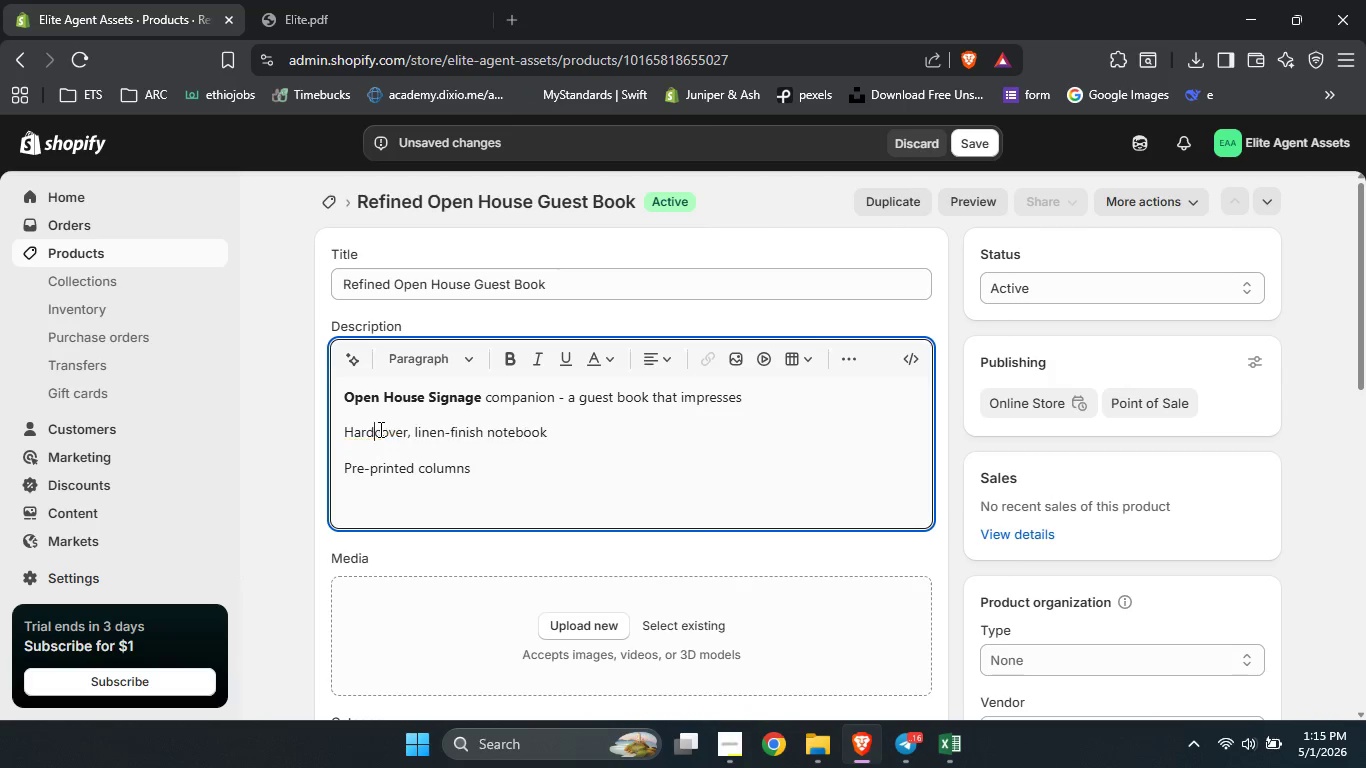 
left_click([379, 429])
 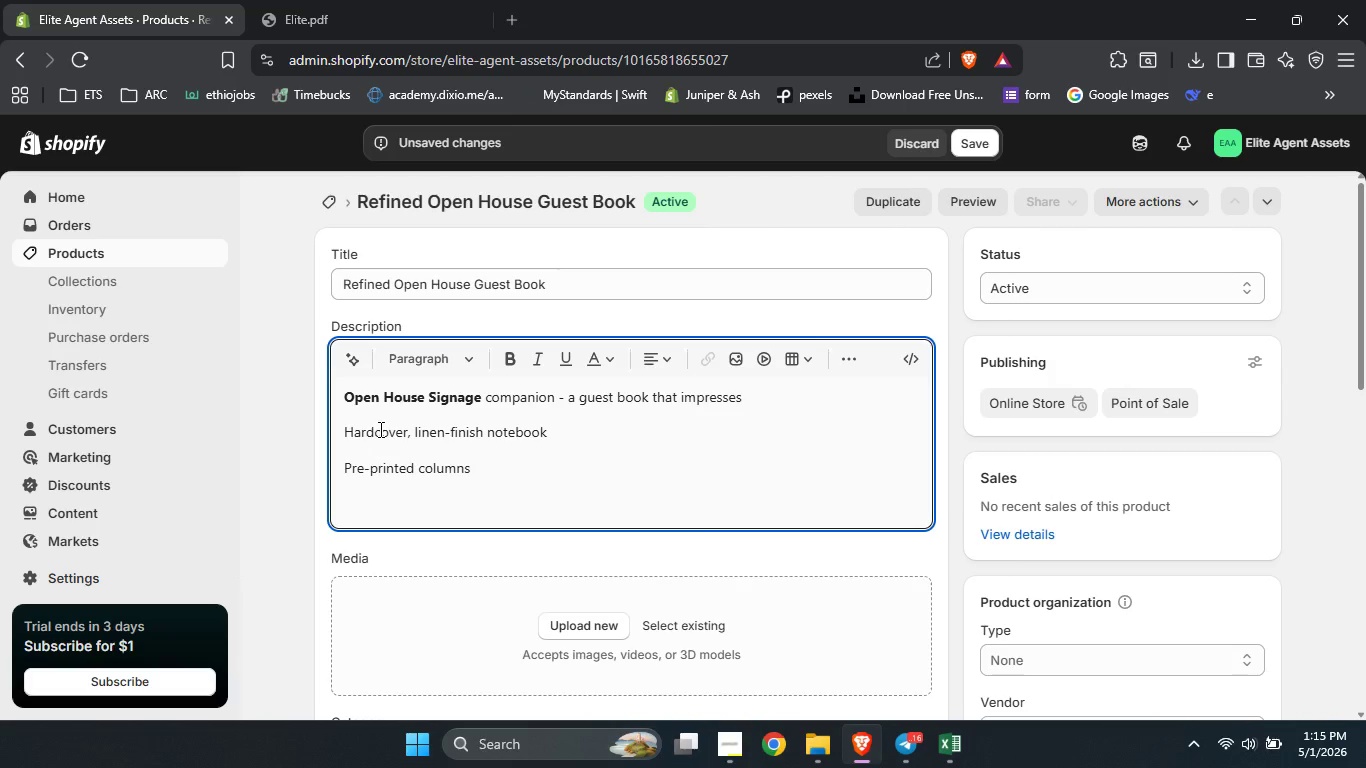 
key(Backspace)
 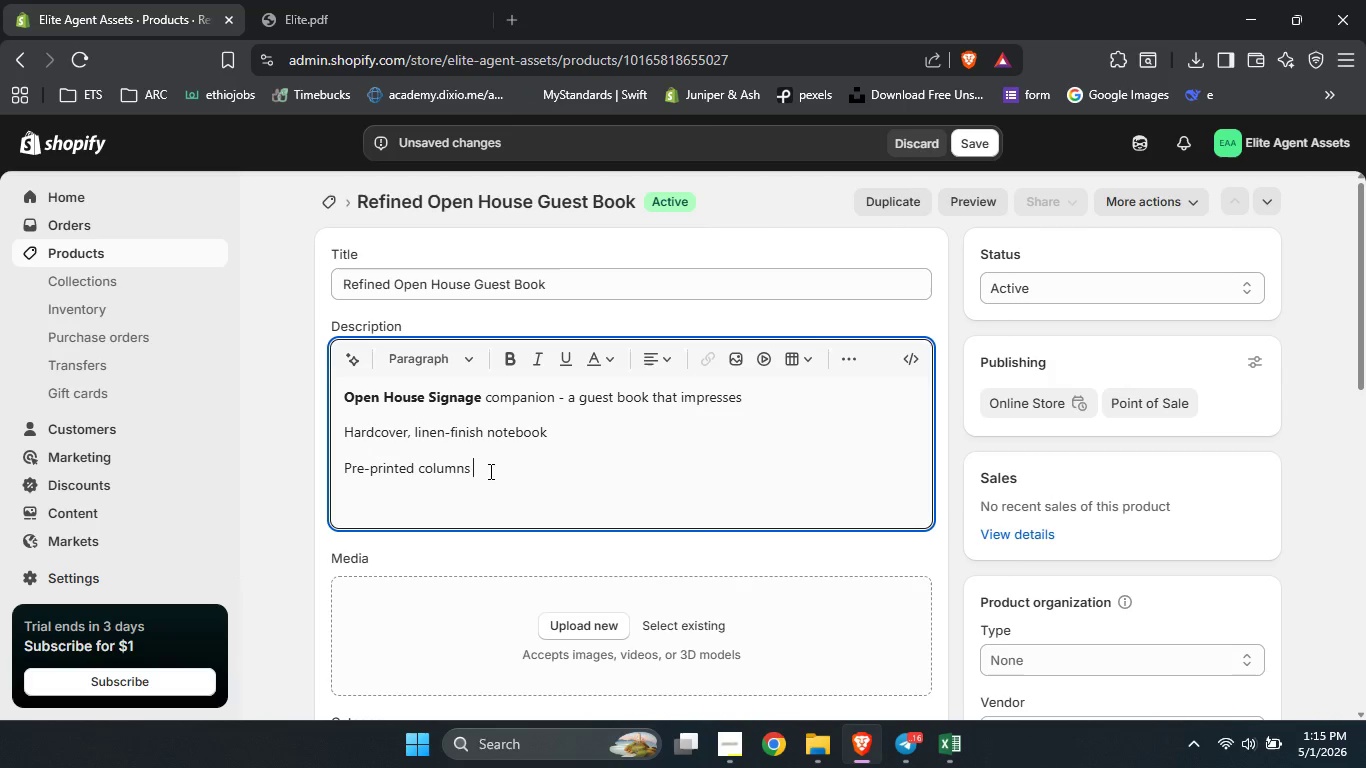 
left_click([489, 471])
 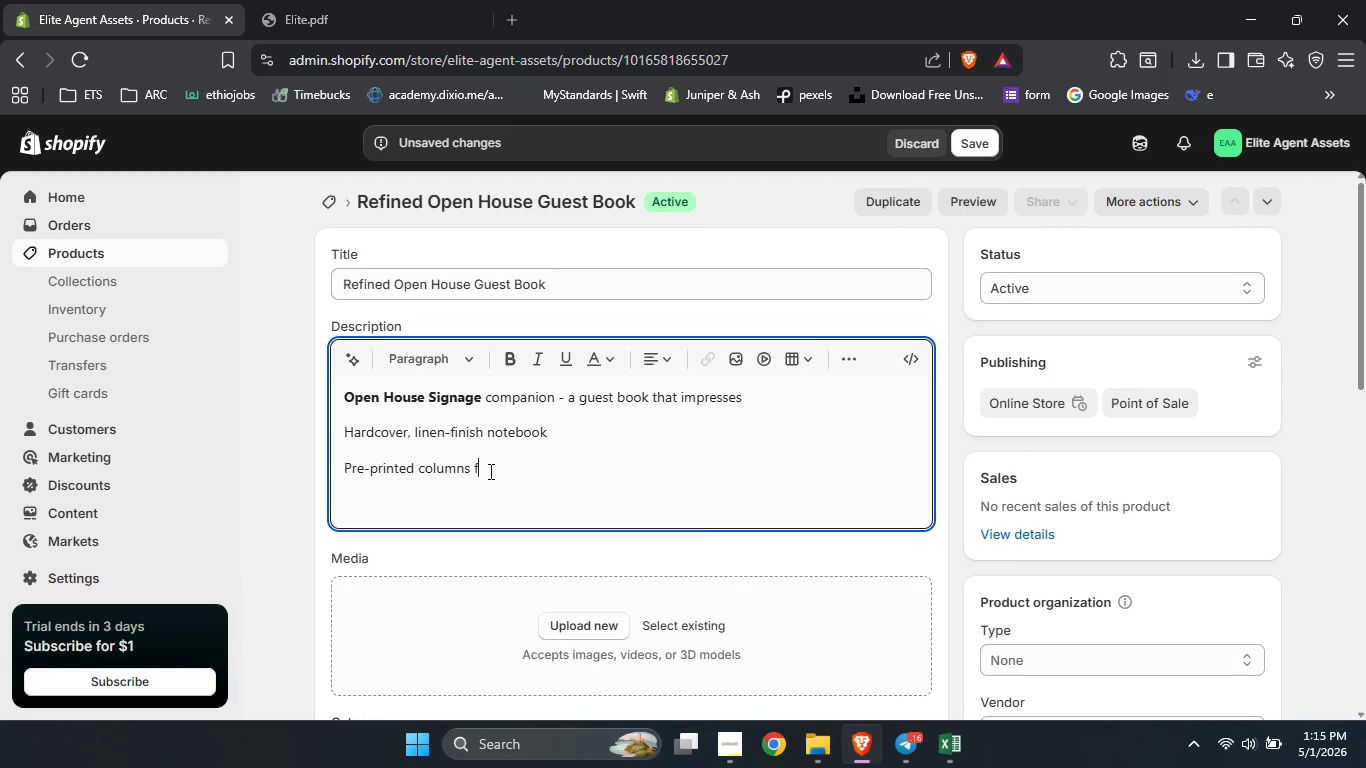 
type(fp)
key(Backspace)
type(or name, email, phone )
key(Backspace)
type(, agent notes)
 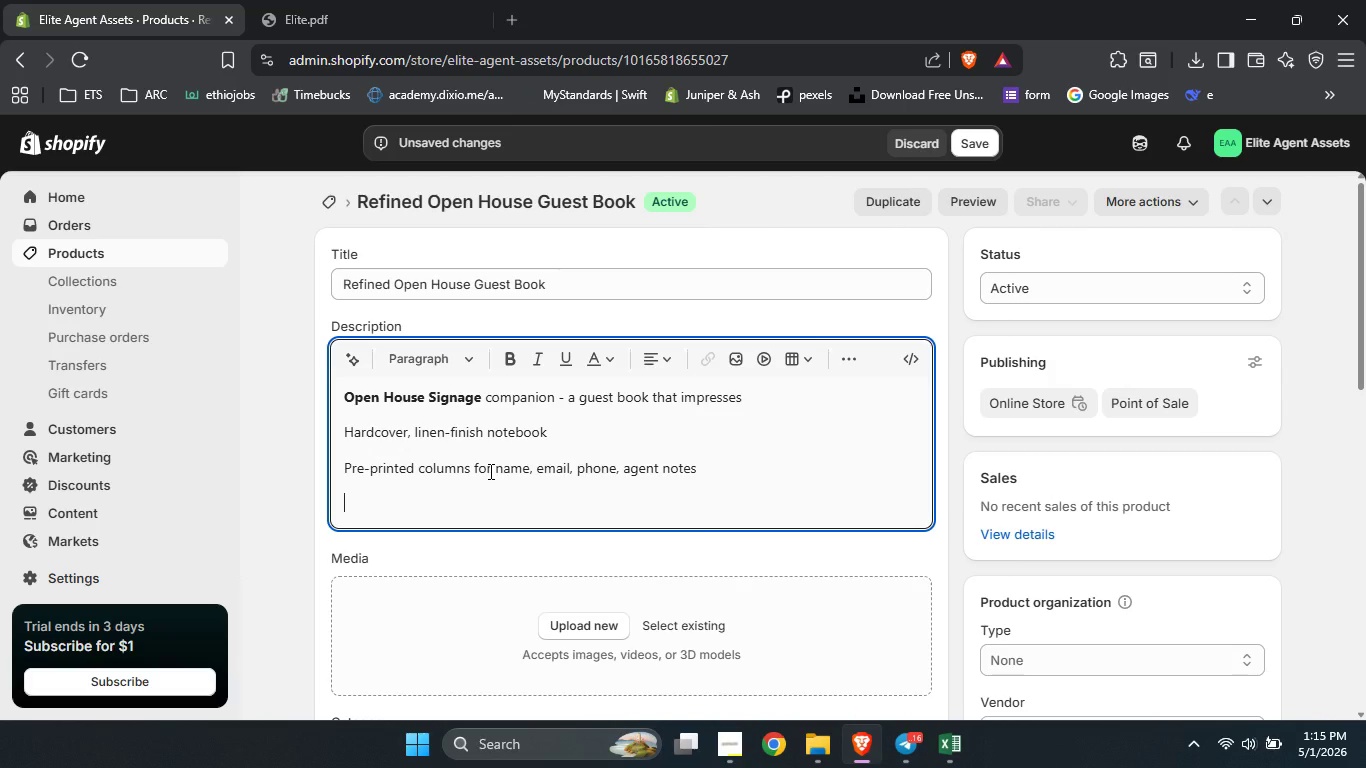 
key(Enter)
 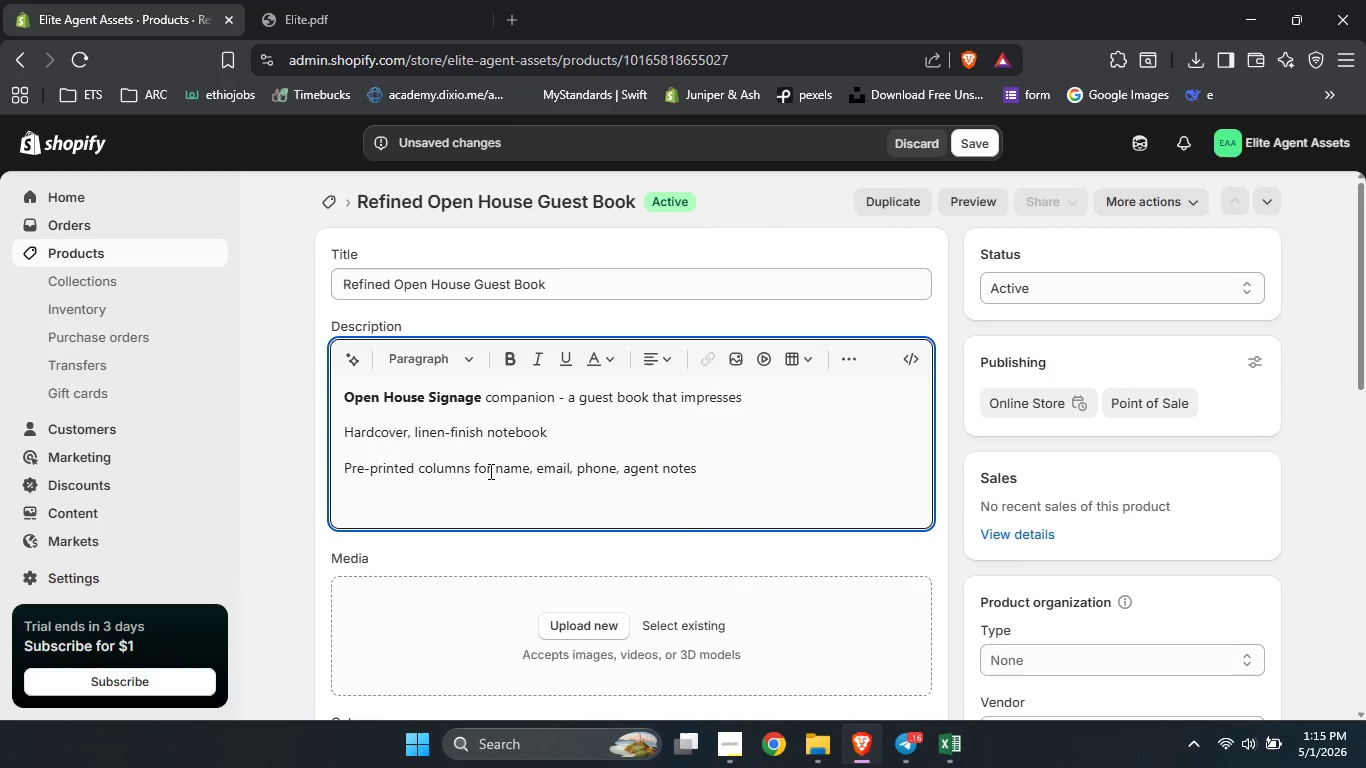 
type(Elegant cover with foil stamping option)
 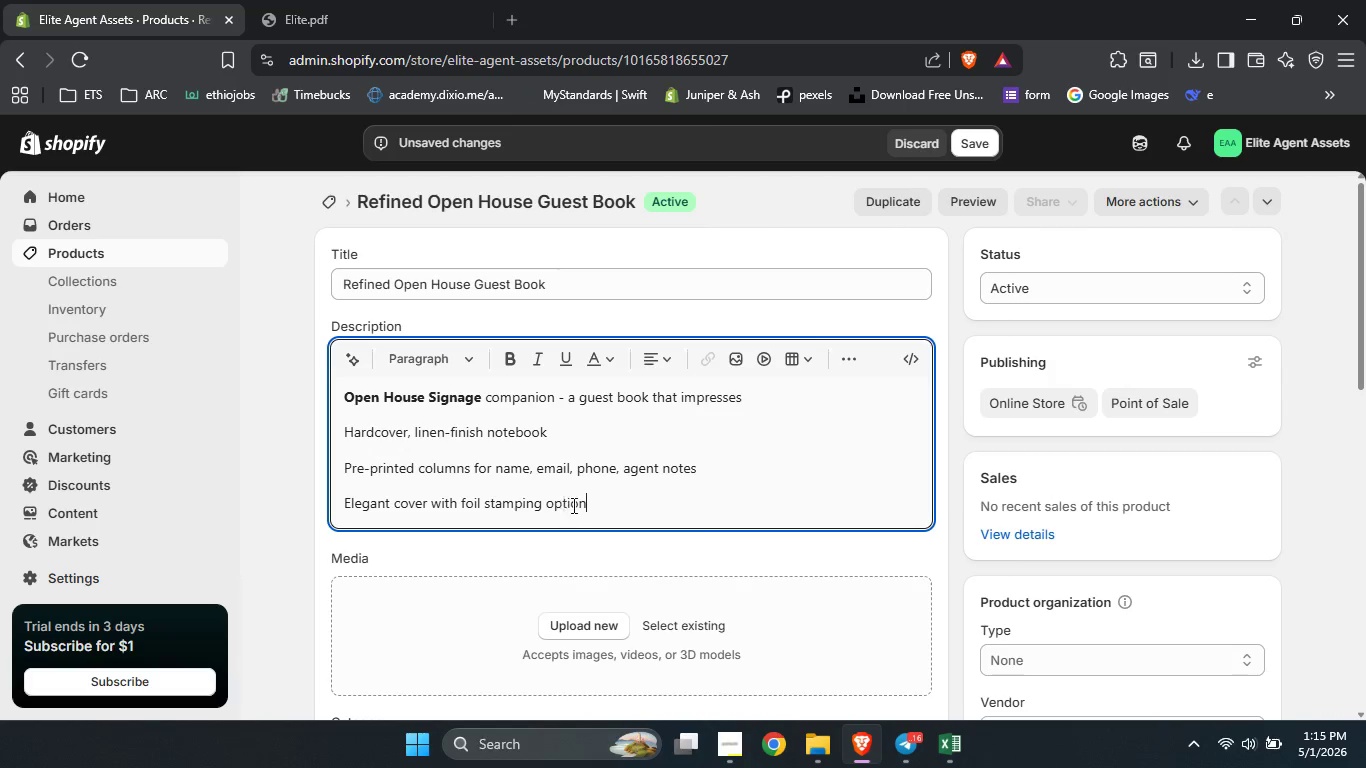 
left_click_drag(start_coordinate=[600, 506], to_coordinate=[288, 438])
 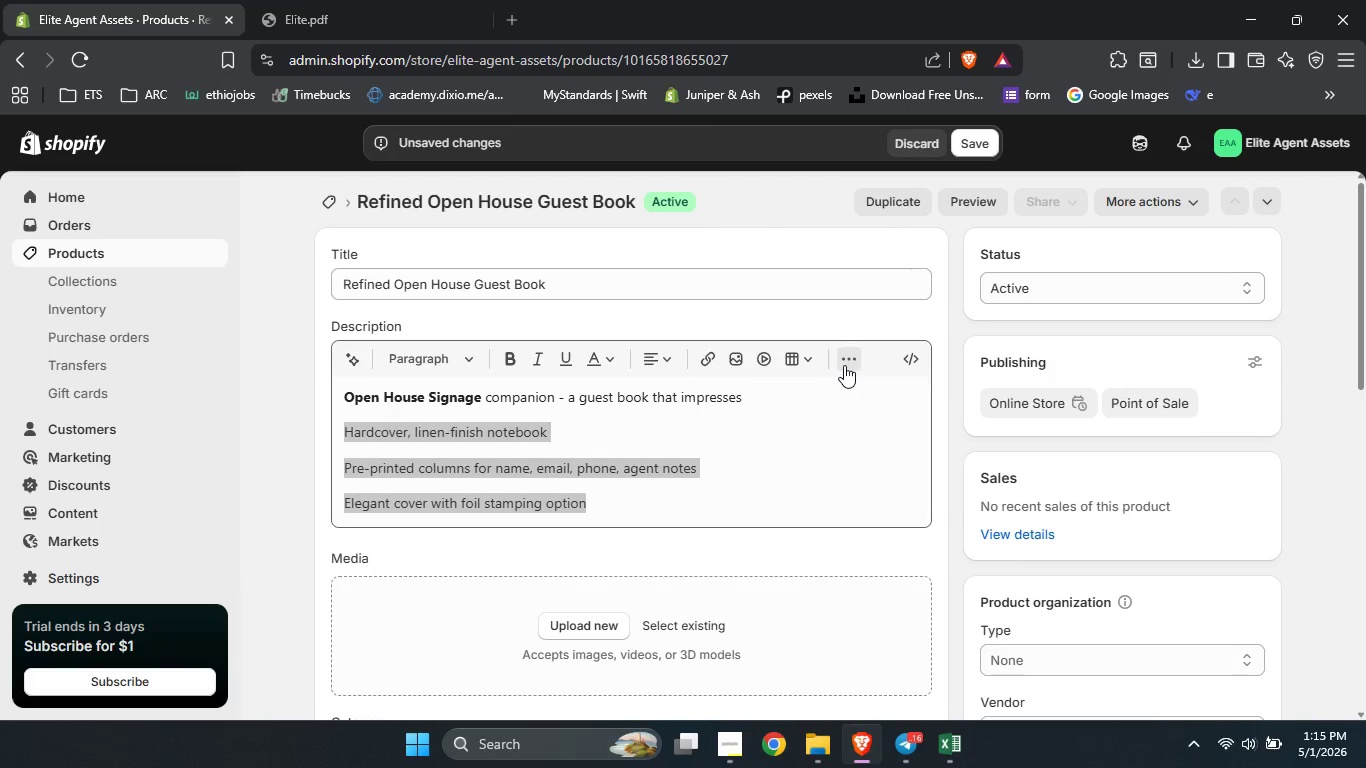 
left_click([844, 365])
 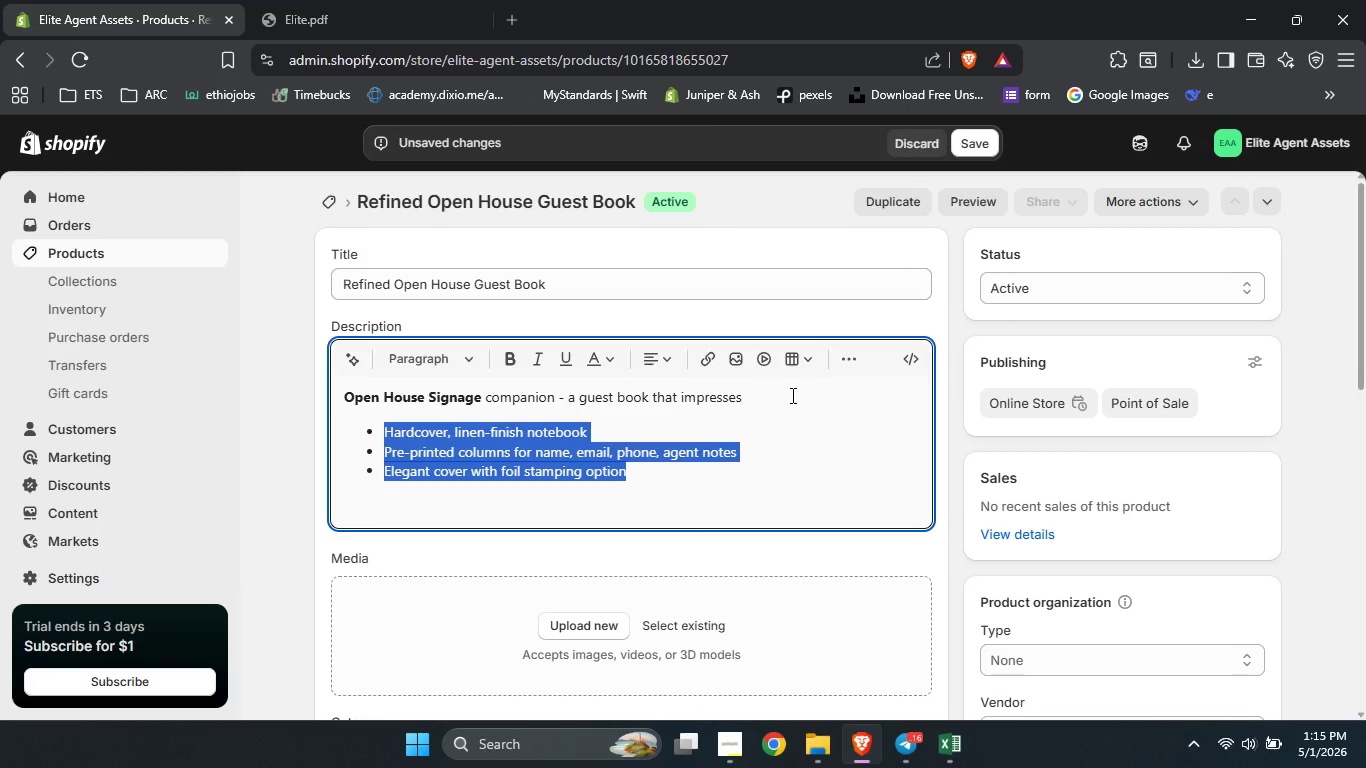 
left_click([791, 395])
 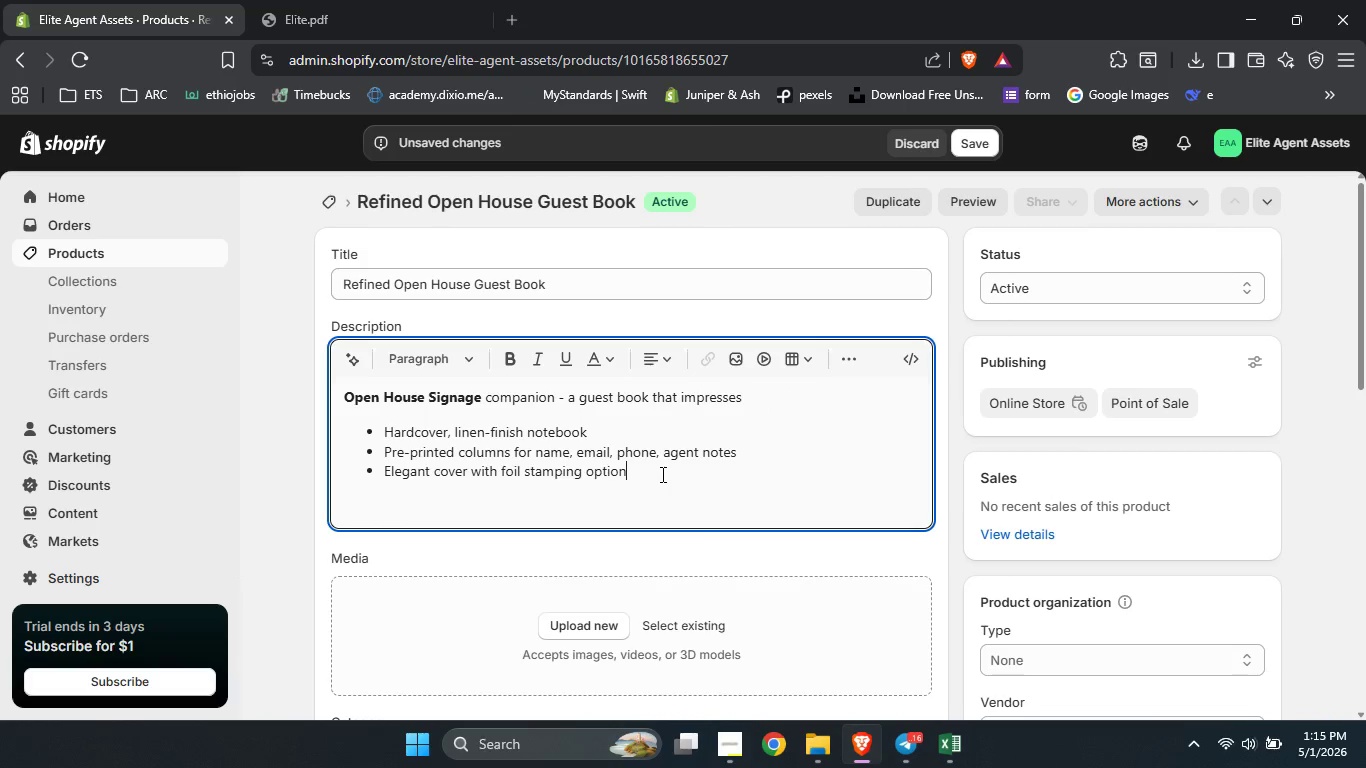 
left_click([661, 474])
 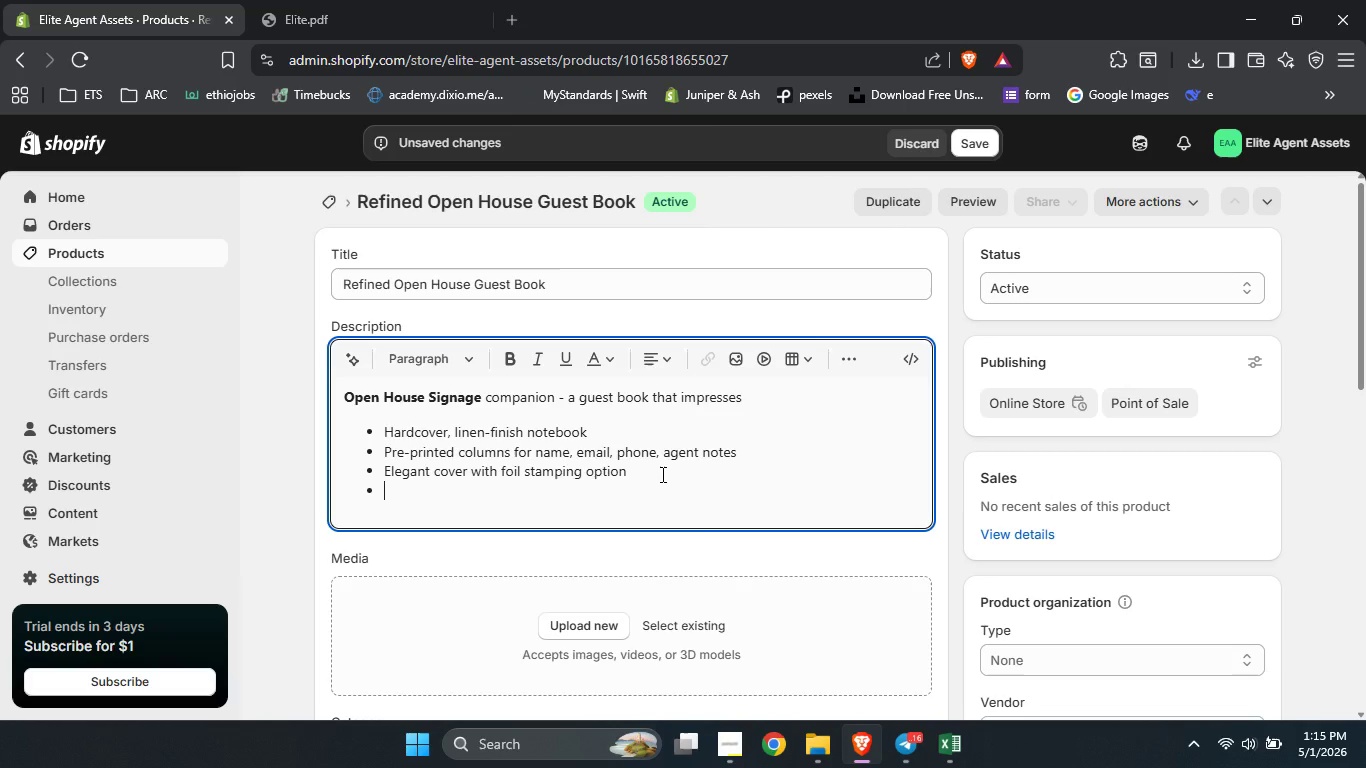 
key(Enter)
 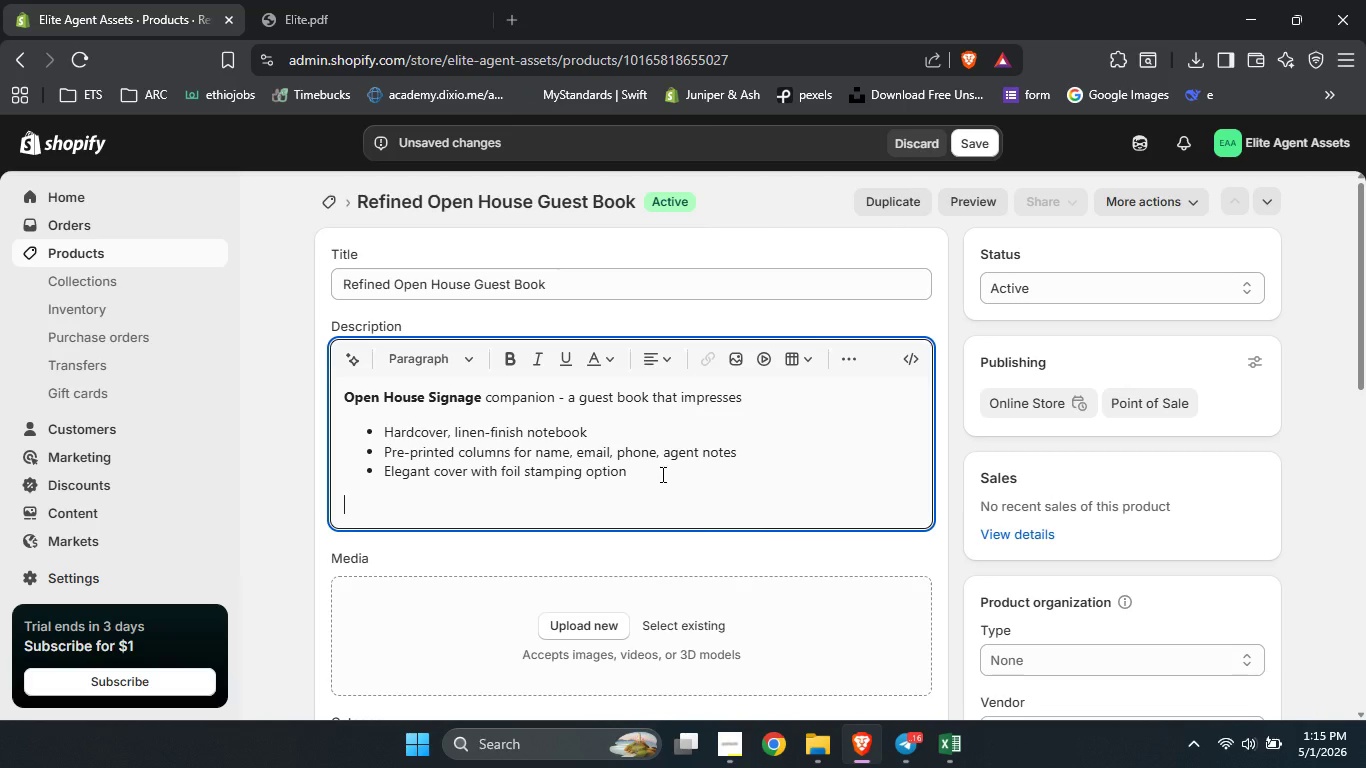 
key(Enter)
 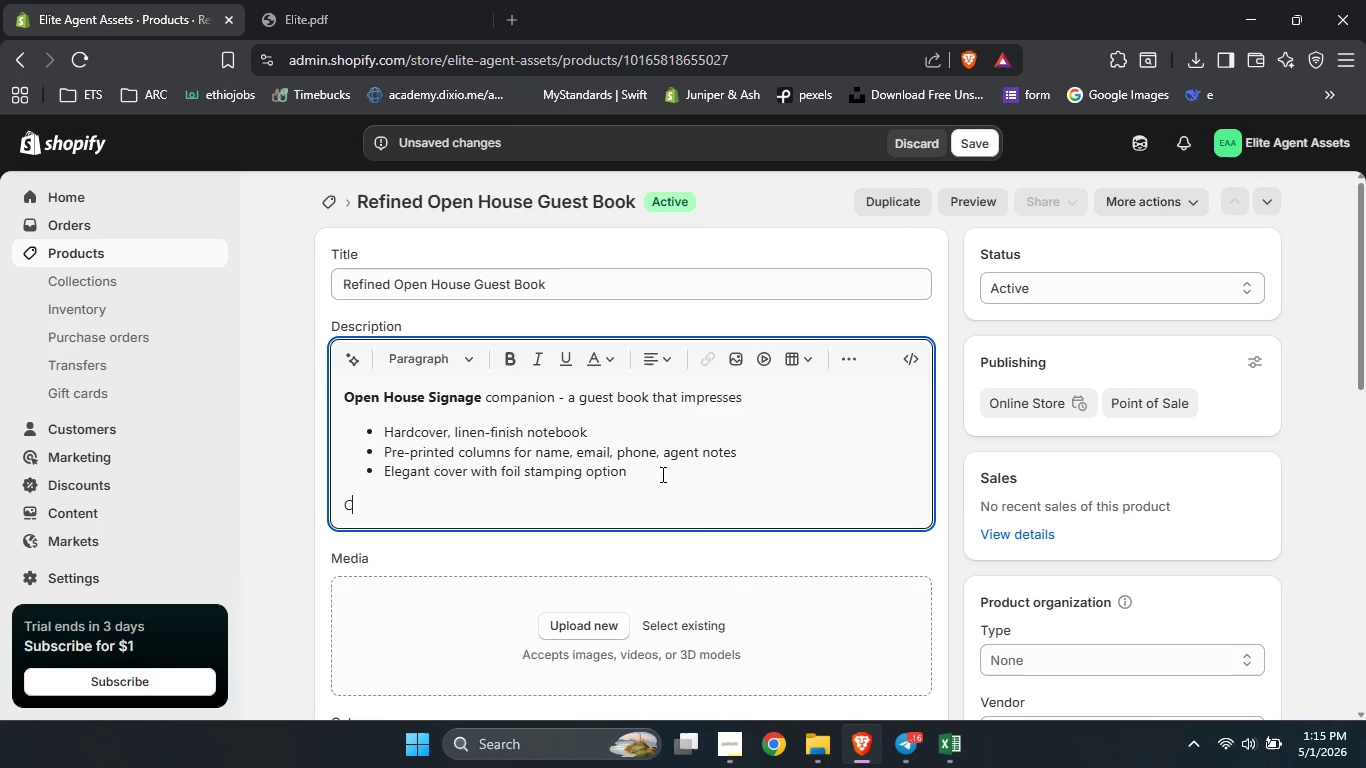 
type(Captue )
key(Backspace)
key(Backspace)
type(re leads witj)
key(Backspace)
type(h a refind )
key(Backspace)
key(Backspace)
key(Backspace)
key(Backspace)
type(ined open house gu)
key(Backspace)
type(uest book that matches your brand)
 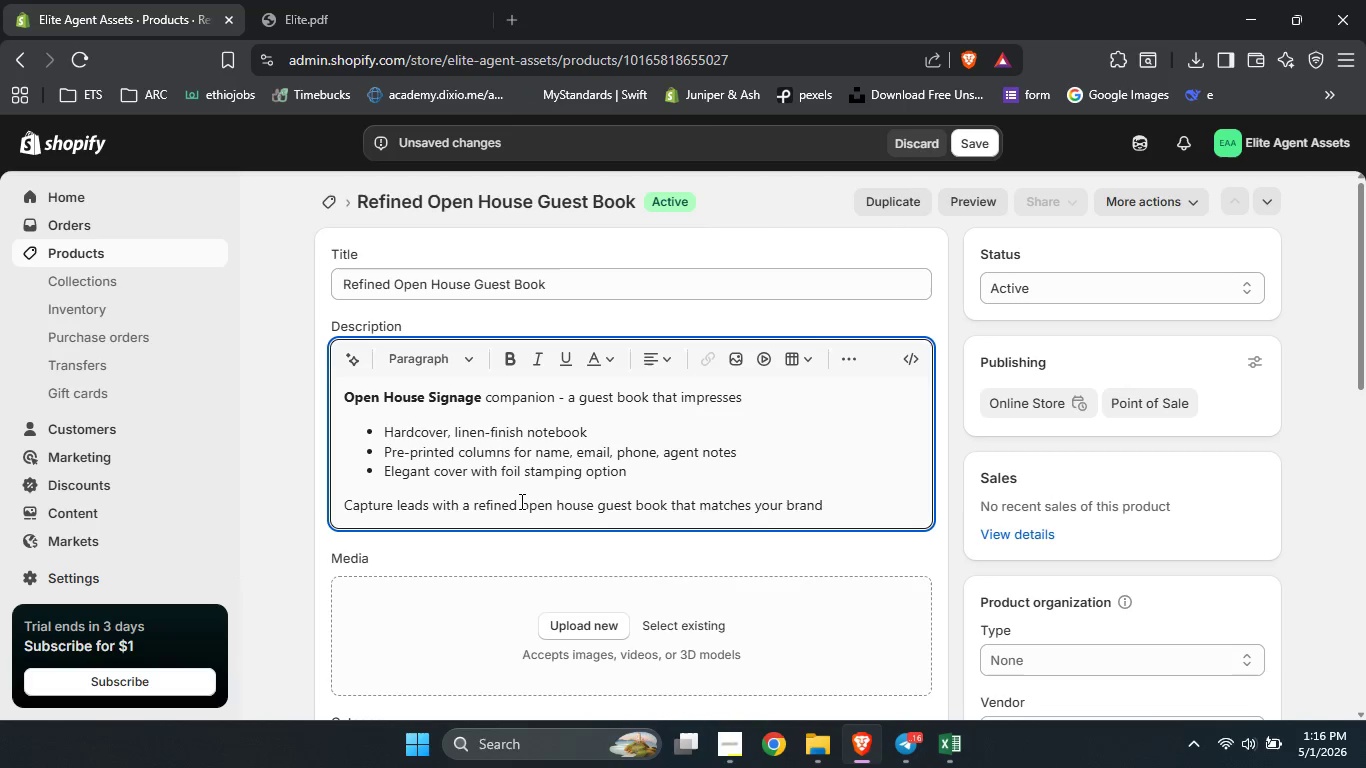 
left_click([520, 501])
 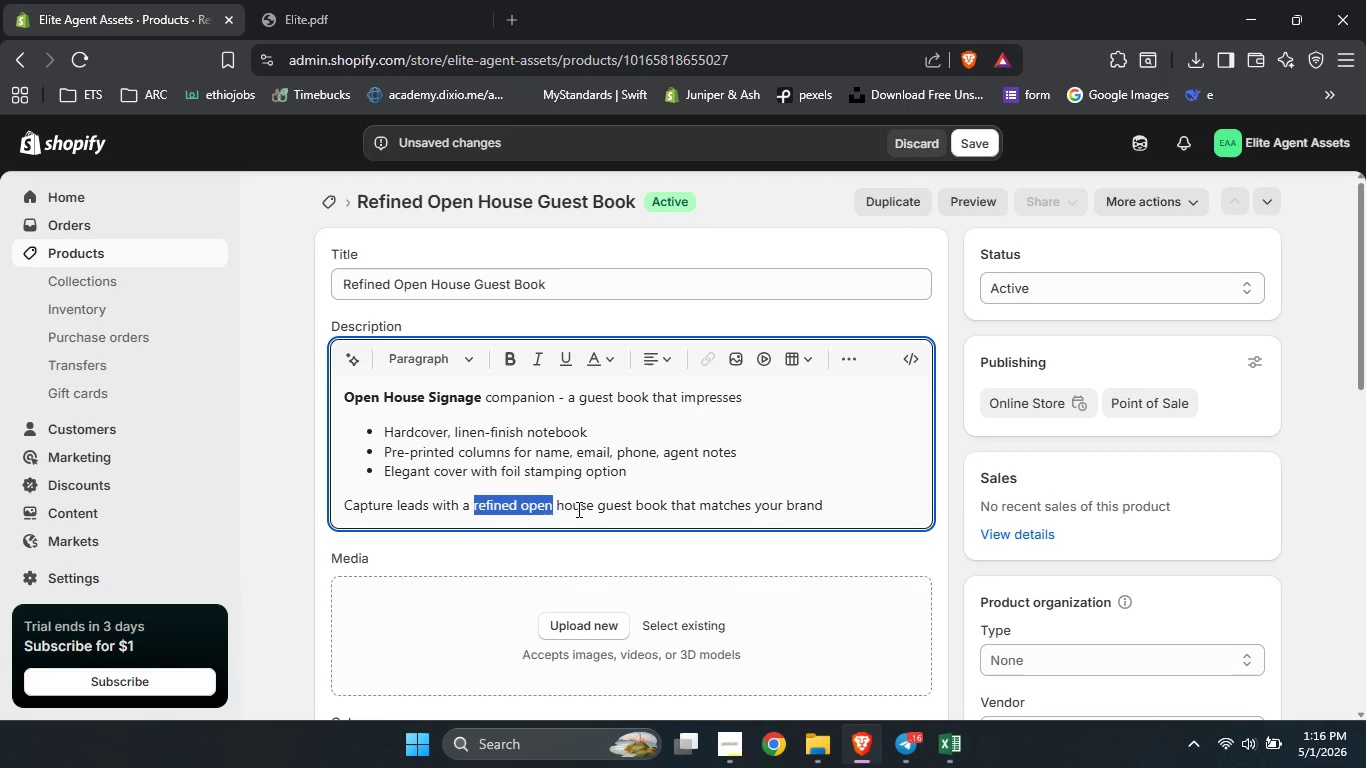 
left_click_drag(start_coordinate=[473, 502], to_coordinate=[667, 507])
 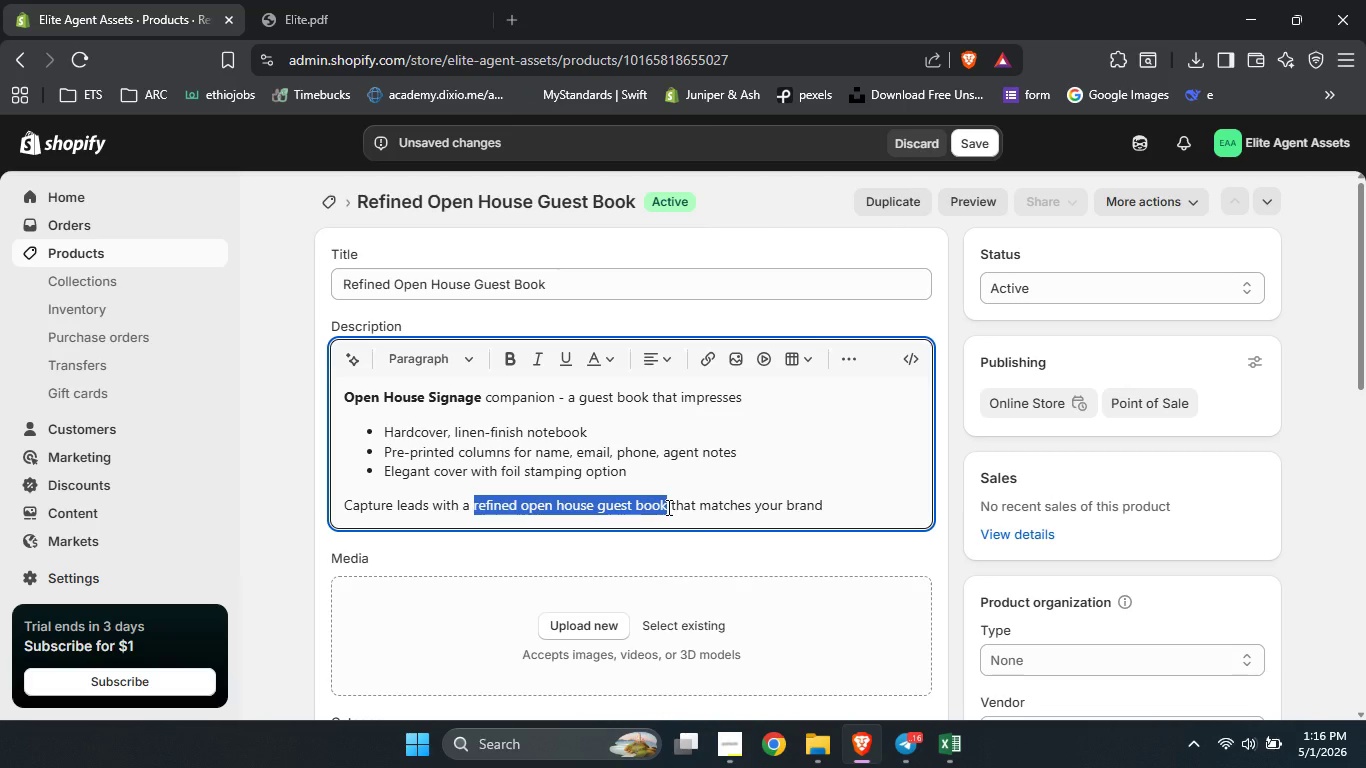 
hold_key(key=ControlLeft, duration=1.5)
 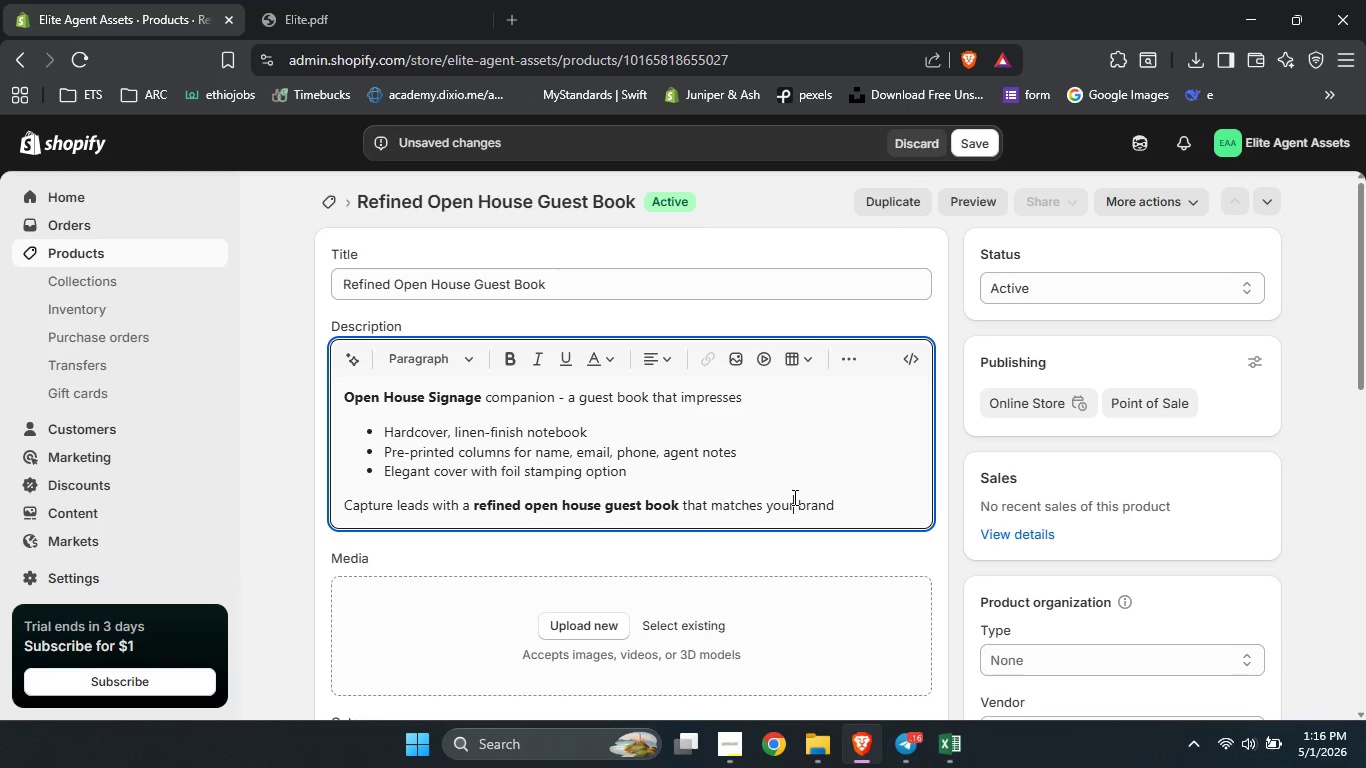 
key(Control+B)
 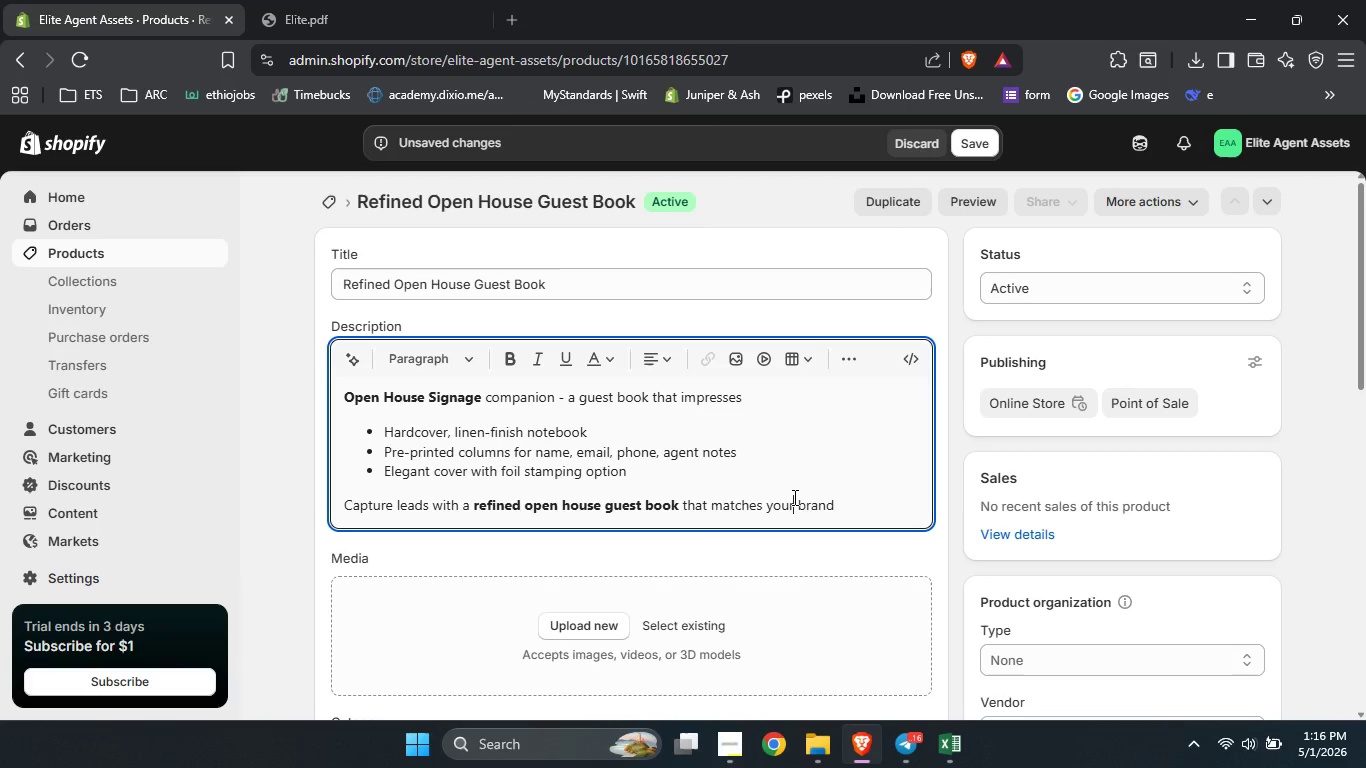 
left_click([793, 497])
 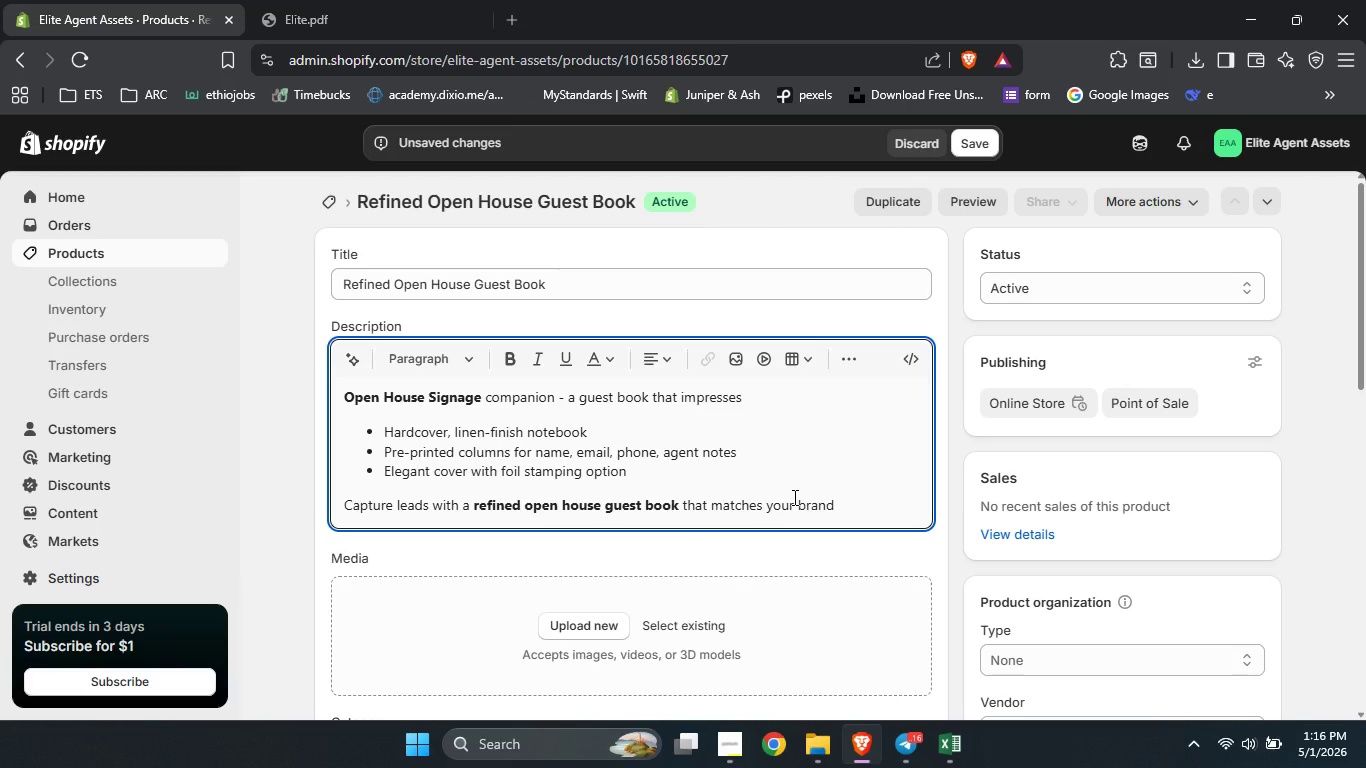 
wait(13.45)
 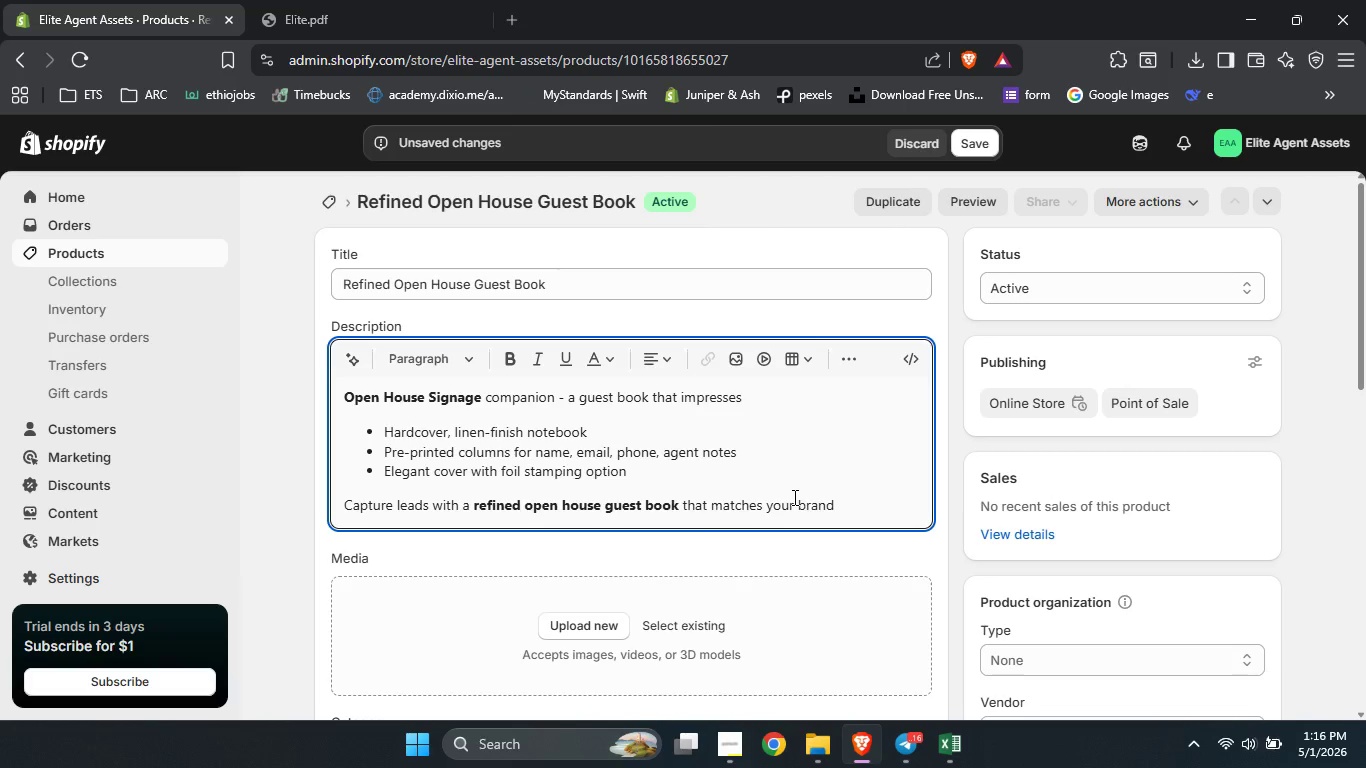 
scroll: coordinate [1237, 547], scroll_direction: down, amount: 2.0
 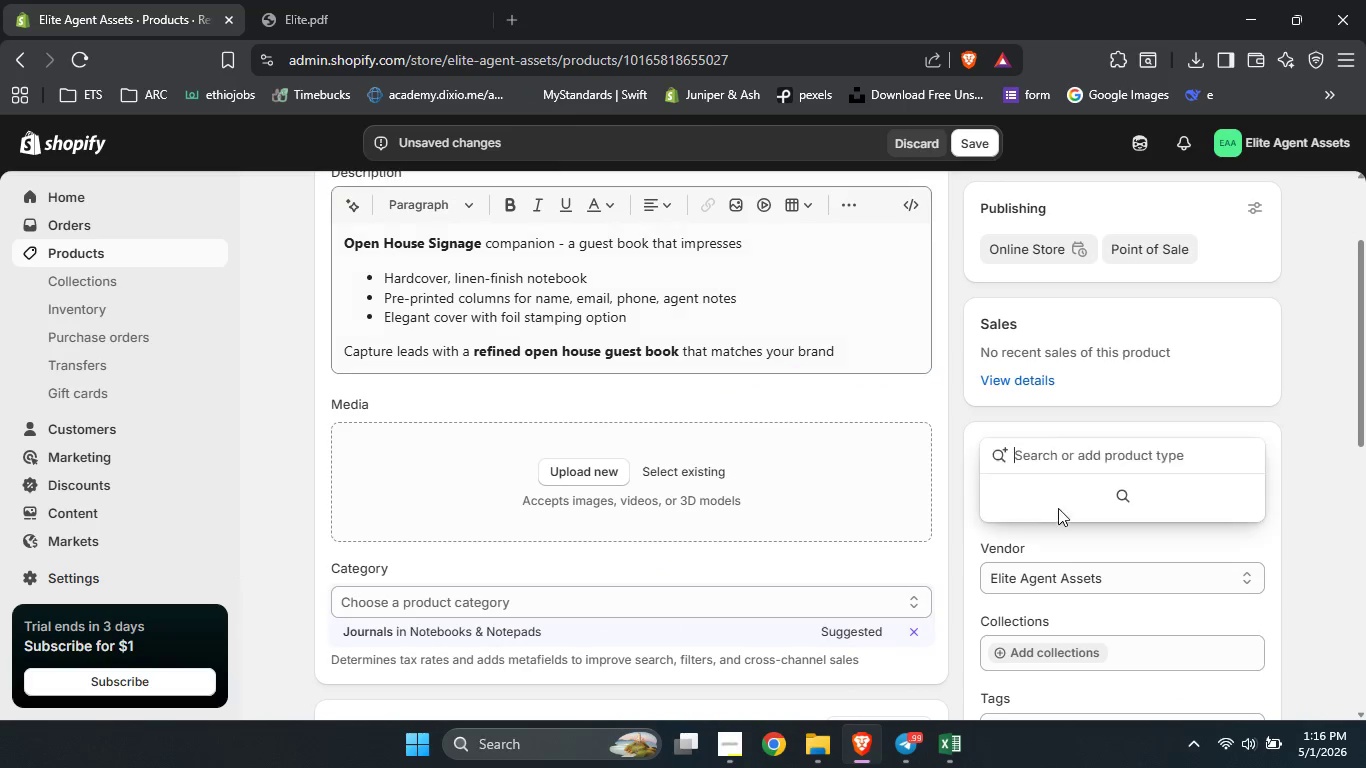 
left_click([1058, 508])
 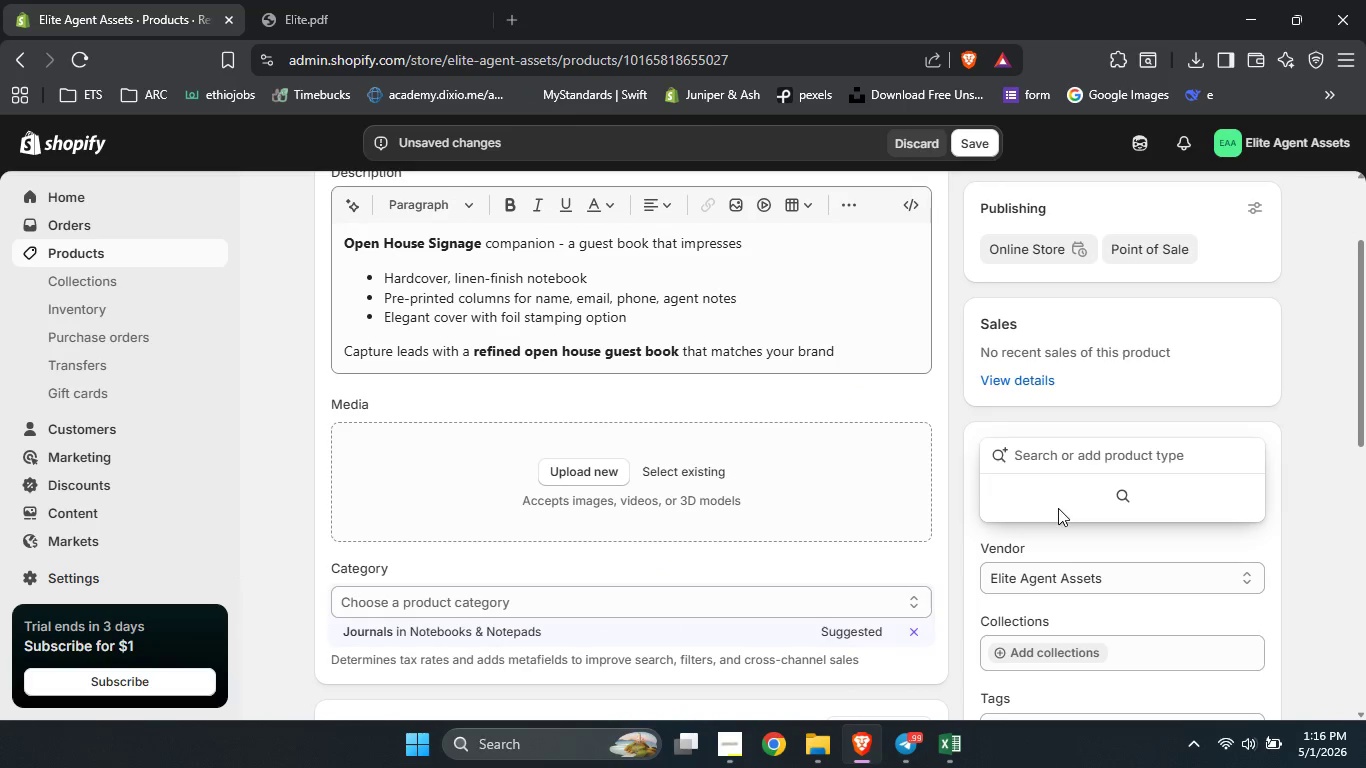 
type(Physical Print)
 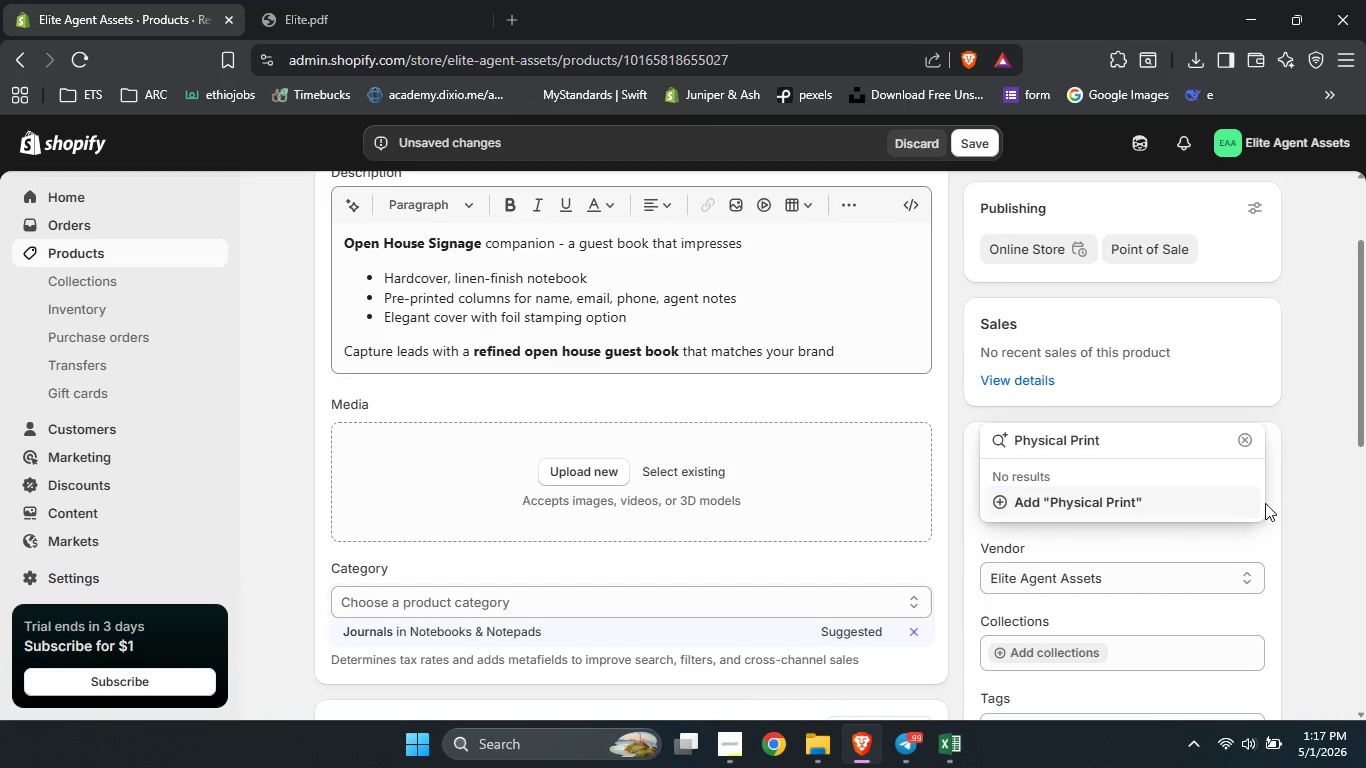 
left_click([1147, 508])
 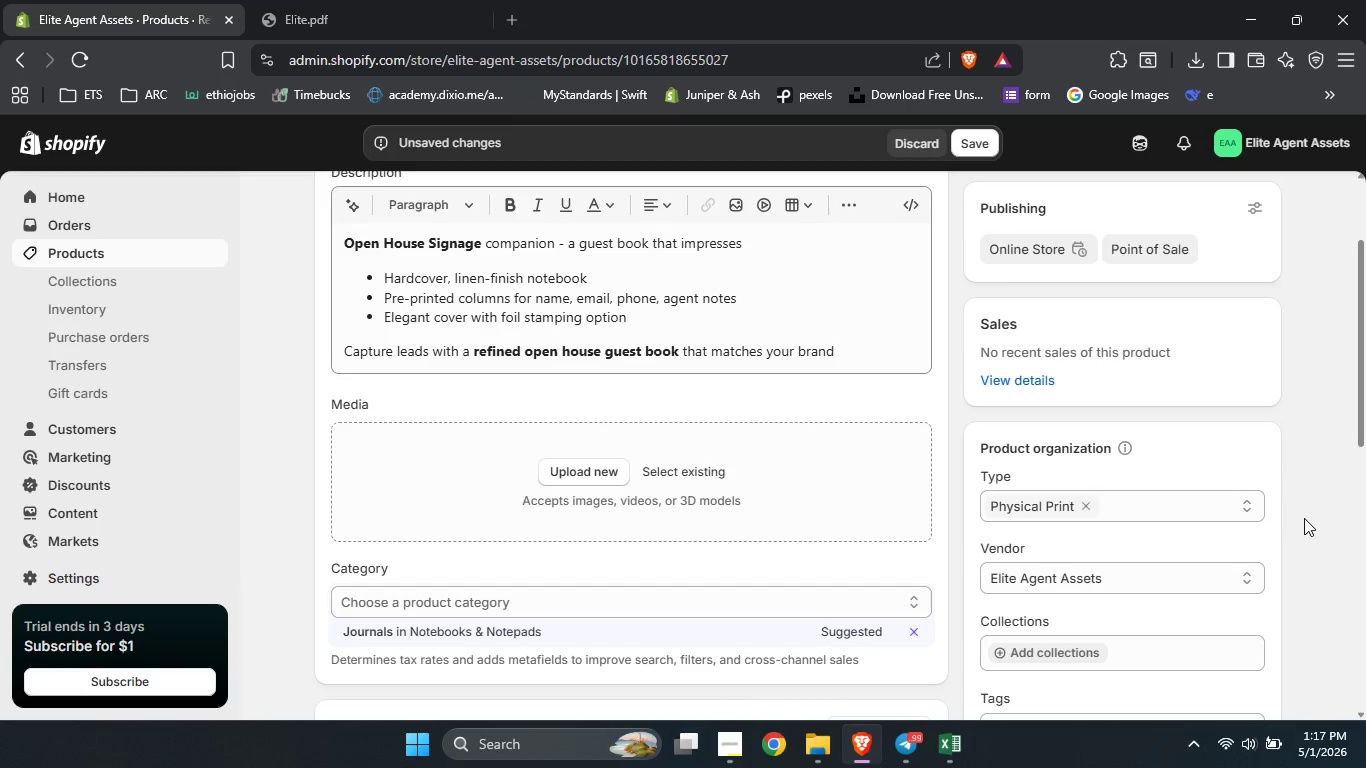 
left_click([1304, 518])
 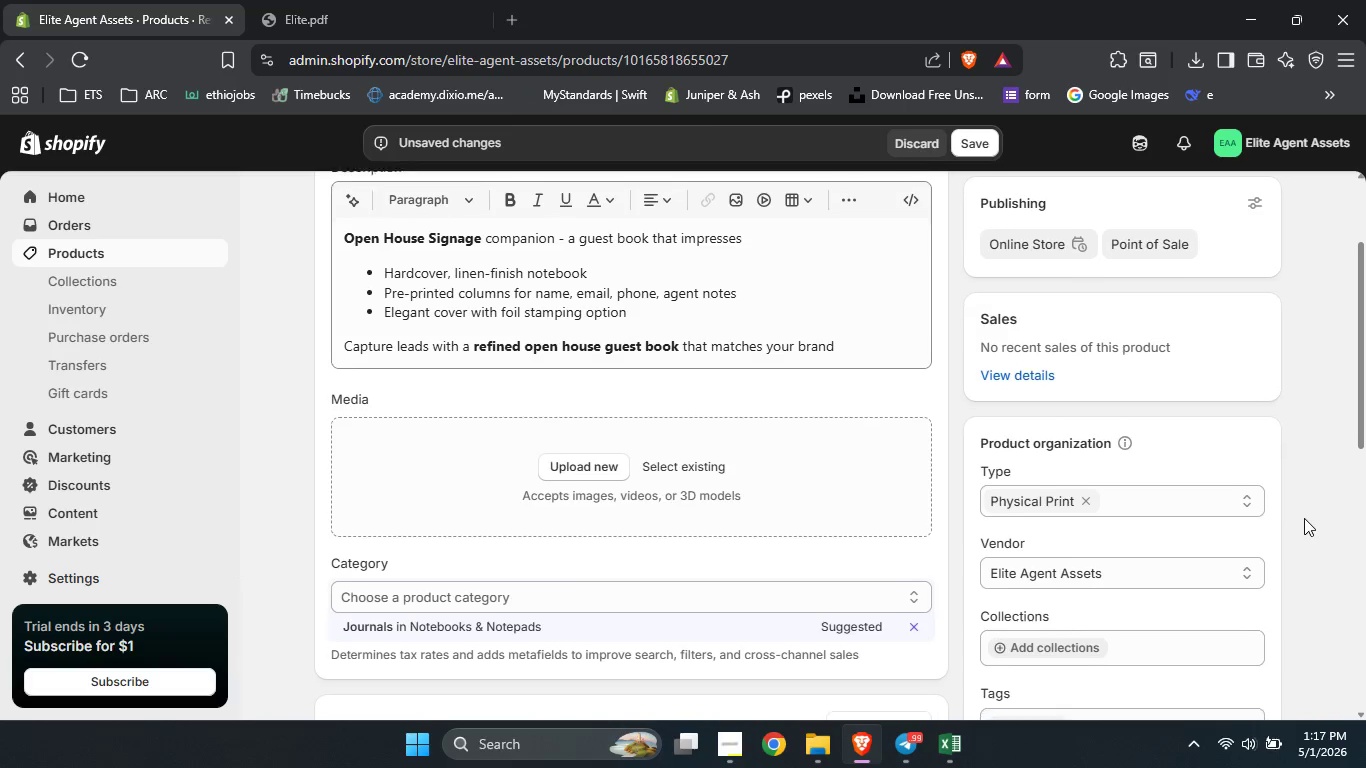 
scroll: coordinate [1304, 518], scroll_direction: none, amount: 0.0
 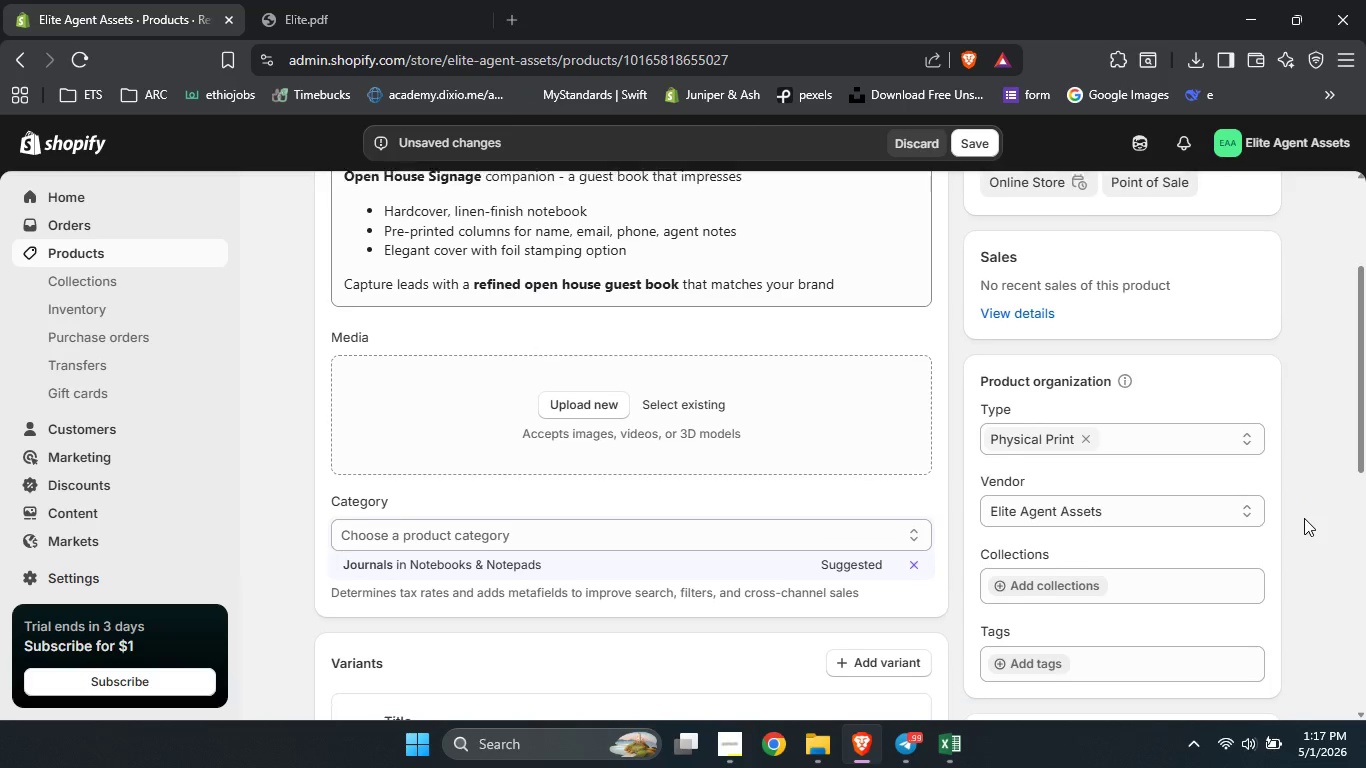 
scroll: coordinate [1304, 518], scroll_direction: down, amount: 1.0
 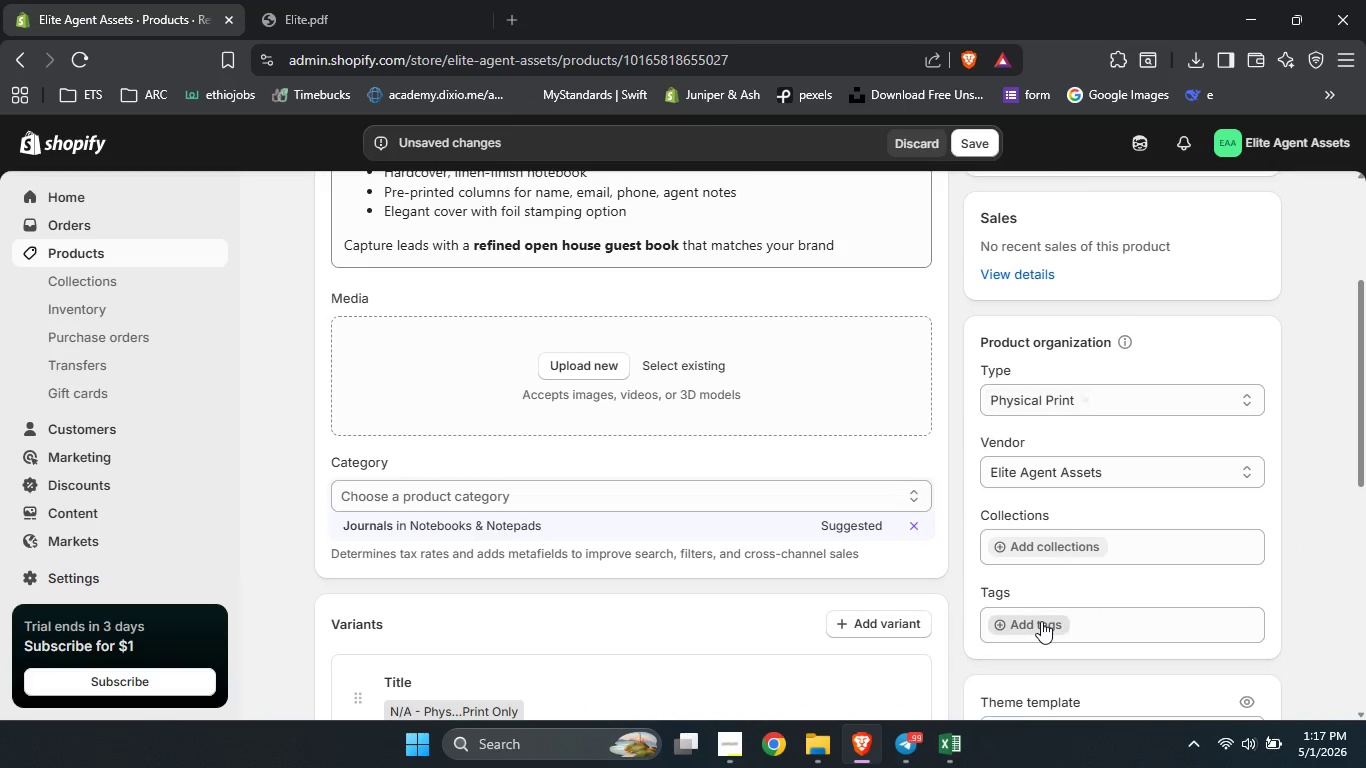 
left_click([1041, 621])
 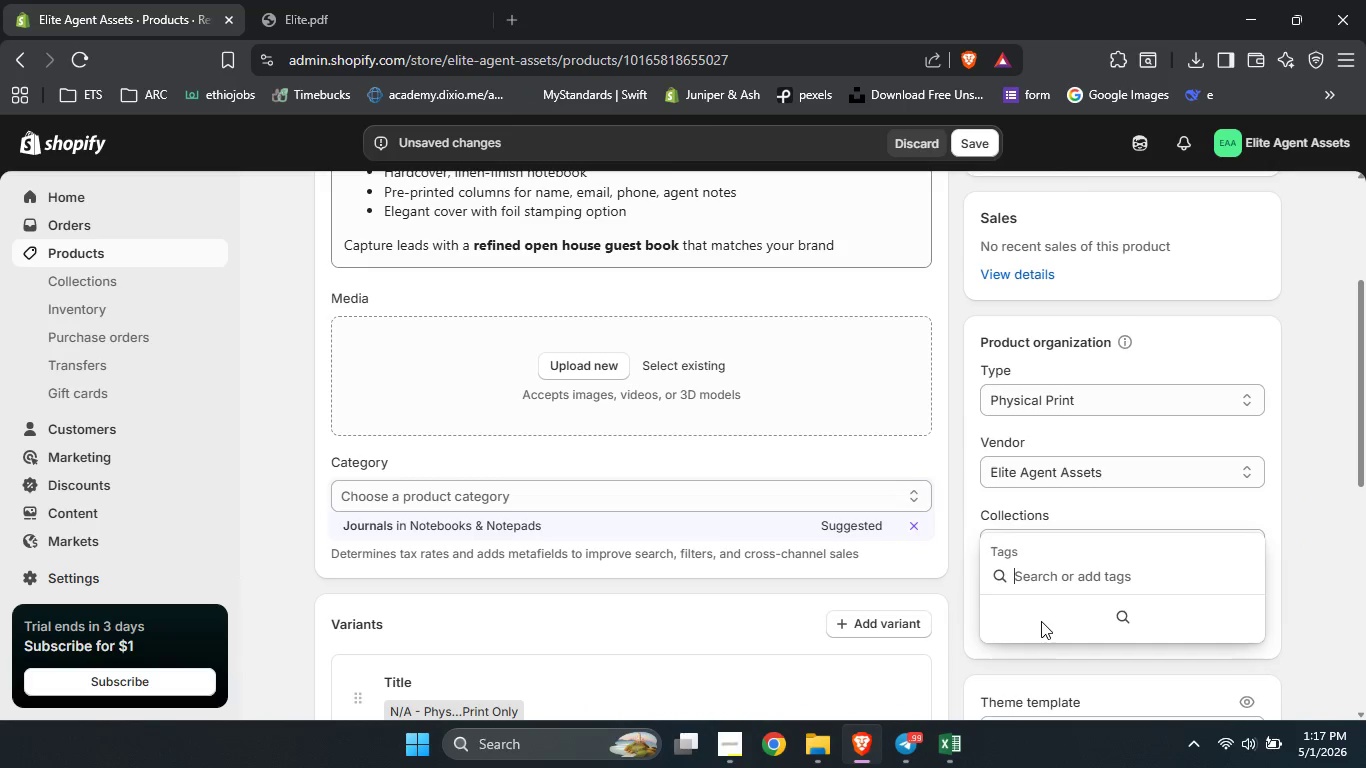 
type(Open house si)
key(Backspace)
key(Backspace)
type(Signage)
 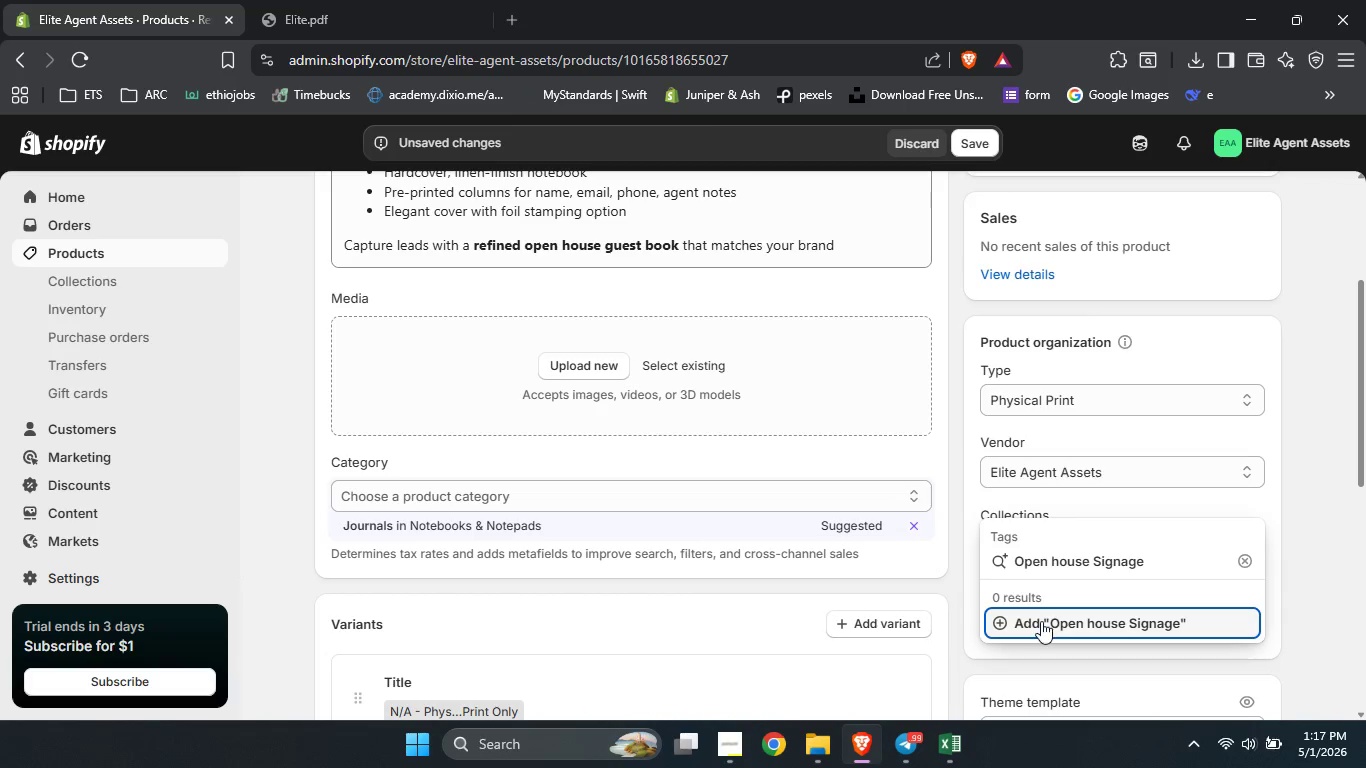 
key(Control+A)
 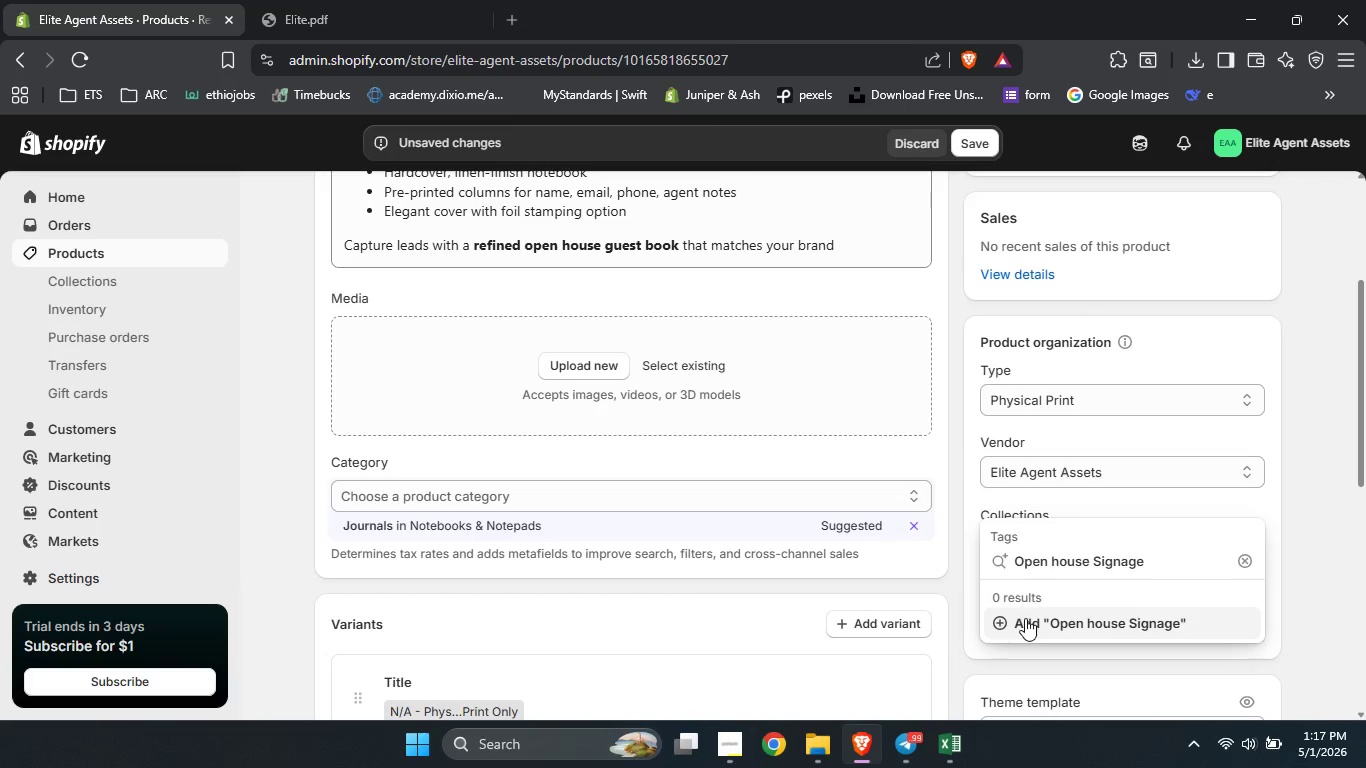 
left_click([1025, 618])
 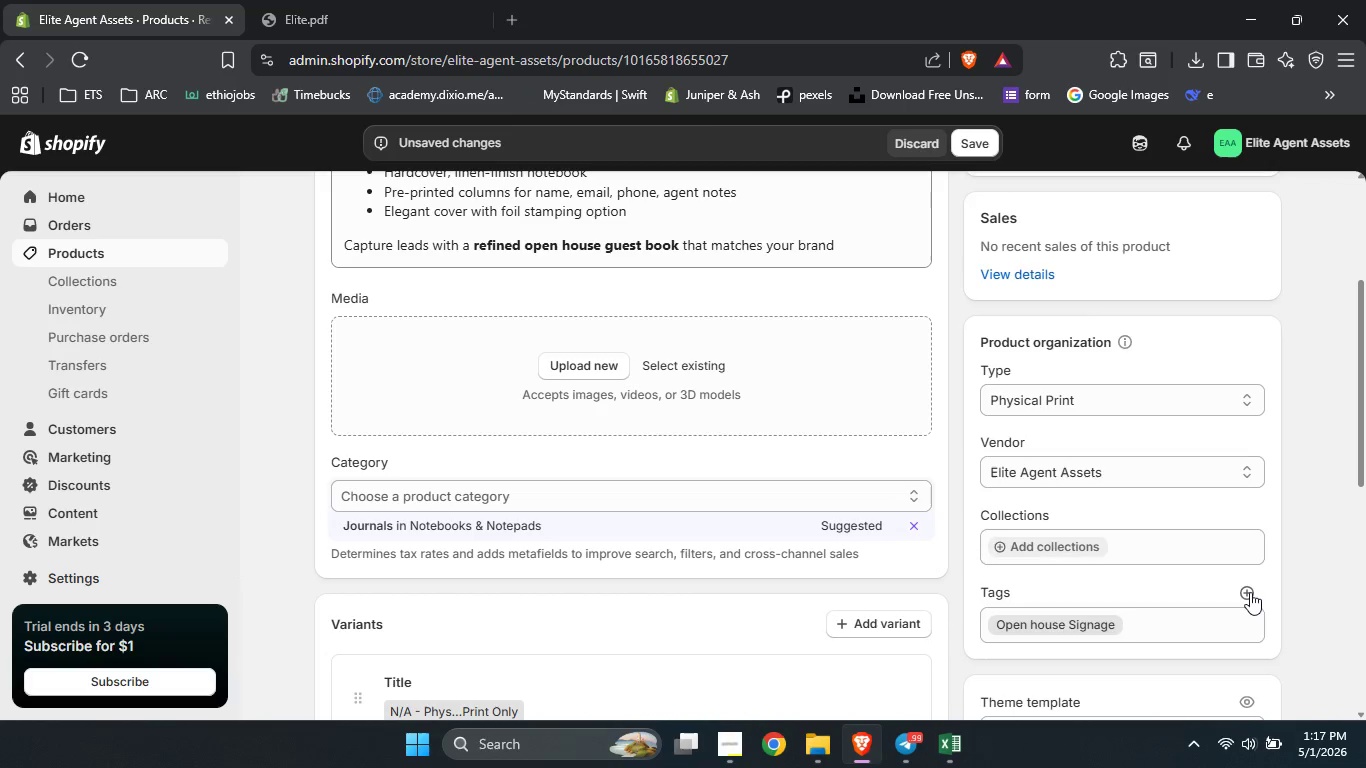 
left_click([1250, 592])
 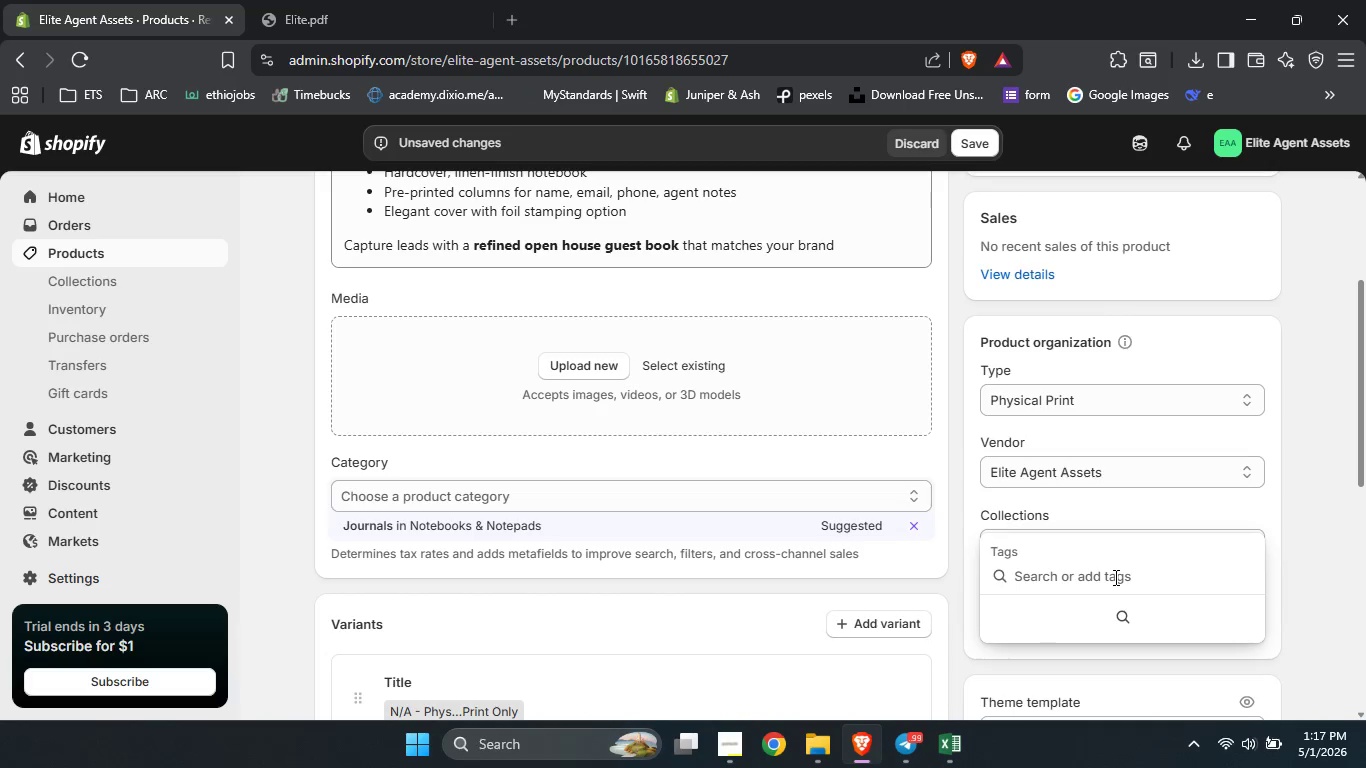 
type(Guest Book)
 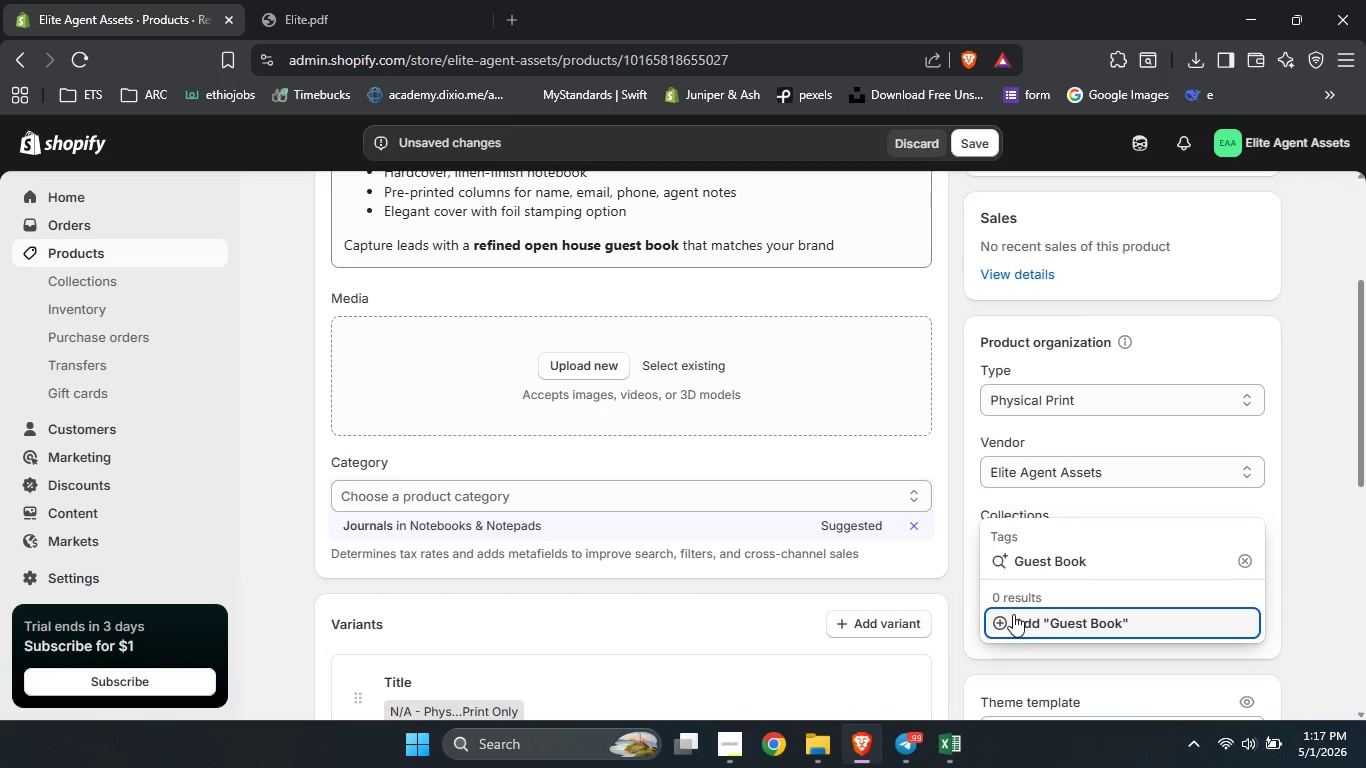 
left_click([1247, 591])
 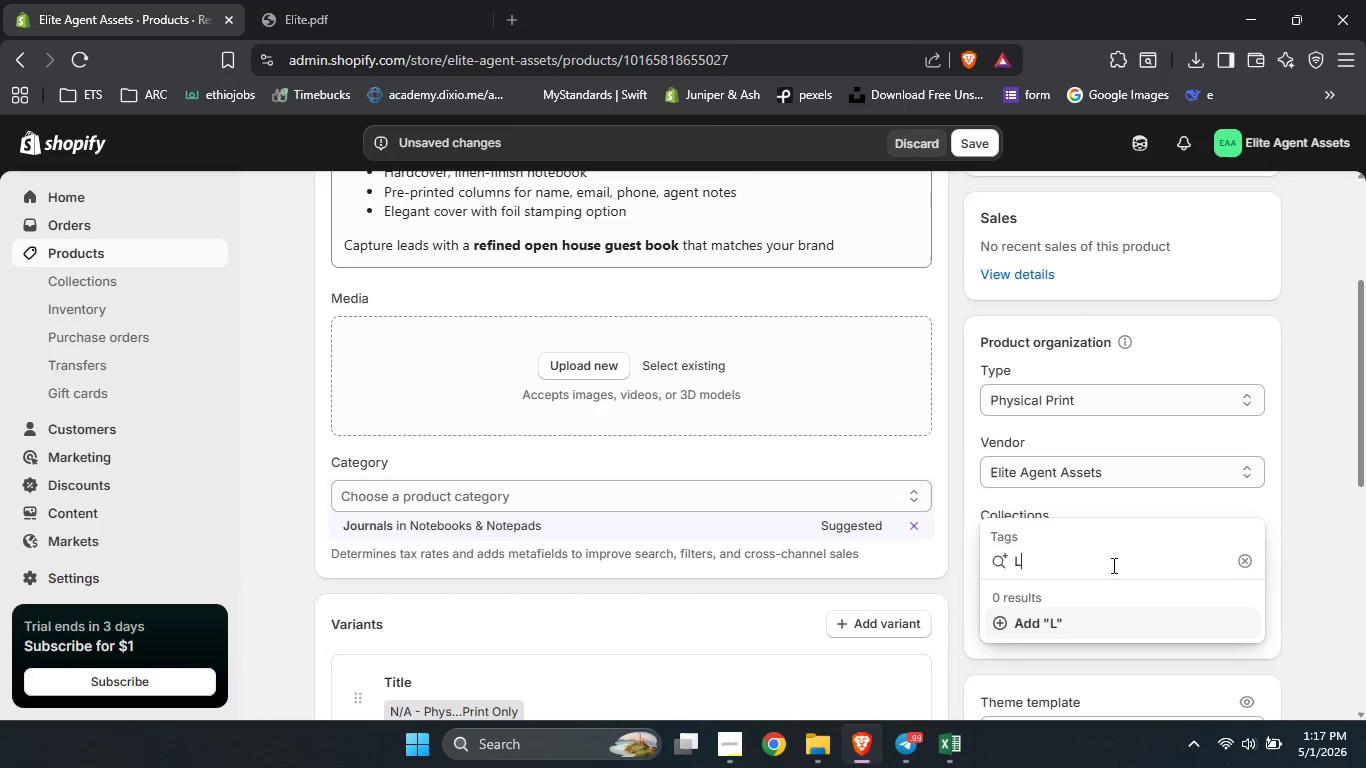 
type(Lead Capture)
 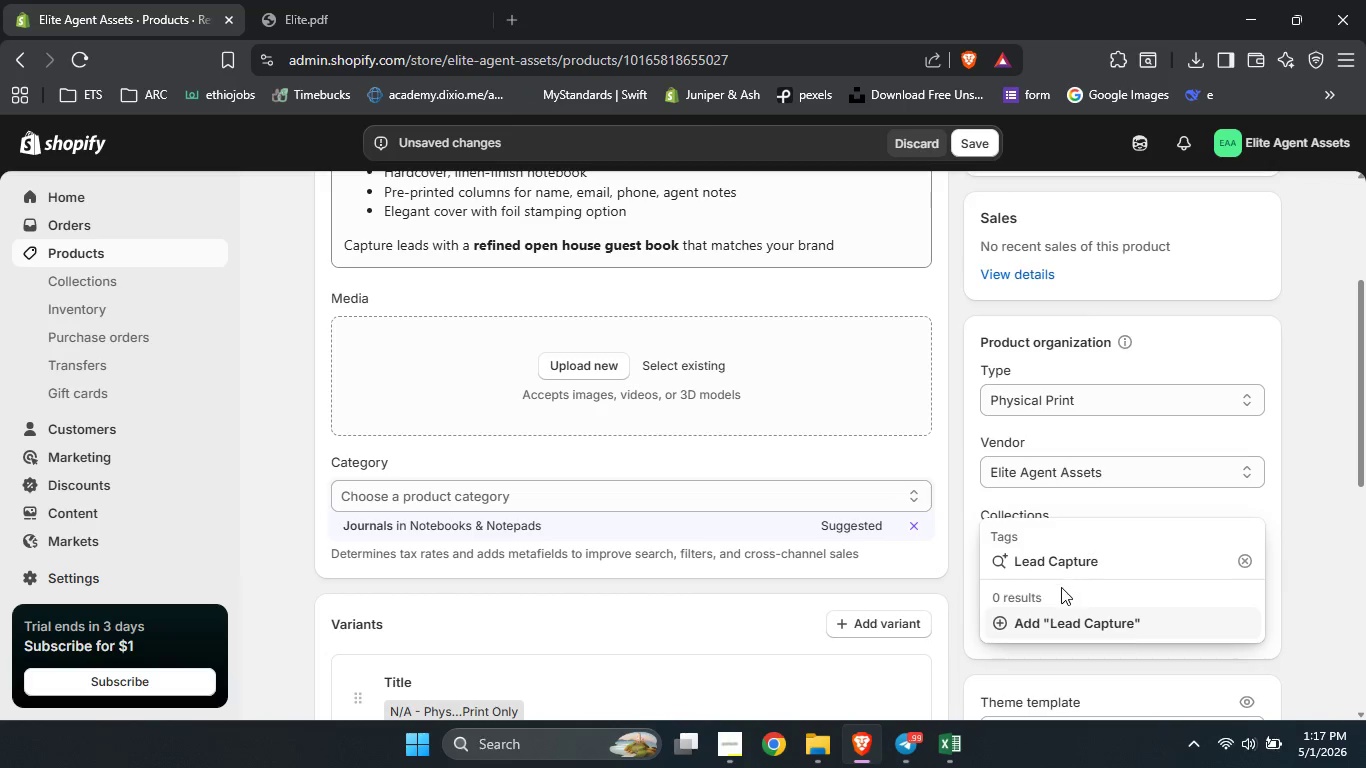 
left_click([1008, 620])
 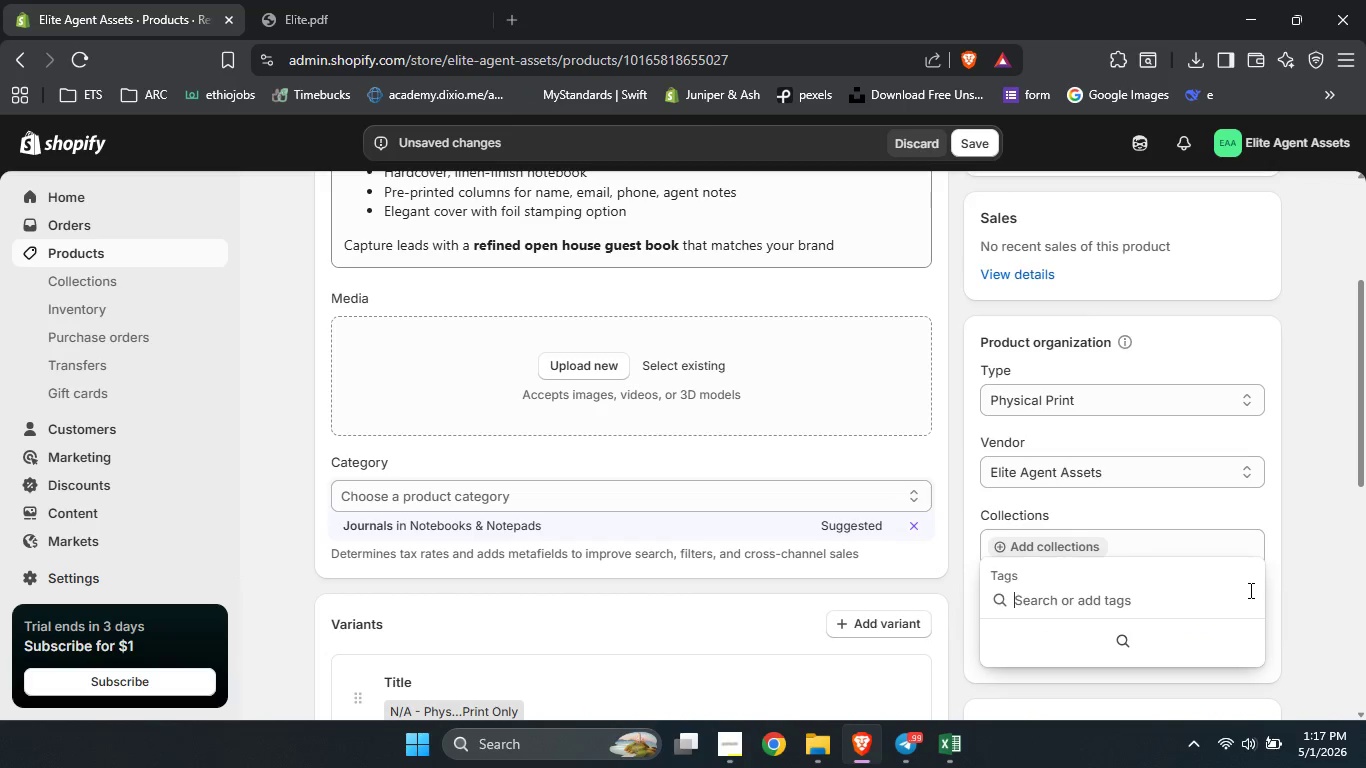 
left_click([1250, 590])
 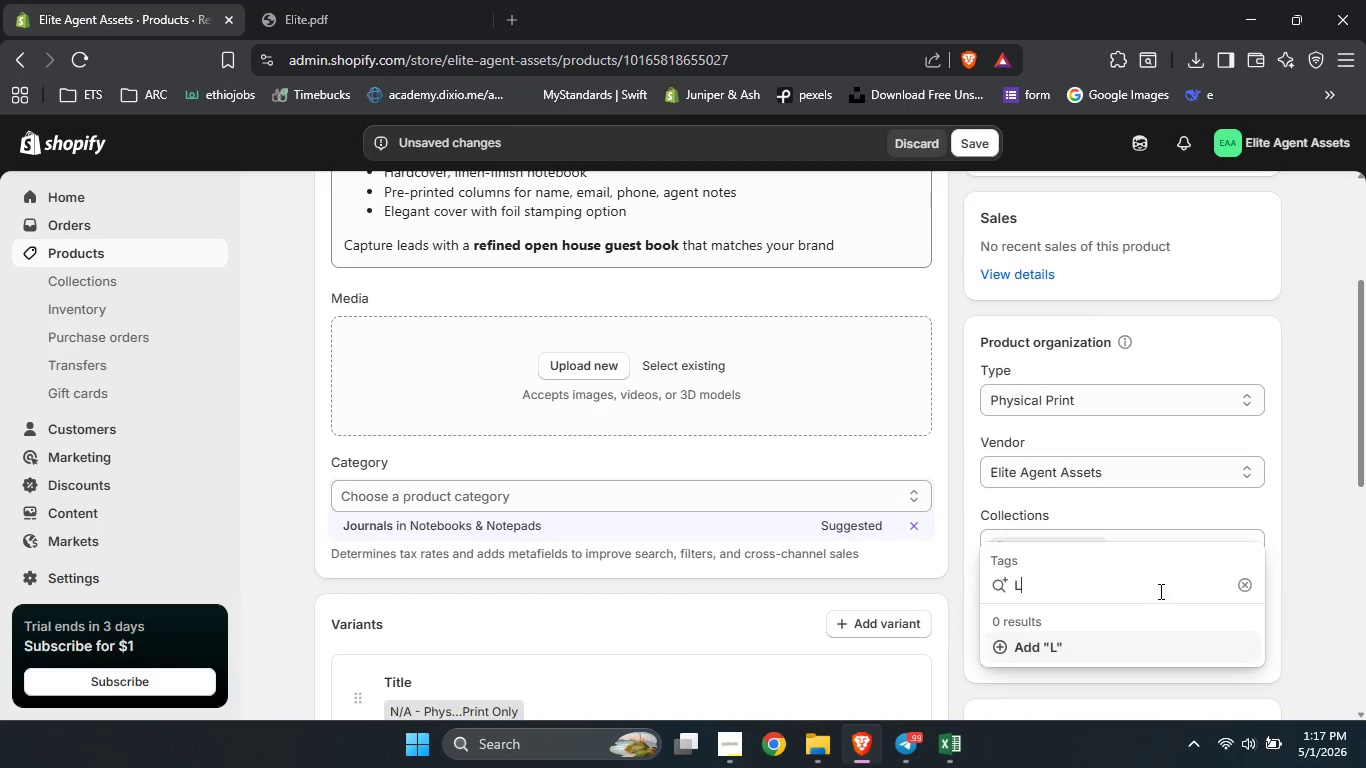 
type(Luc)
key(Backspace)
type(xury Real Estae)
 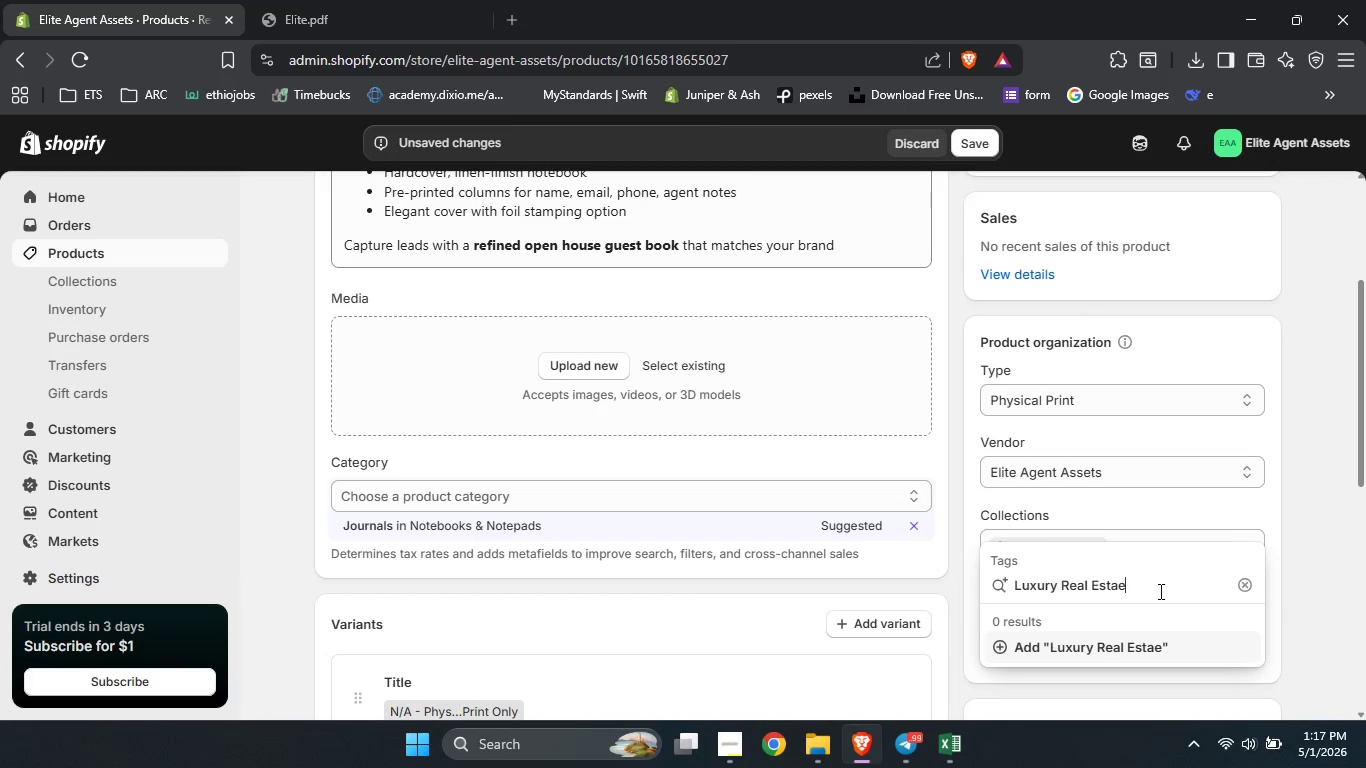 
key(ArrowLeft)
 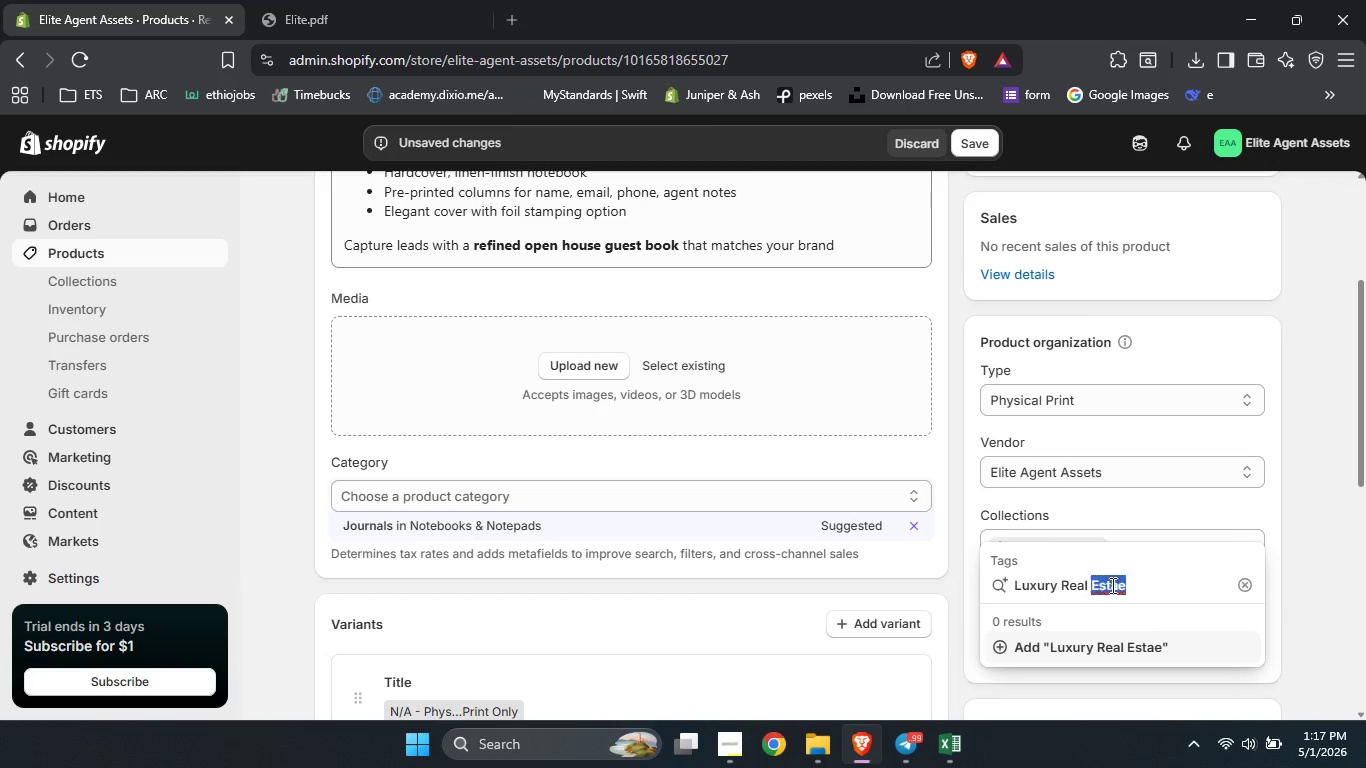 
double_click([1111, 585])
 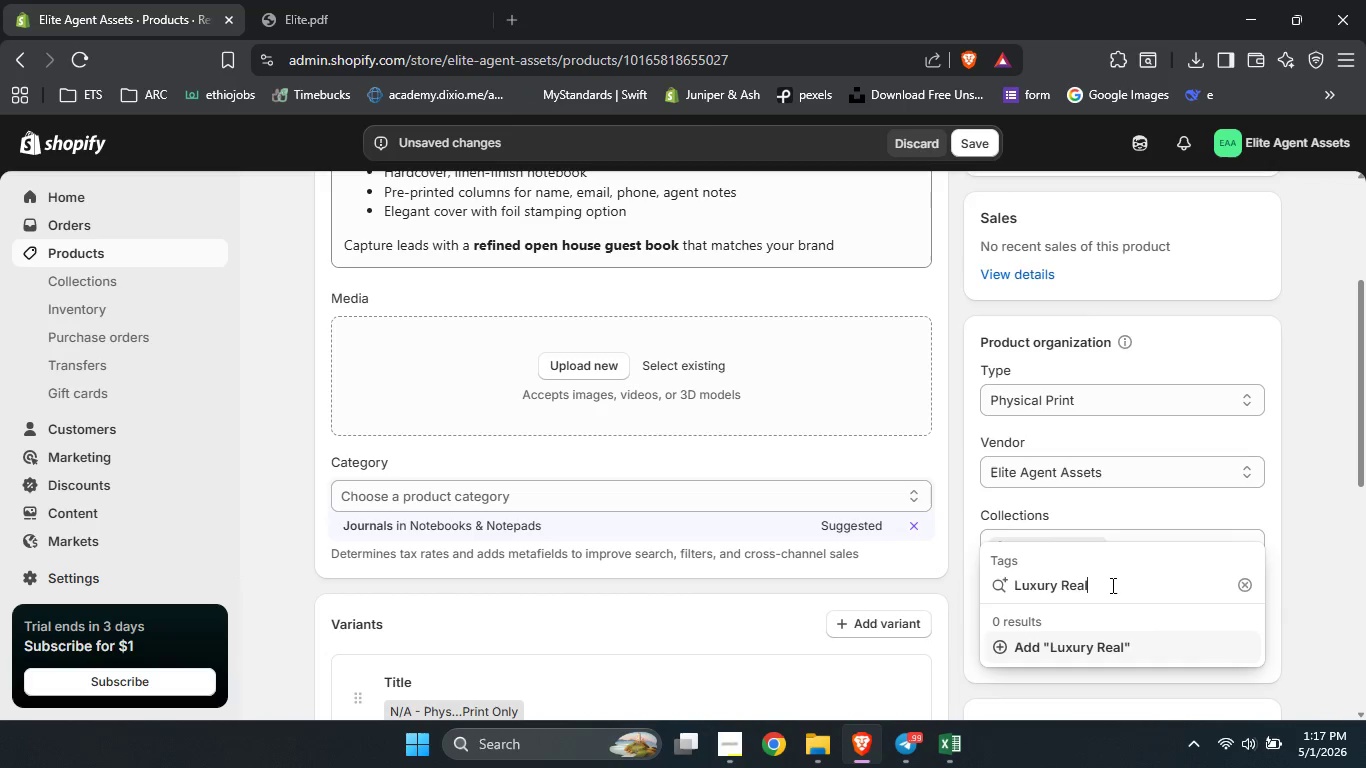 
key(Backspace)
key(Backspace)
type(estate)
 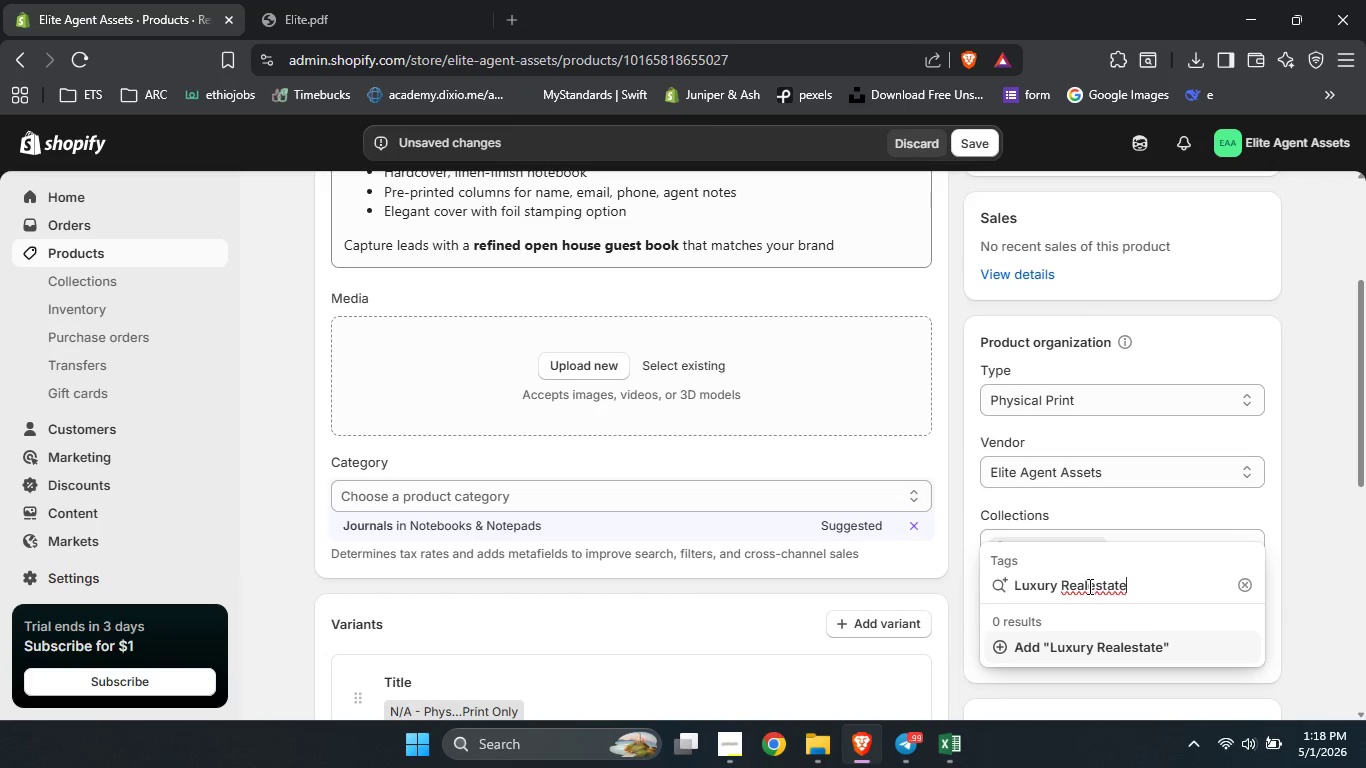 
left_click([1088, 585])
 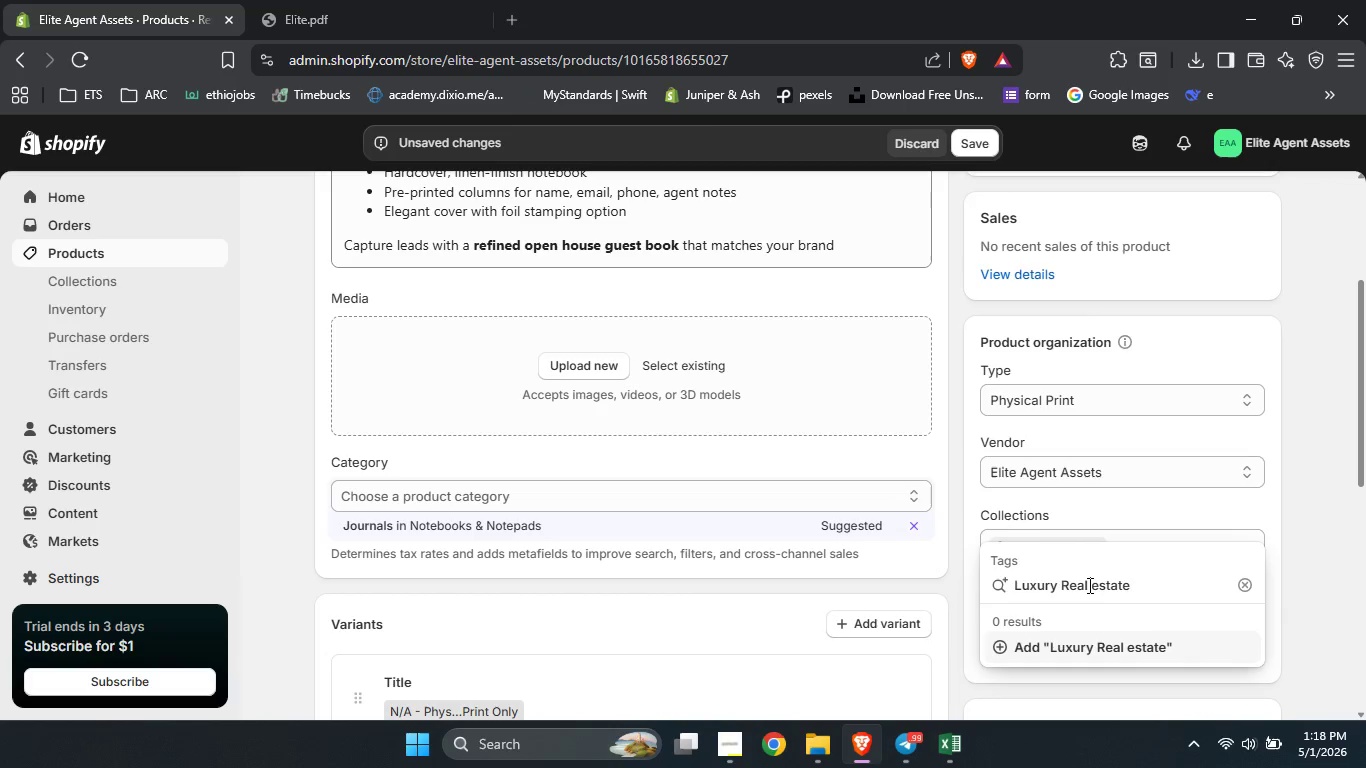 
key(Space)
 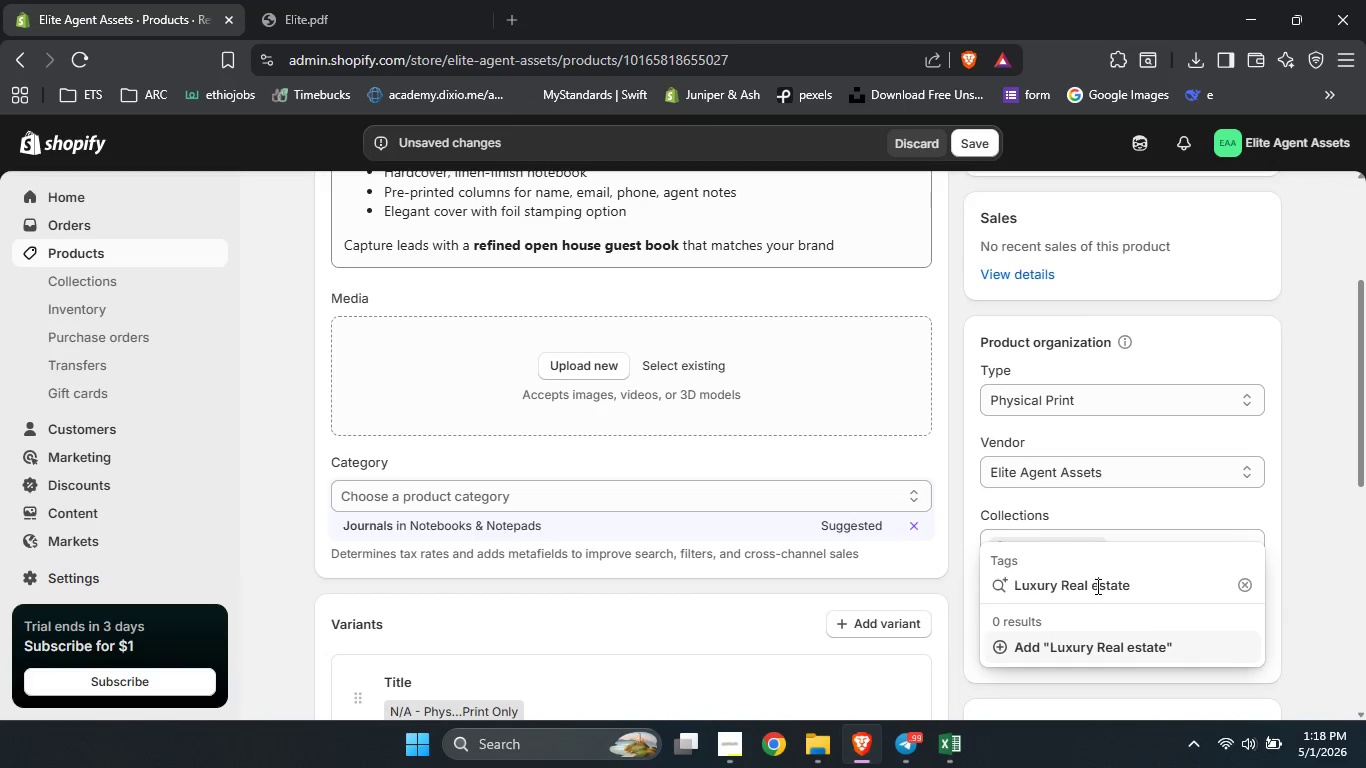 
left_click([1096, 586])
 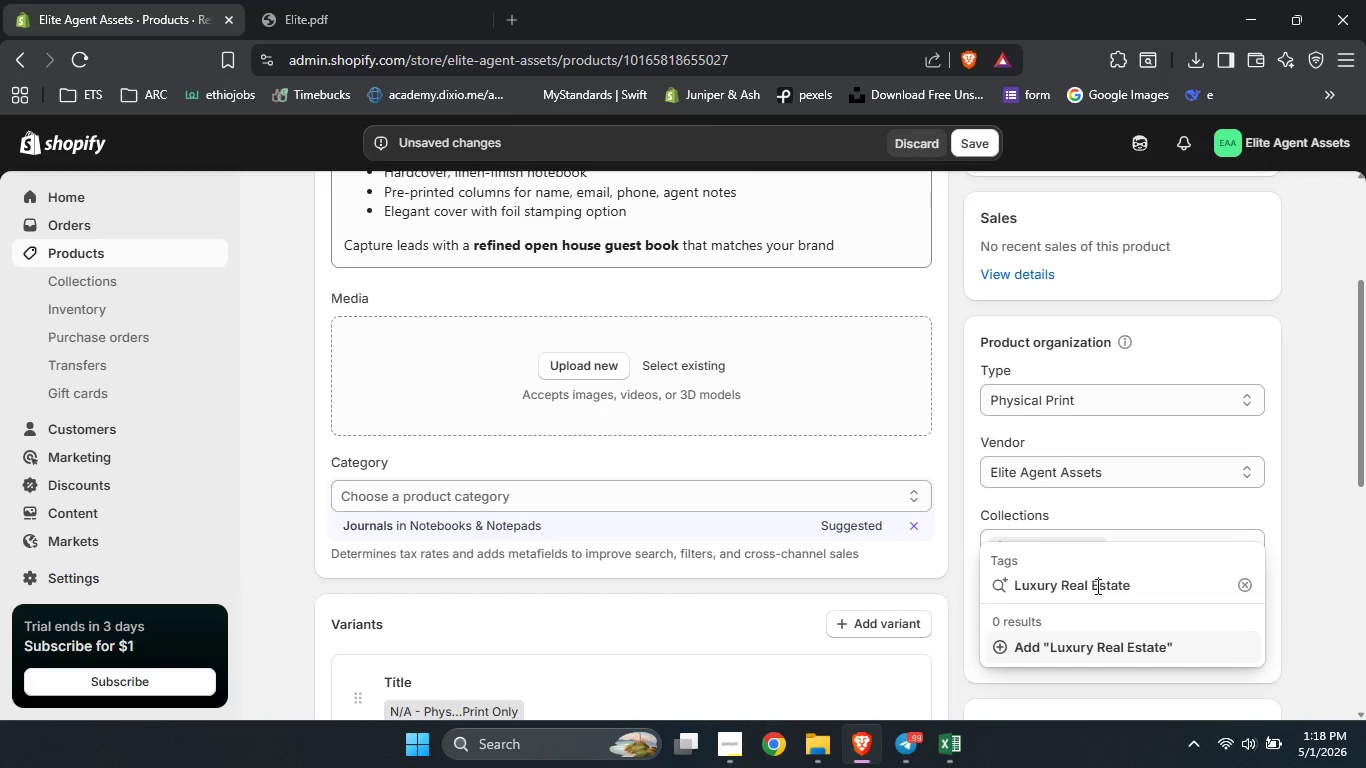 
key(Backspace)
 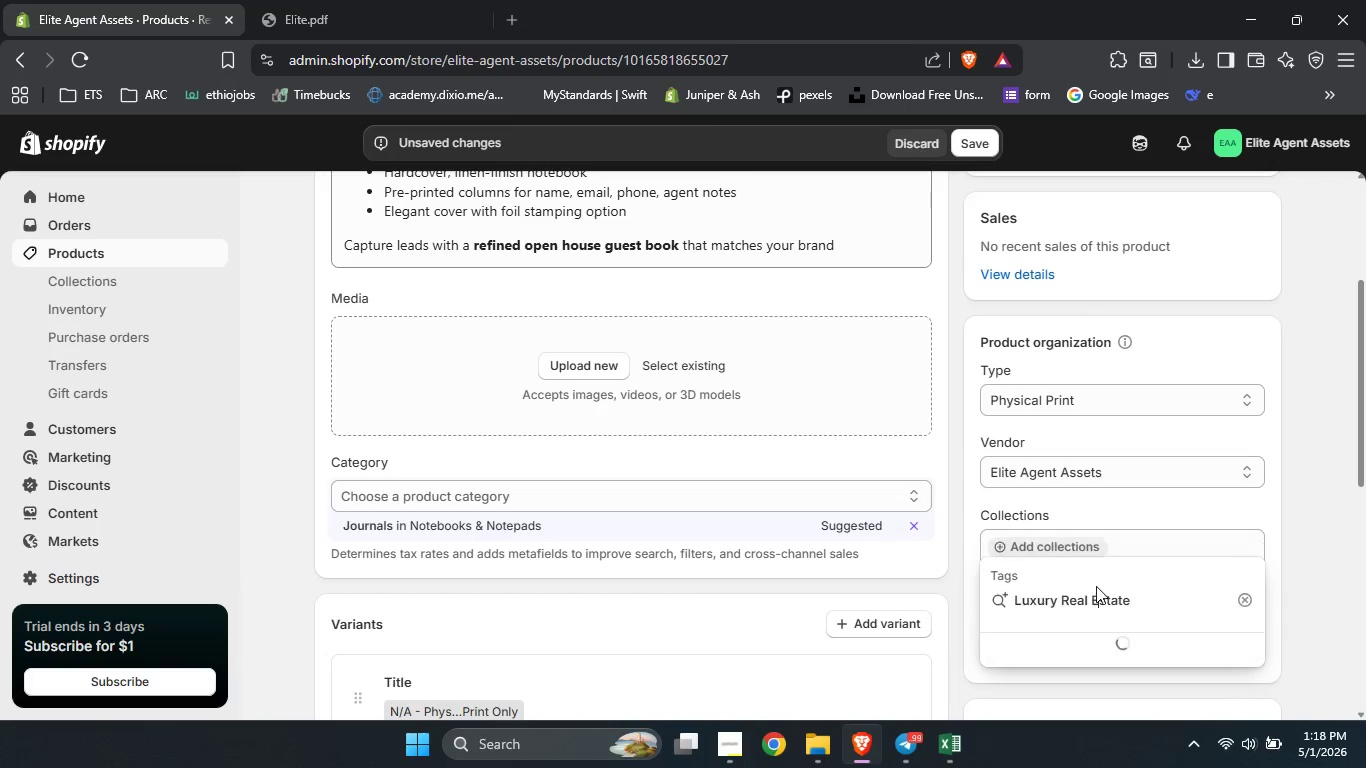 
key(Shift+E)
 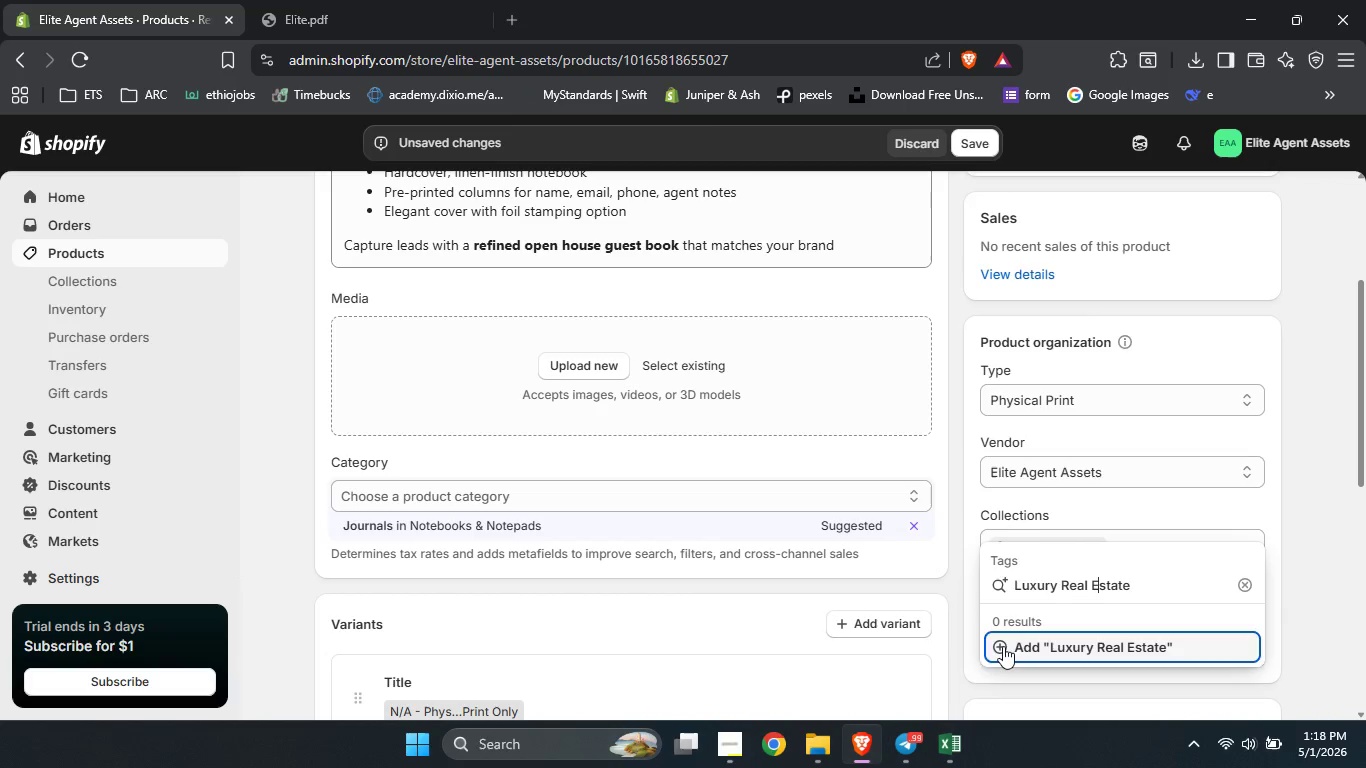 
left_click([1003, 646])
 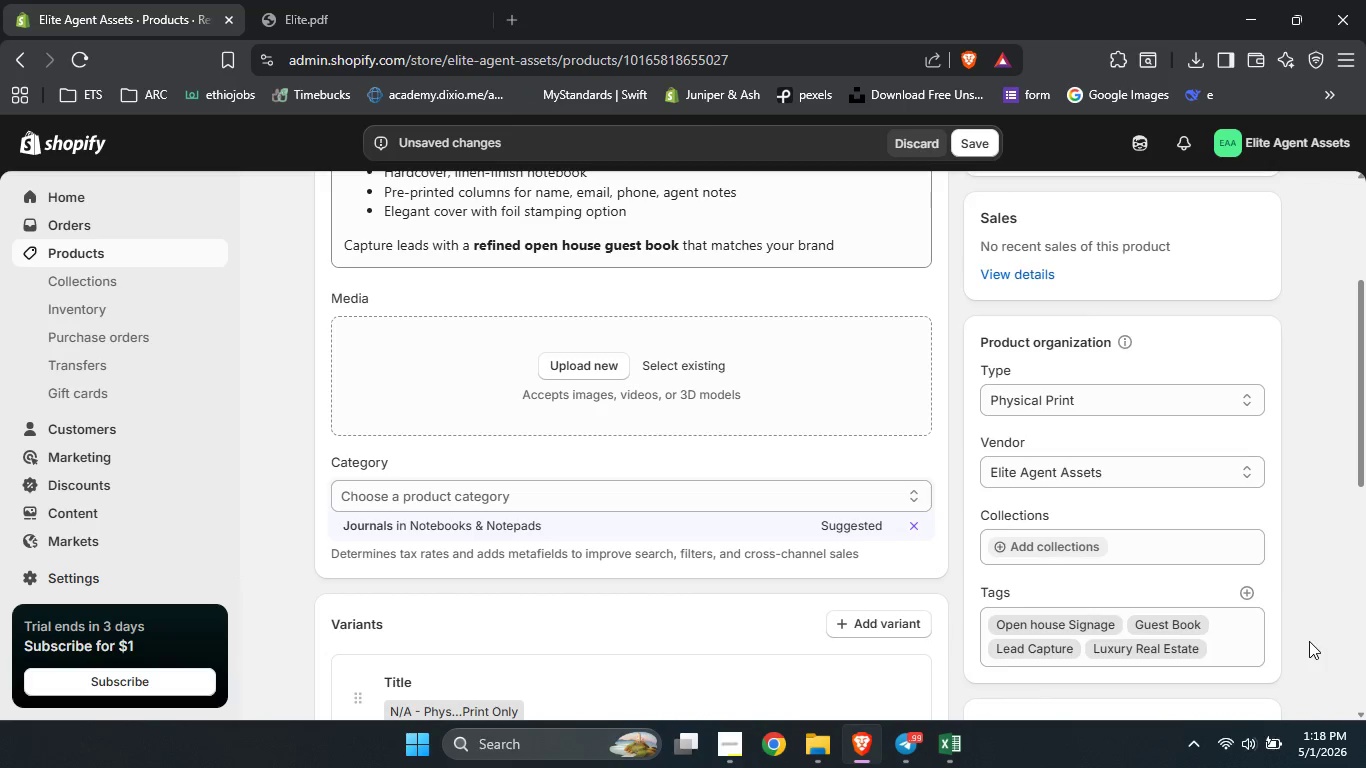 
left_click([1309, 641])
 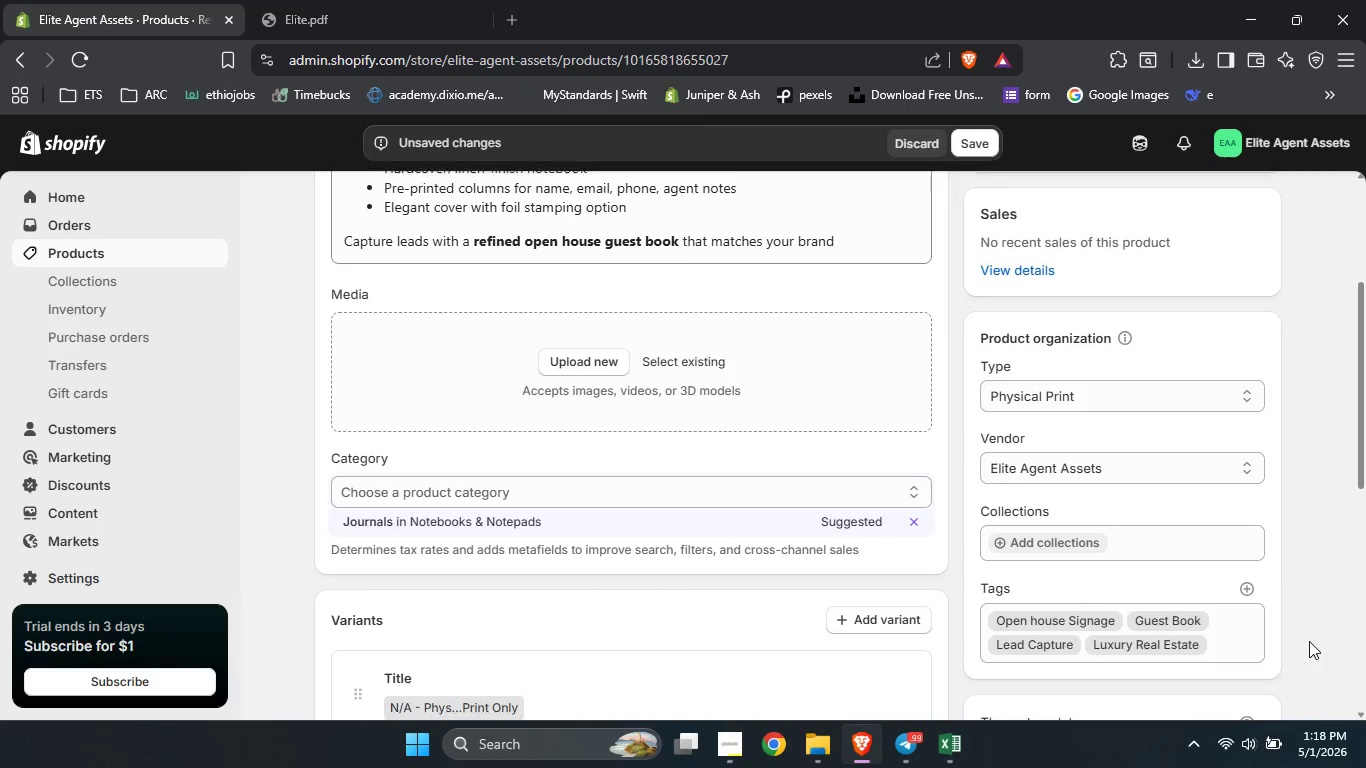 
scroll: coordinate [1309, 641], scroll_direction: down, amount: 1.0
 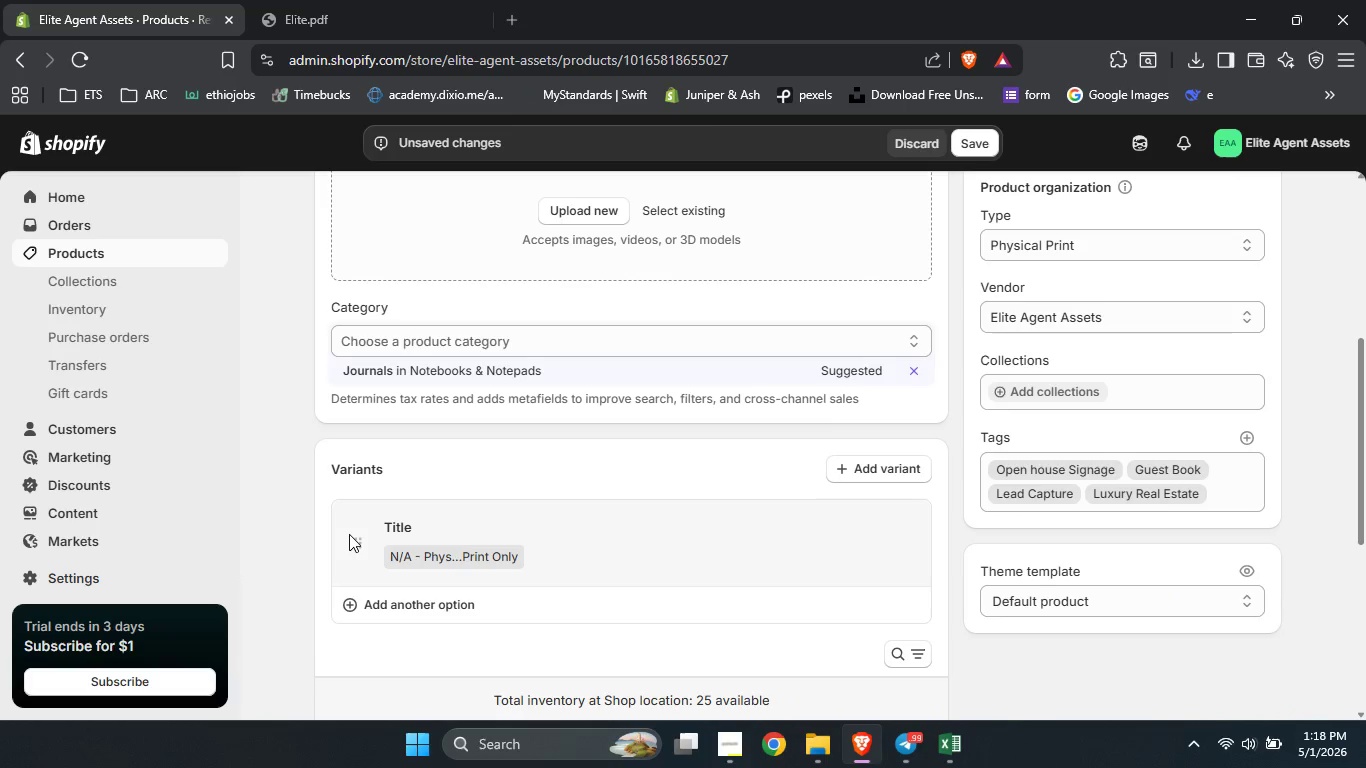 
left_click([349, 537])
 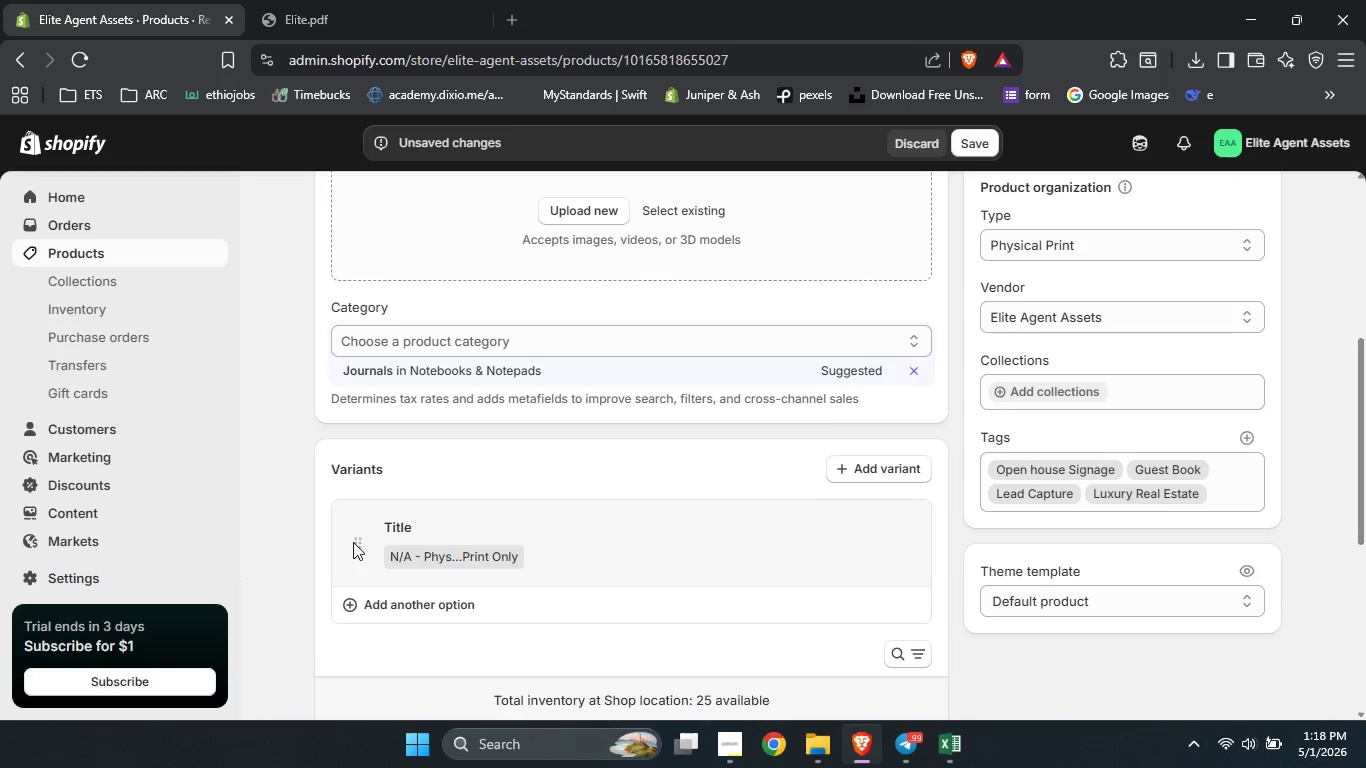 
left_click([353, 542])
 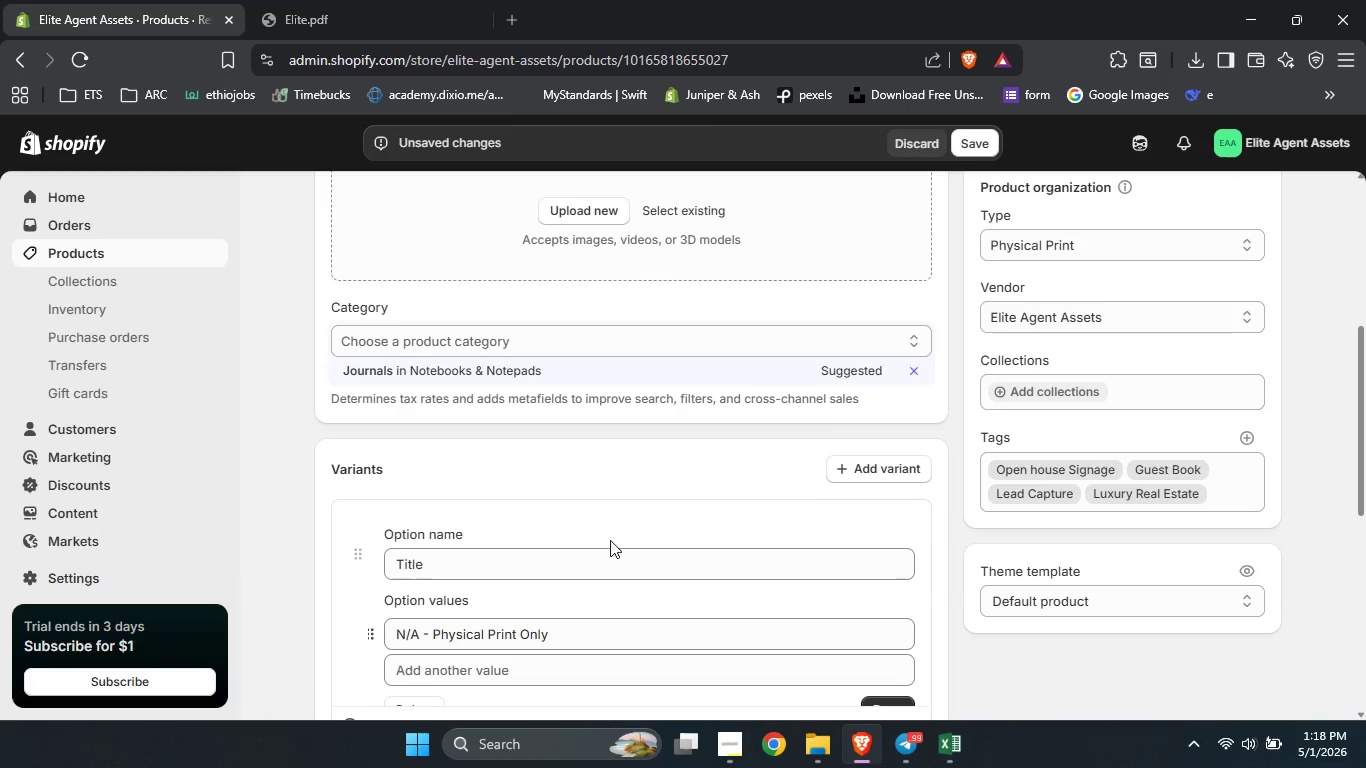 
left_click([610, 540])
 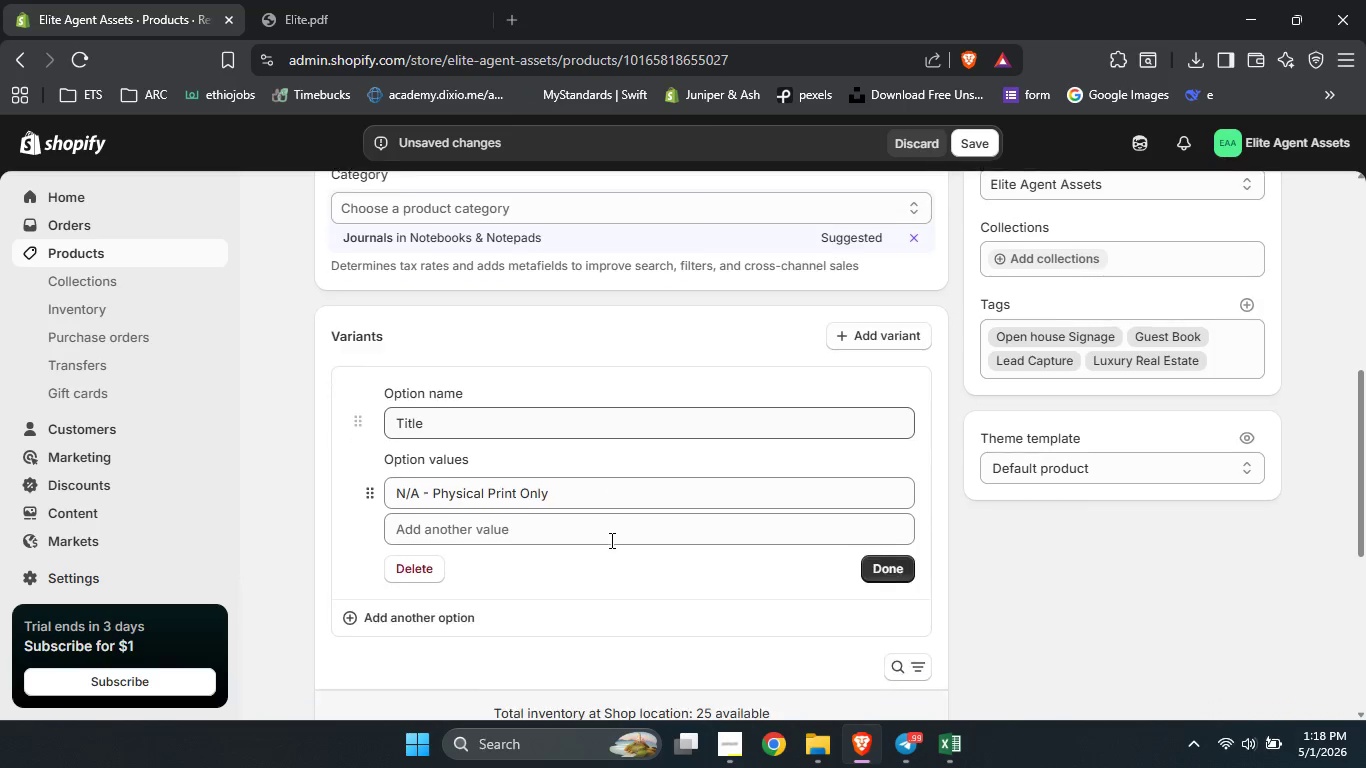 
scroll: coordinate [610, 540], scroll_direction: down, amount: 2.0
 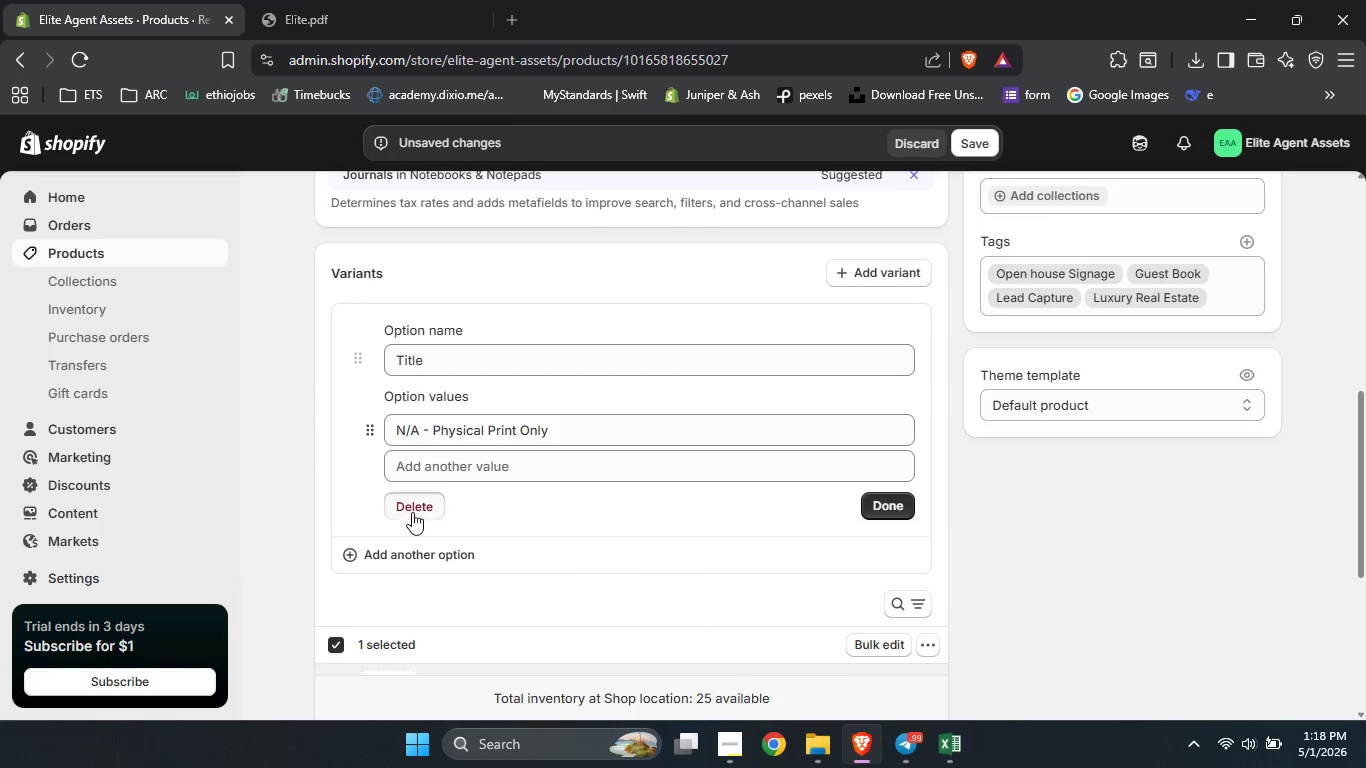 
left_click([412, 512])
 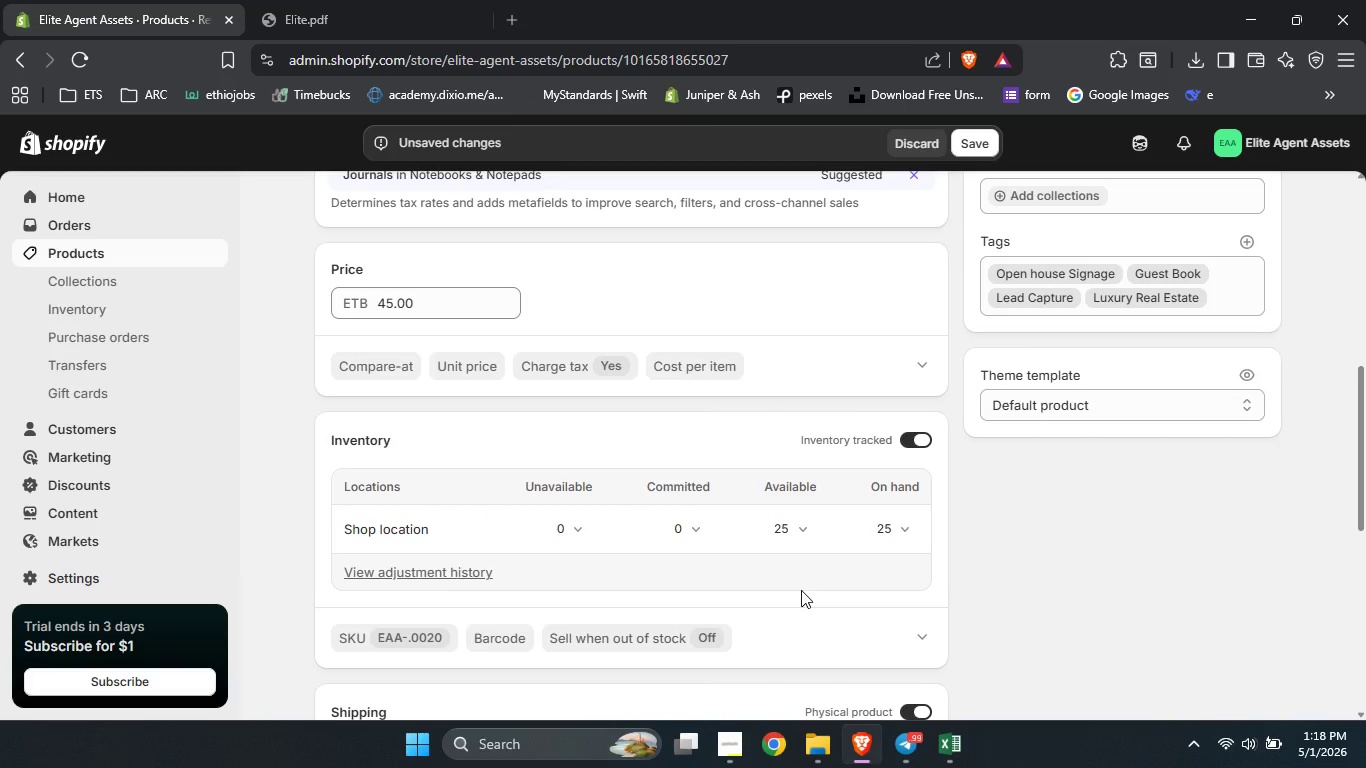 
scroll: coordinate [801, 590], scroll_direction: none, amount: 0.0
 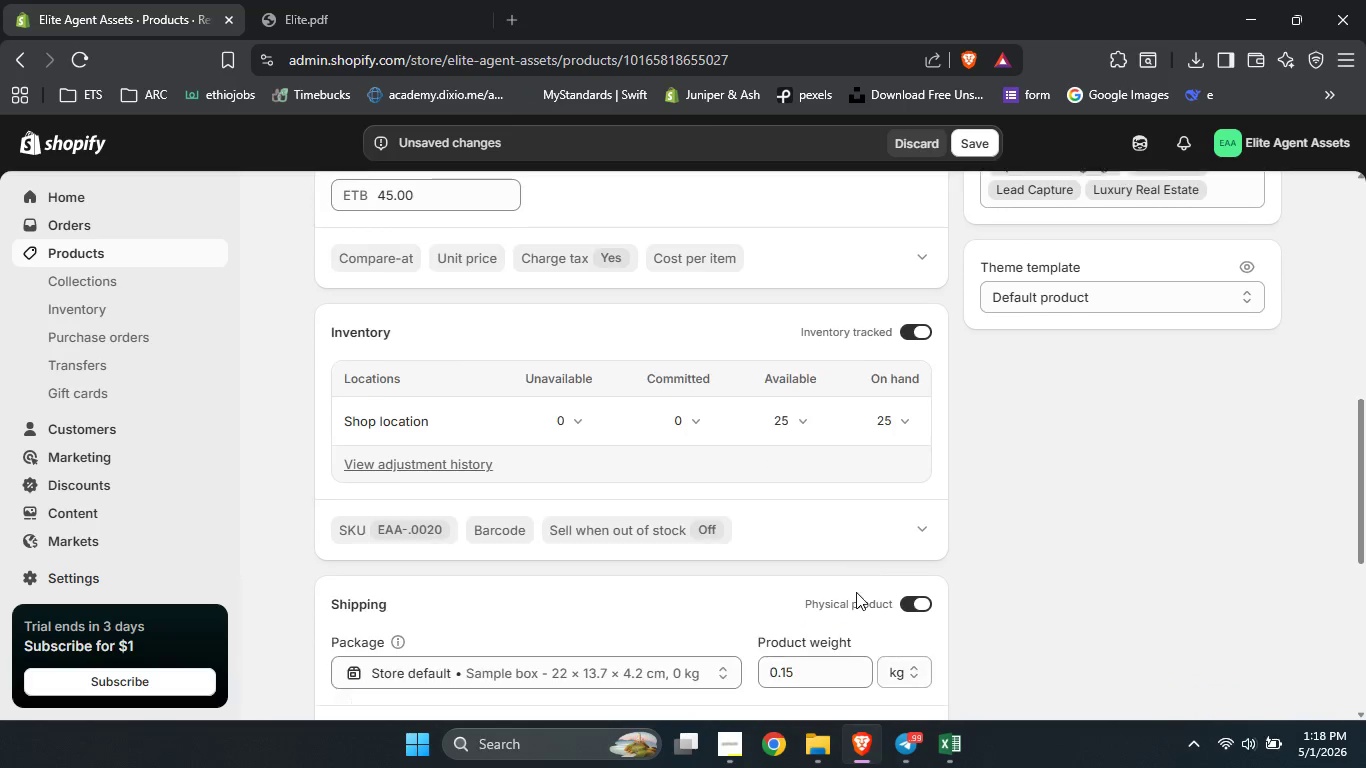 
scroll: coordinate [856, 592], scroll_direction: down, amount: 5.0
 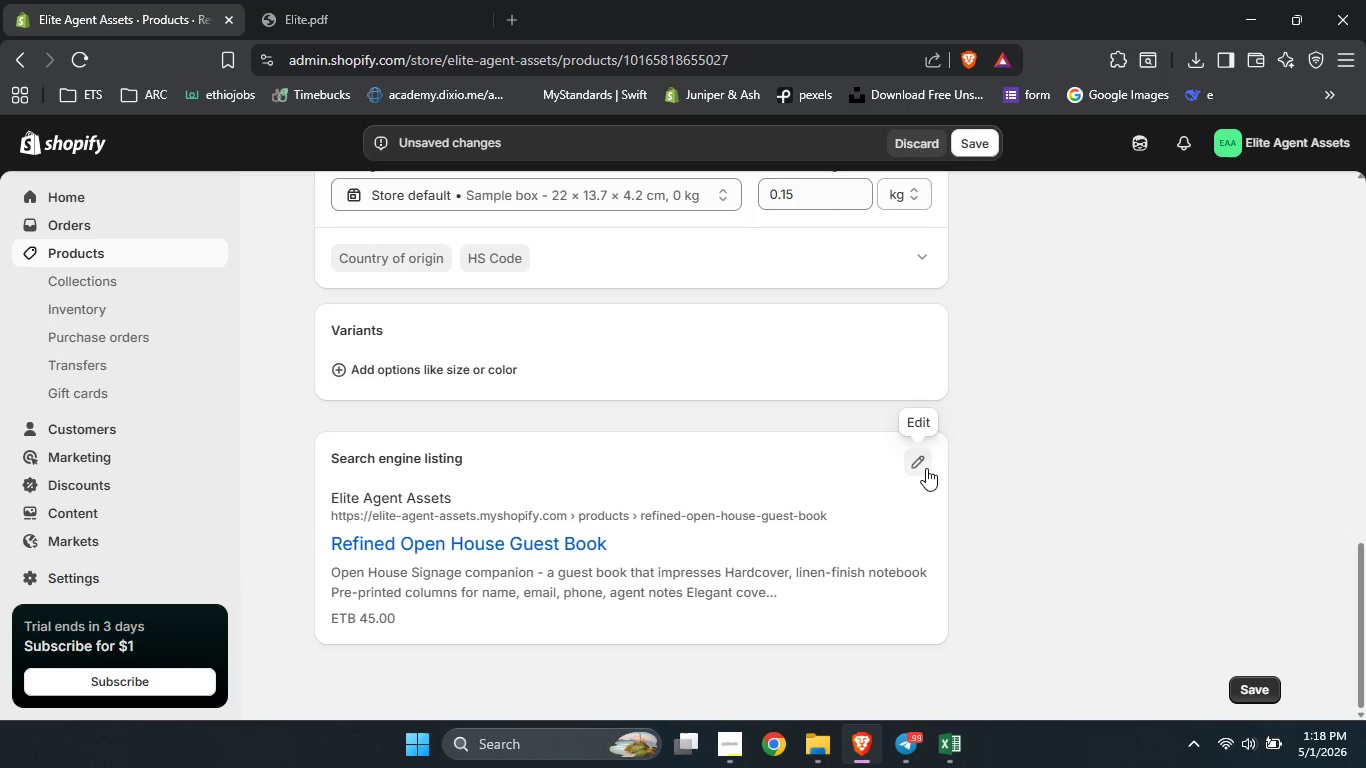 
left_click([924, 464])
 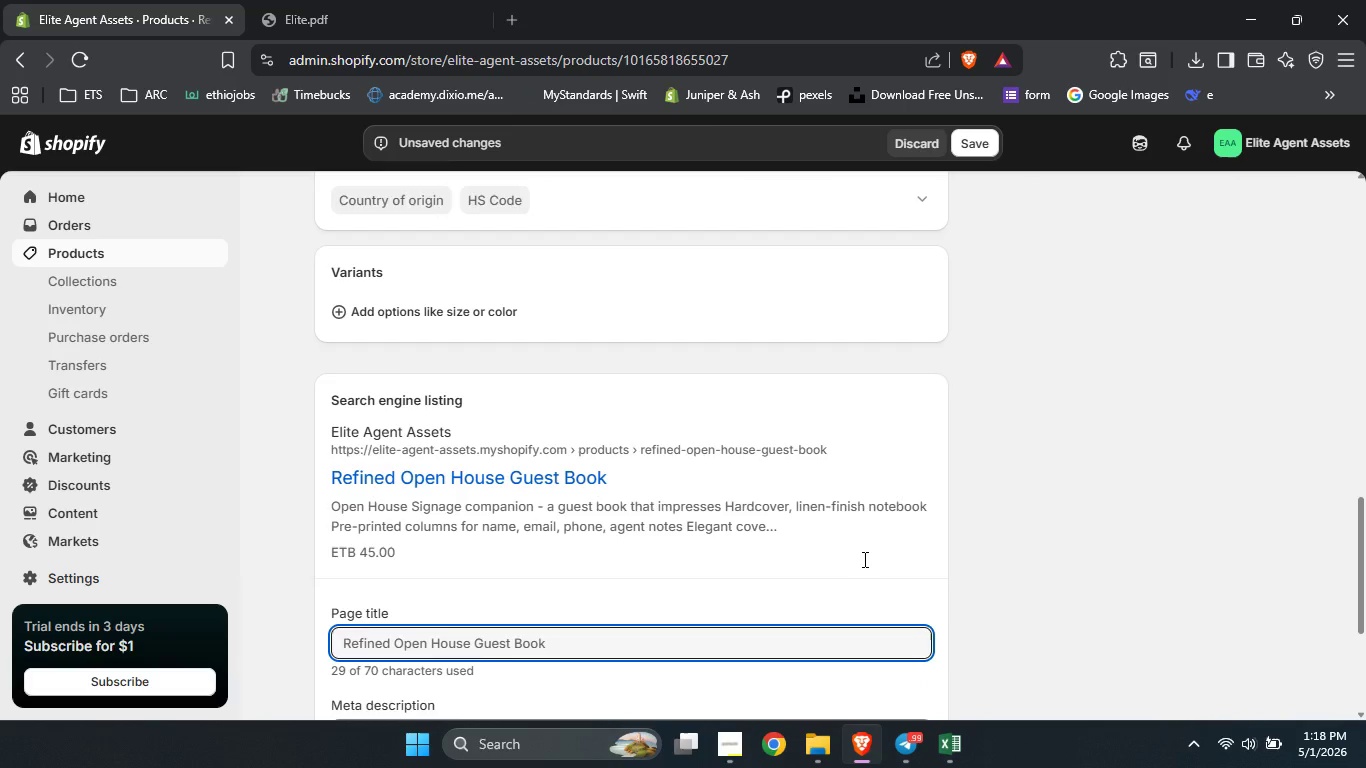 
scroll: coordinate [863, 559], scroll_direction: down, amount: 2.0
 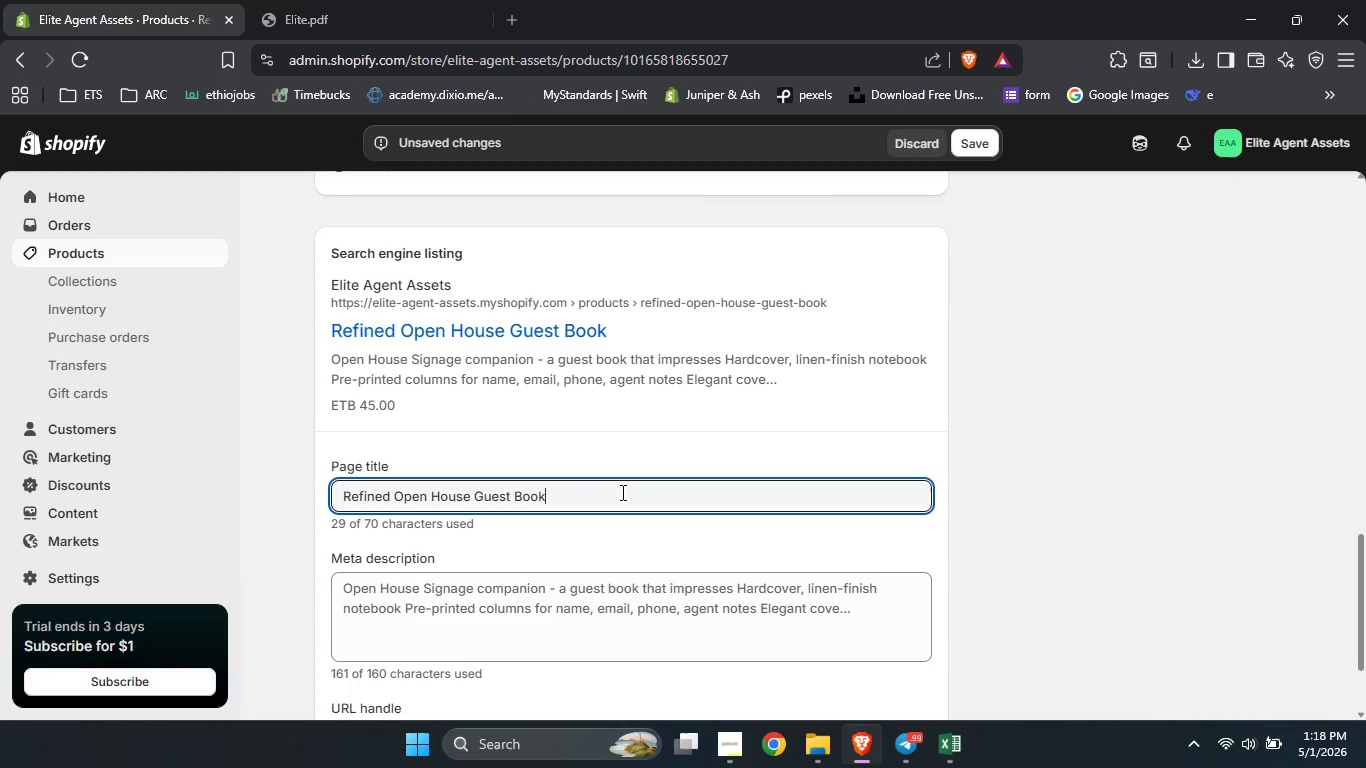 
left_click([621, 492])
 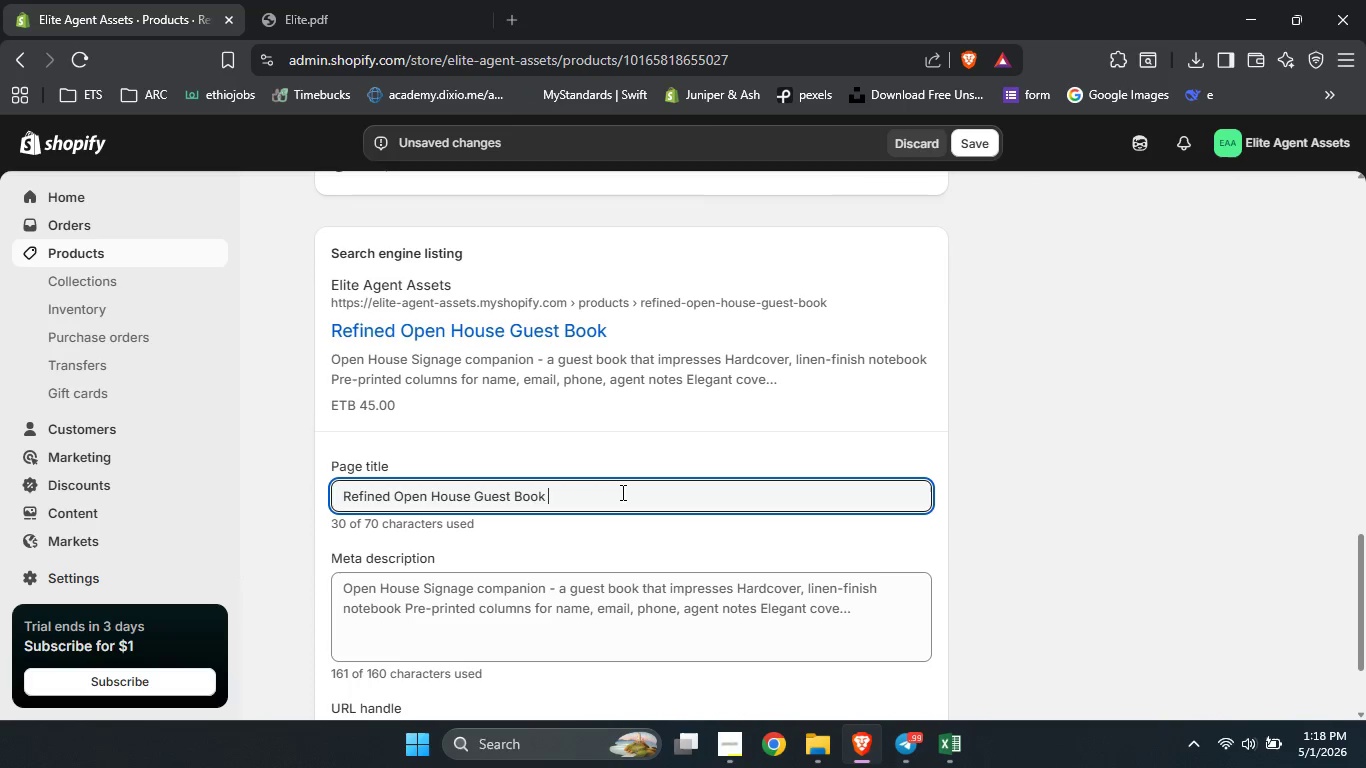 
type( Refined)
 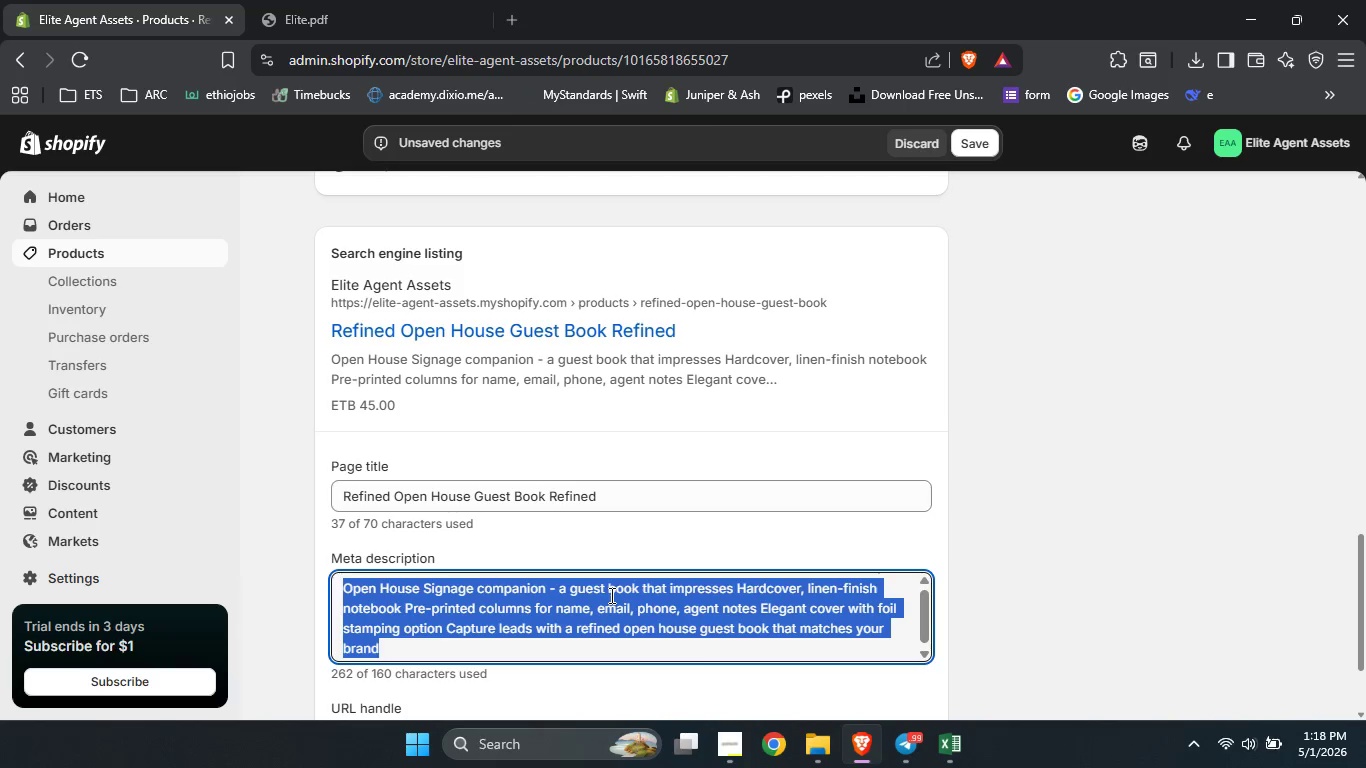 
key(Control+A)
 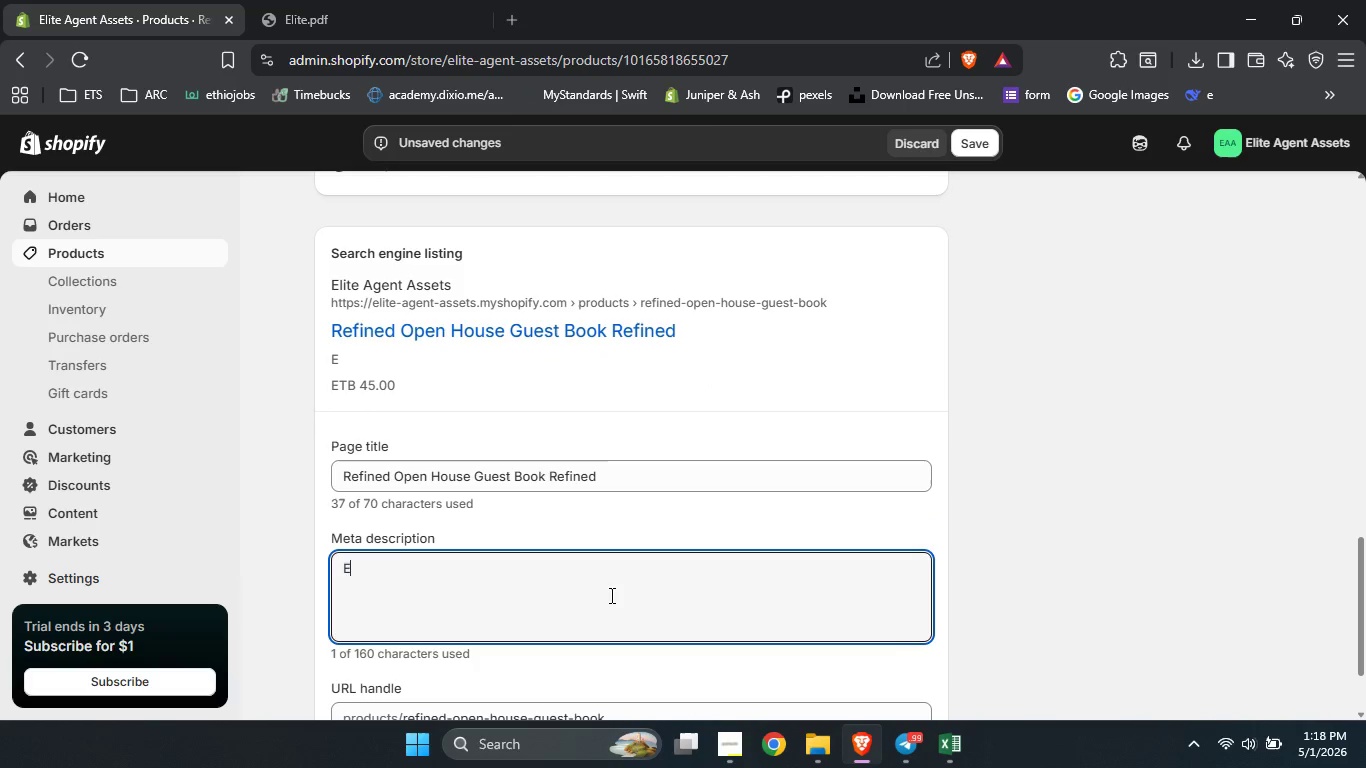 
type(Elegant open house guest book for luxury agents. Hardcover, linen d)
key(Backspace)
type(finish, pre-printed columns. Capture more leads today.)
 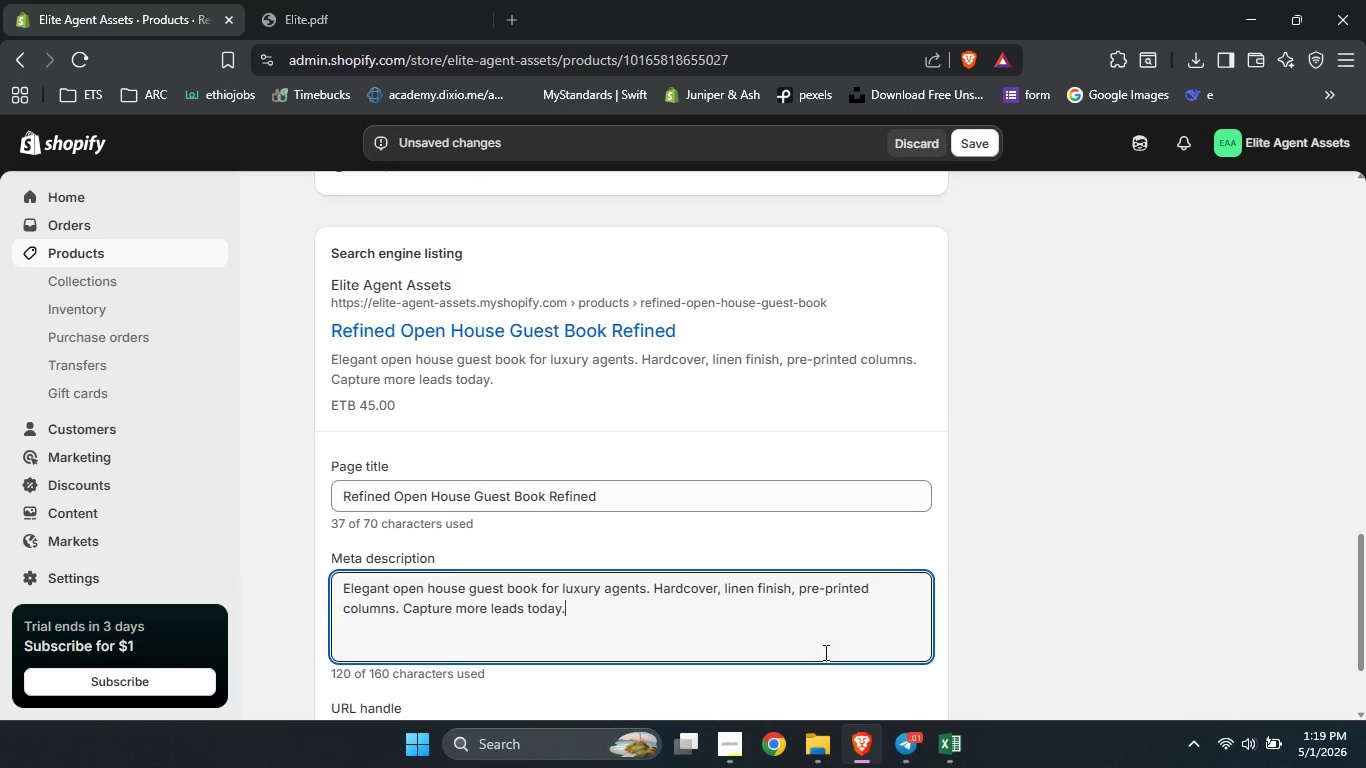 
scroll: coordinate [824, 652], scroll_direction: down, amount: 2.0
 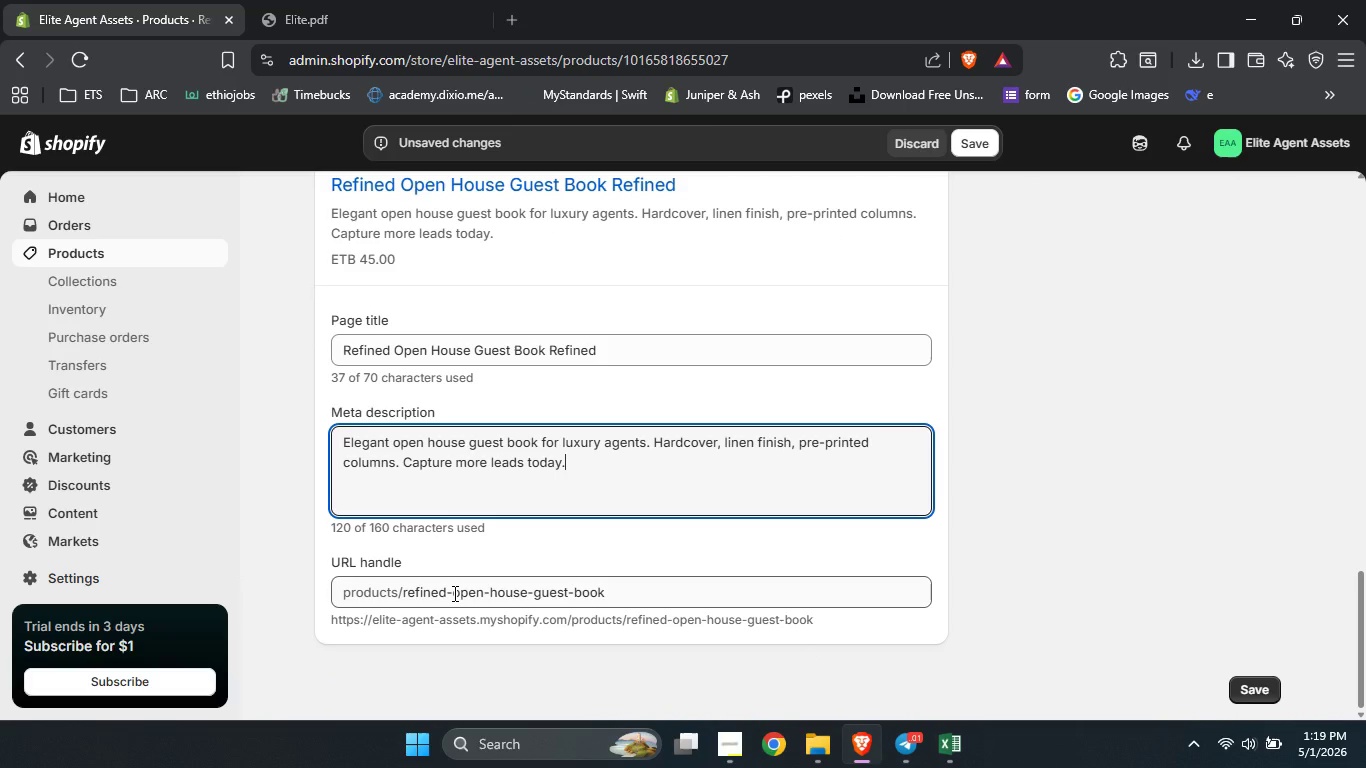 
left_click_drag(start_coordinate=[452, 593], to_coordinate=[404, 593])
 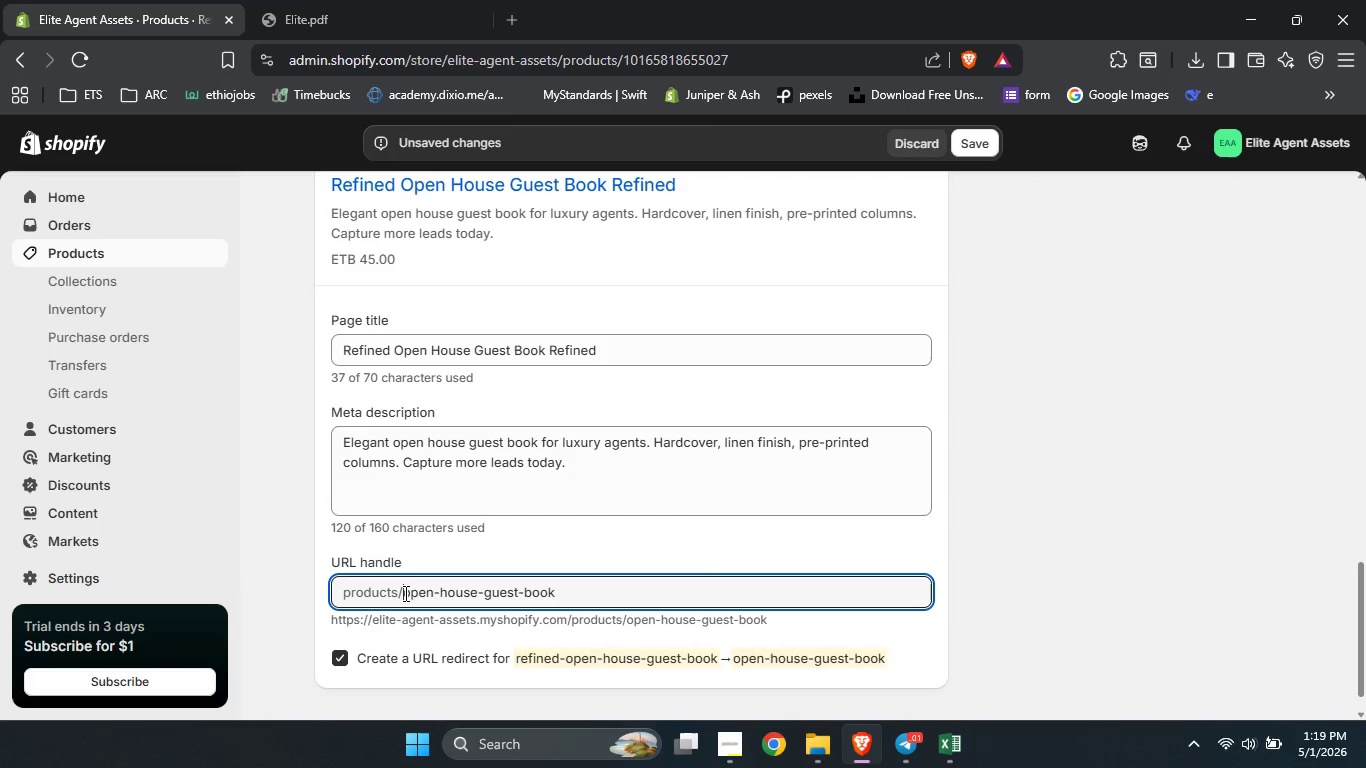 
key(Backspace)
 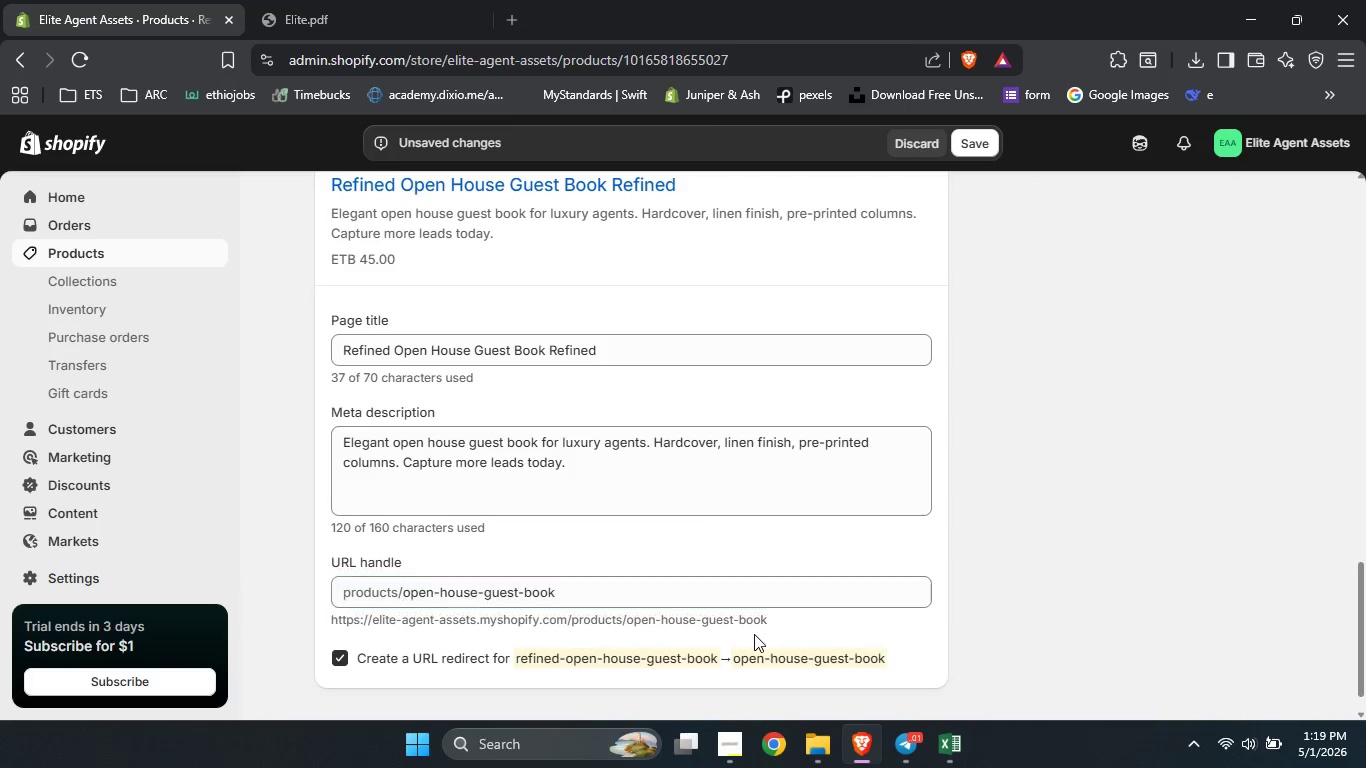 
left_click([754, 634])
 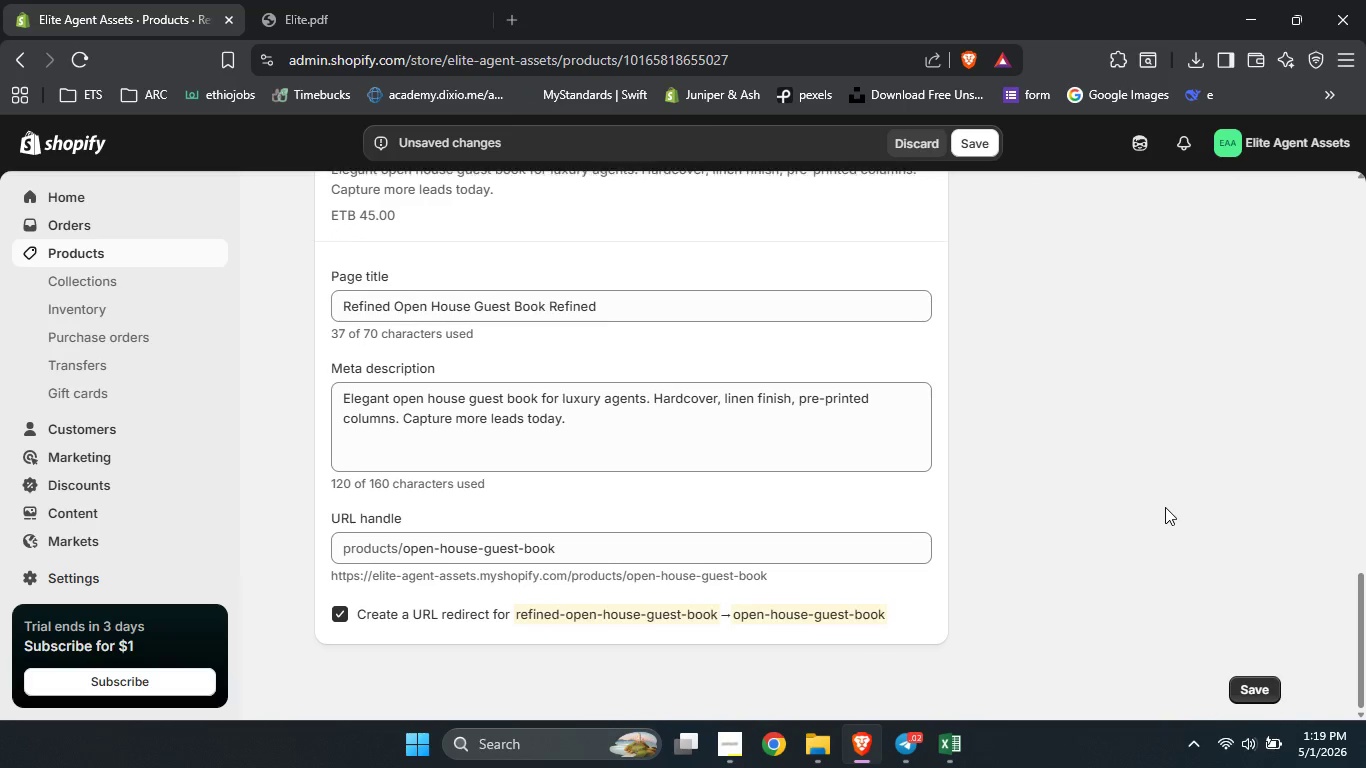 
scroll: coordinate [1165, 507], scroll_direction: down, amount: 1.0
 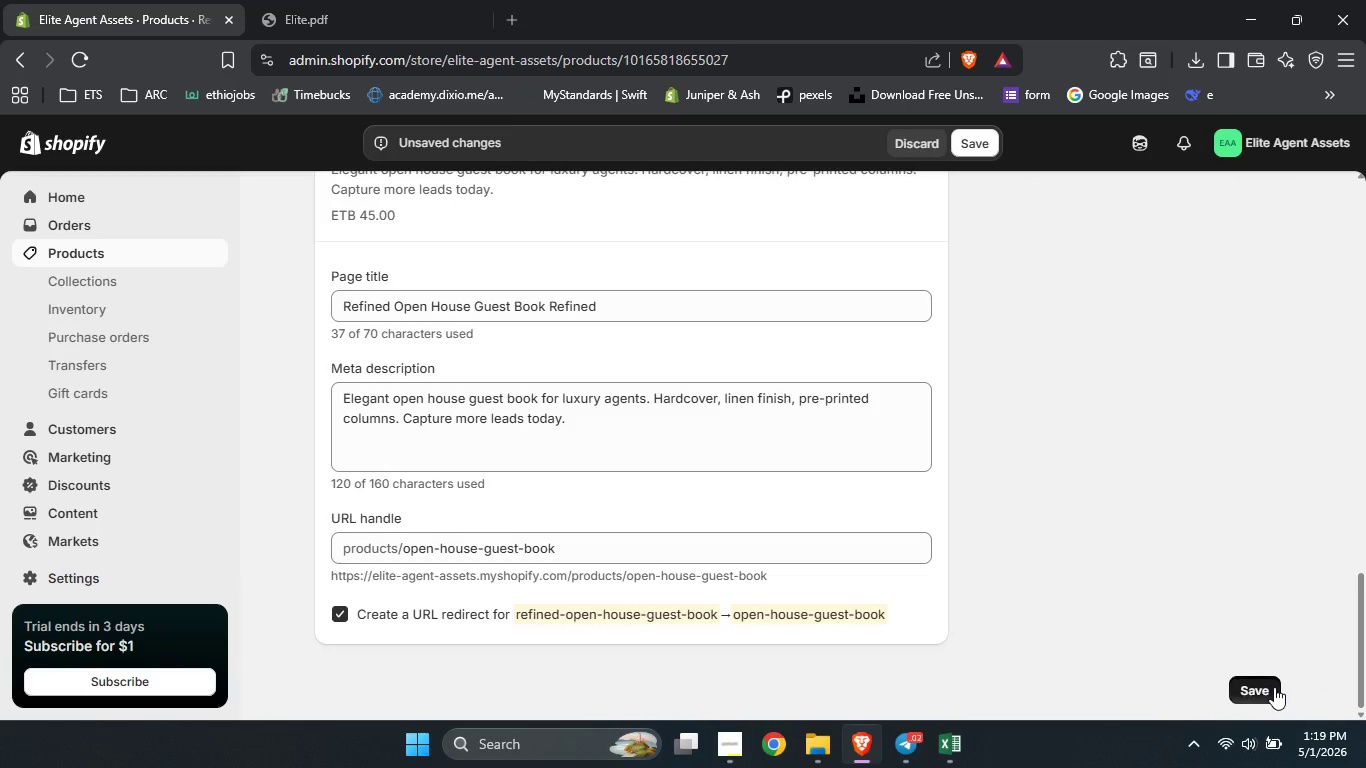 
left_click([1274, 687])
 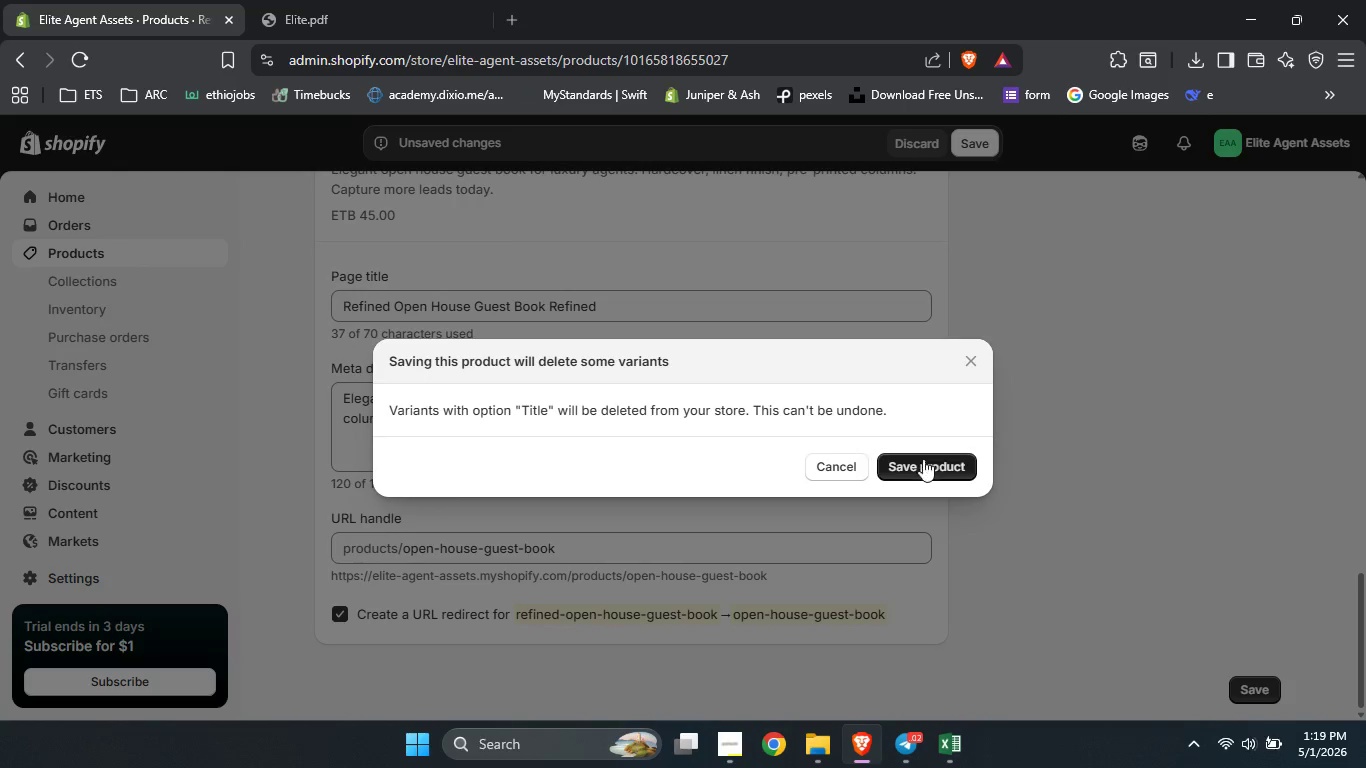 
left_click([923, 462])
 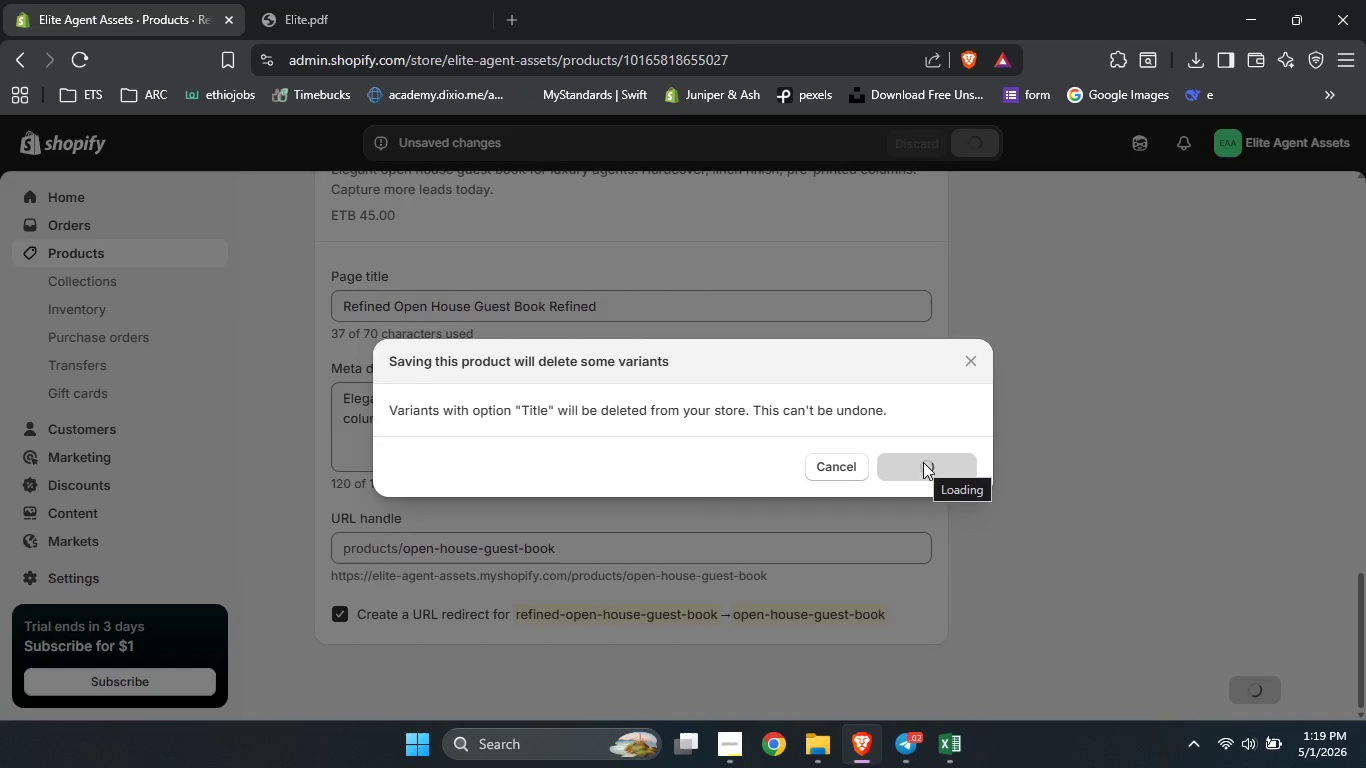 
wait(8.42)
 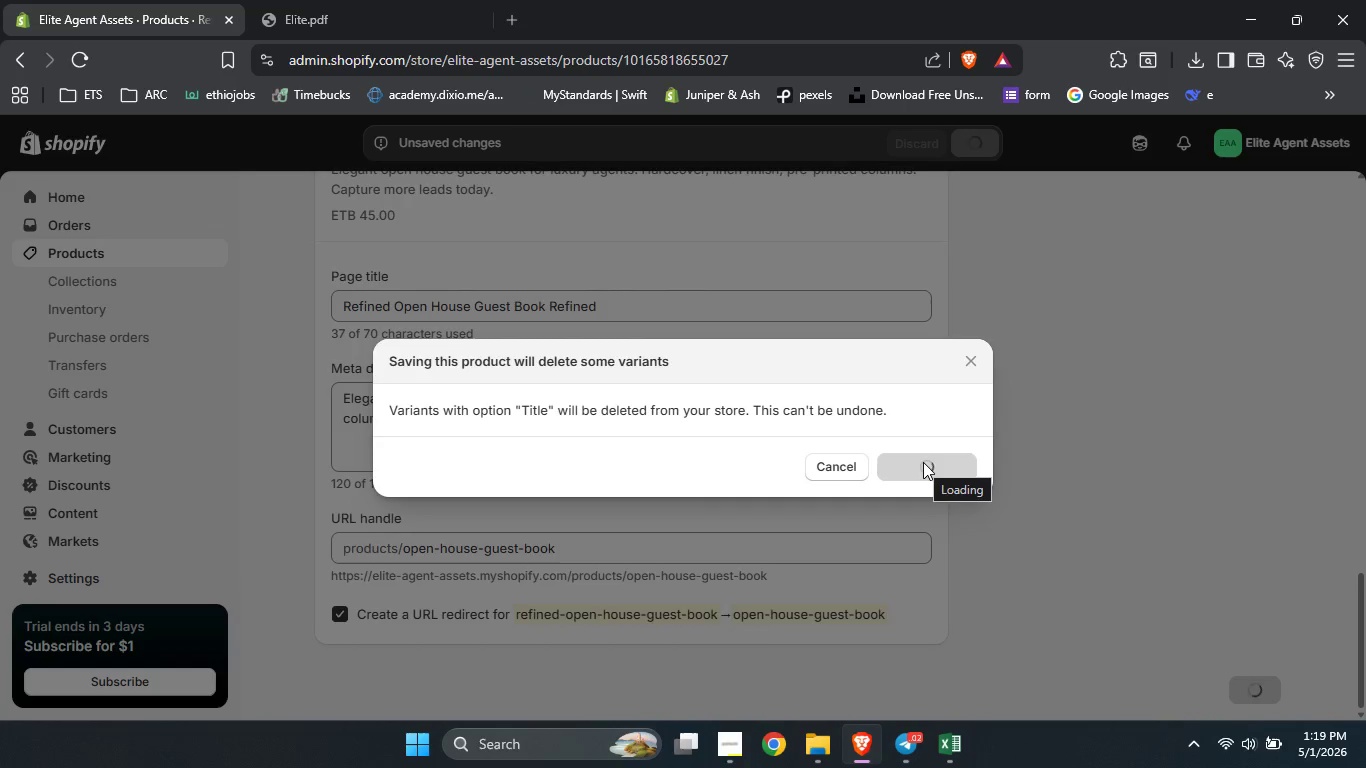 
scroll: coordinate [1060, 436], scroll_direction: up, amount: 5.0
 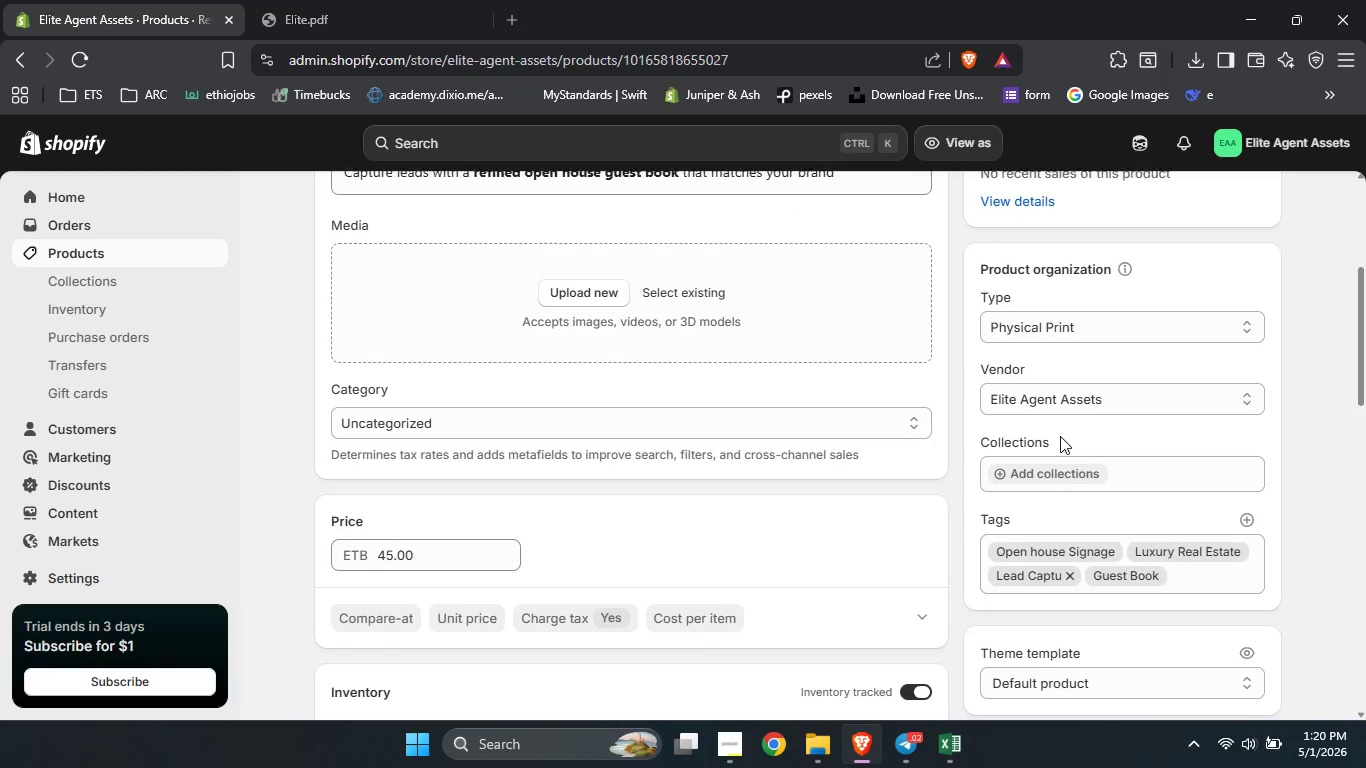 
scroll: coordinate [1060, 436], scroll_direction: none, amount: 0.0
 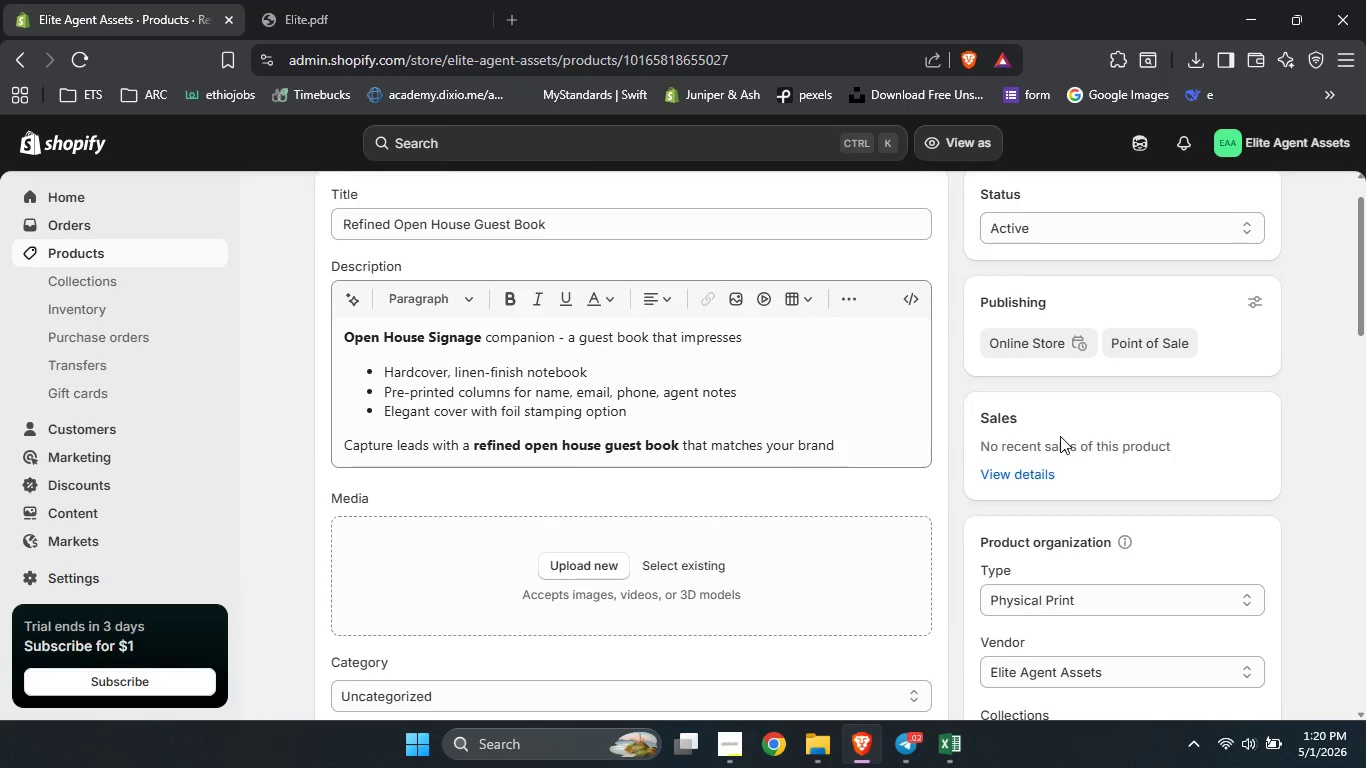 
scroll: coordinate [1060, 436], scroll_direction: up, amount: 2.0
 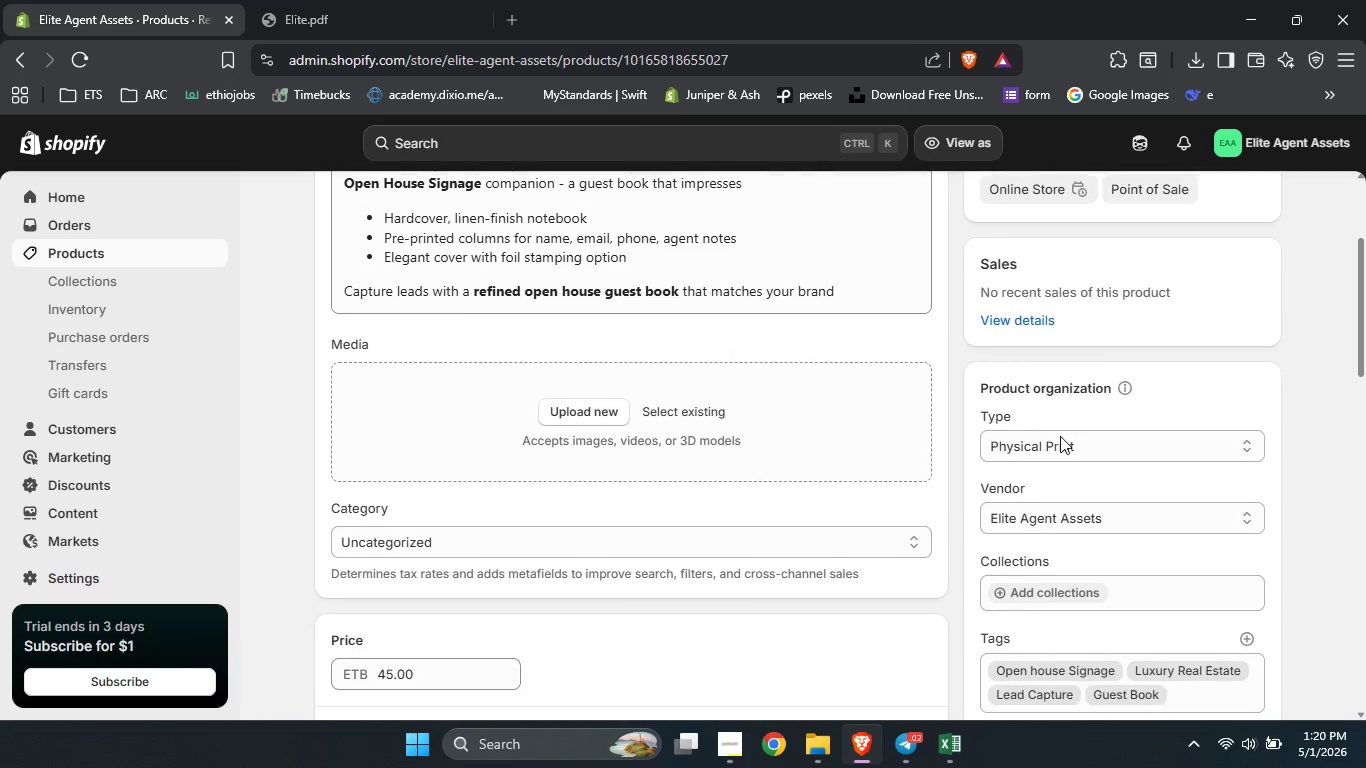 
scroll: coordinate [1060, 436], scroll_direction: down, amount: 1.0
 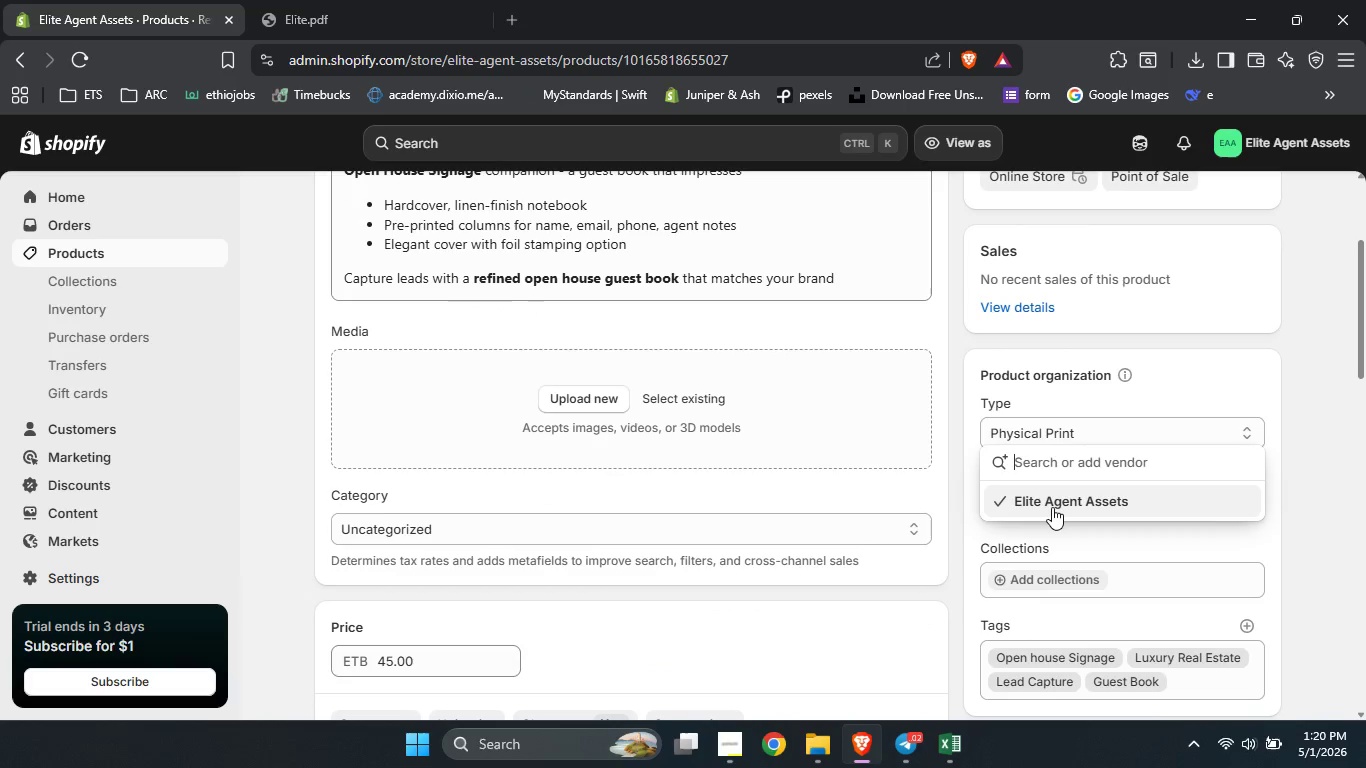 
left_click([1052, 507])
 